 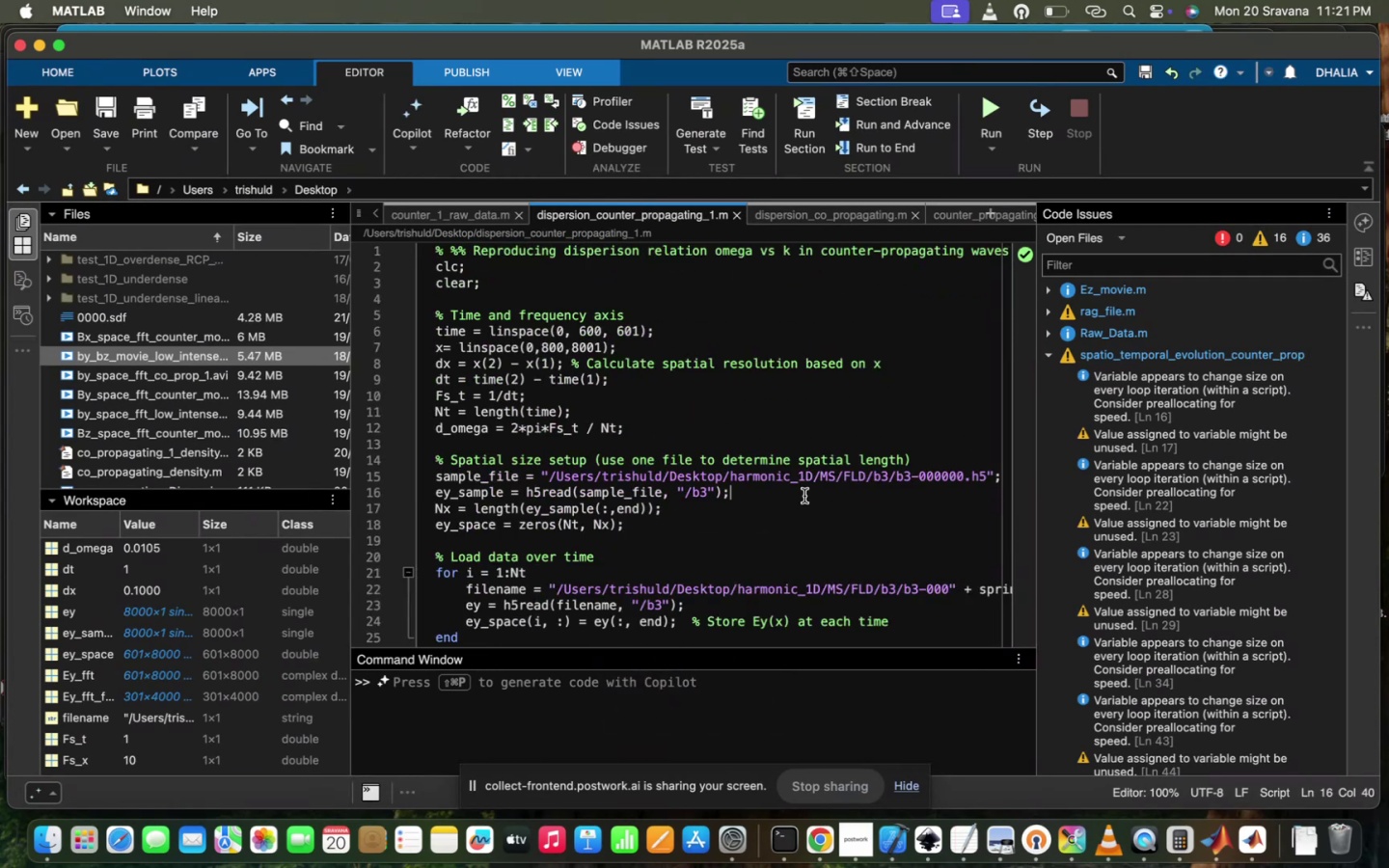 
left_click([726, 512])
 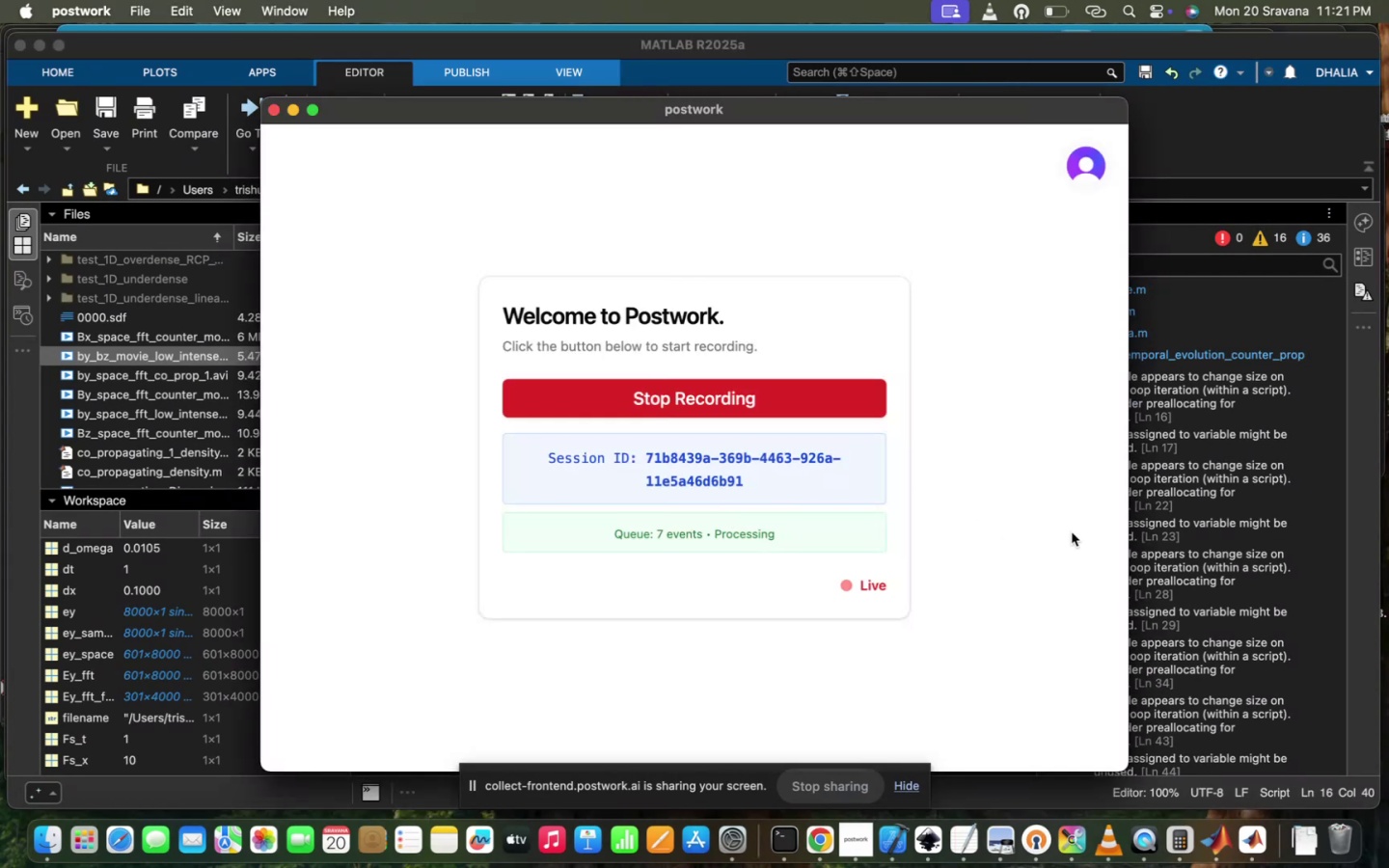 
left_click([1179, 532])
 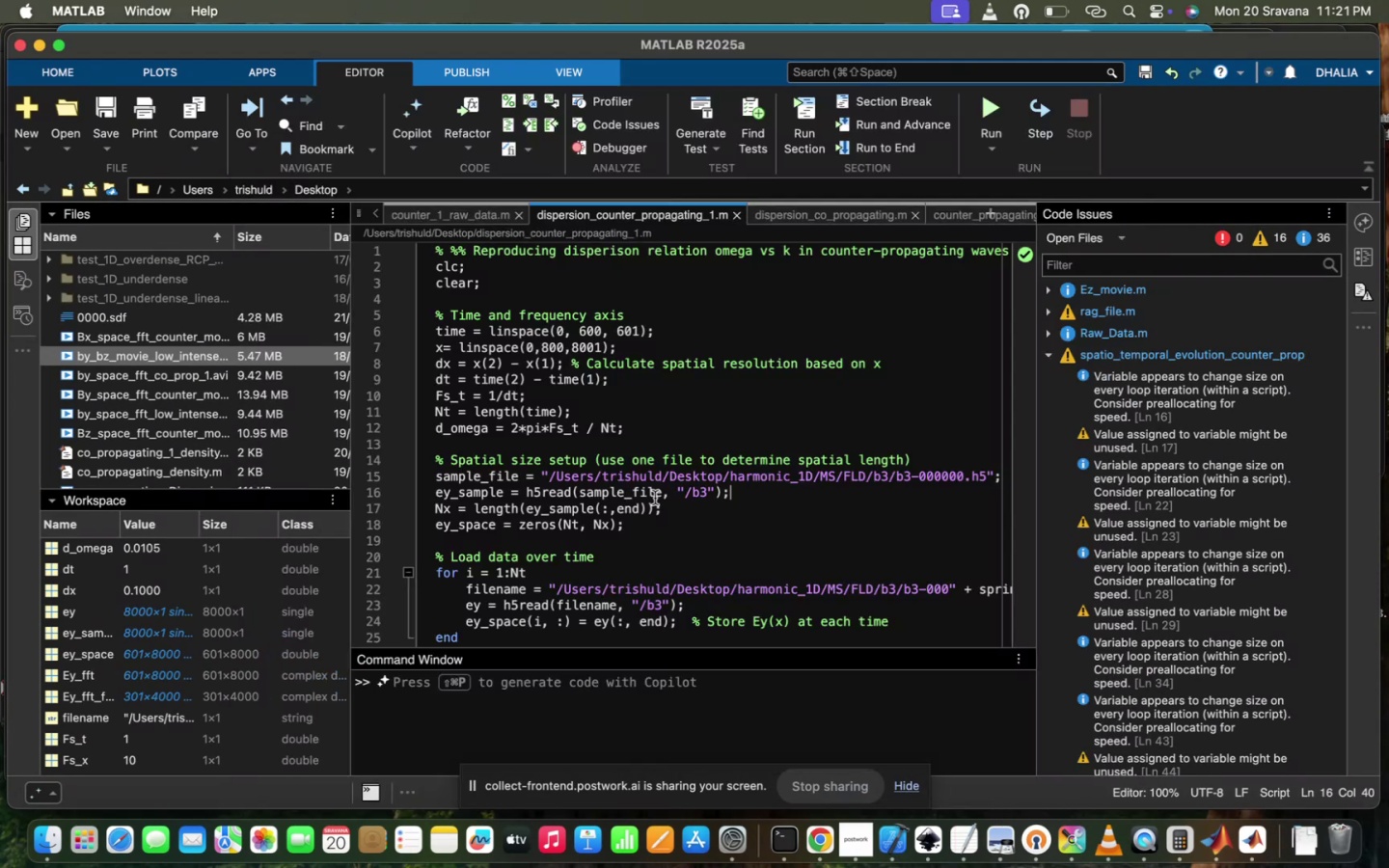 
left_click([655, 498])
 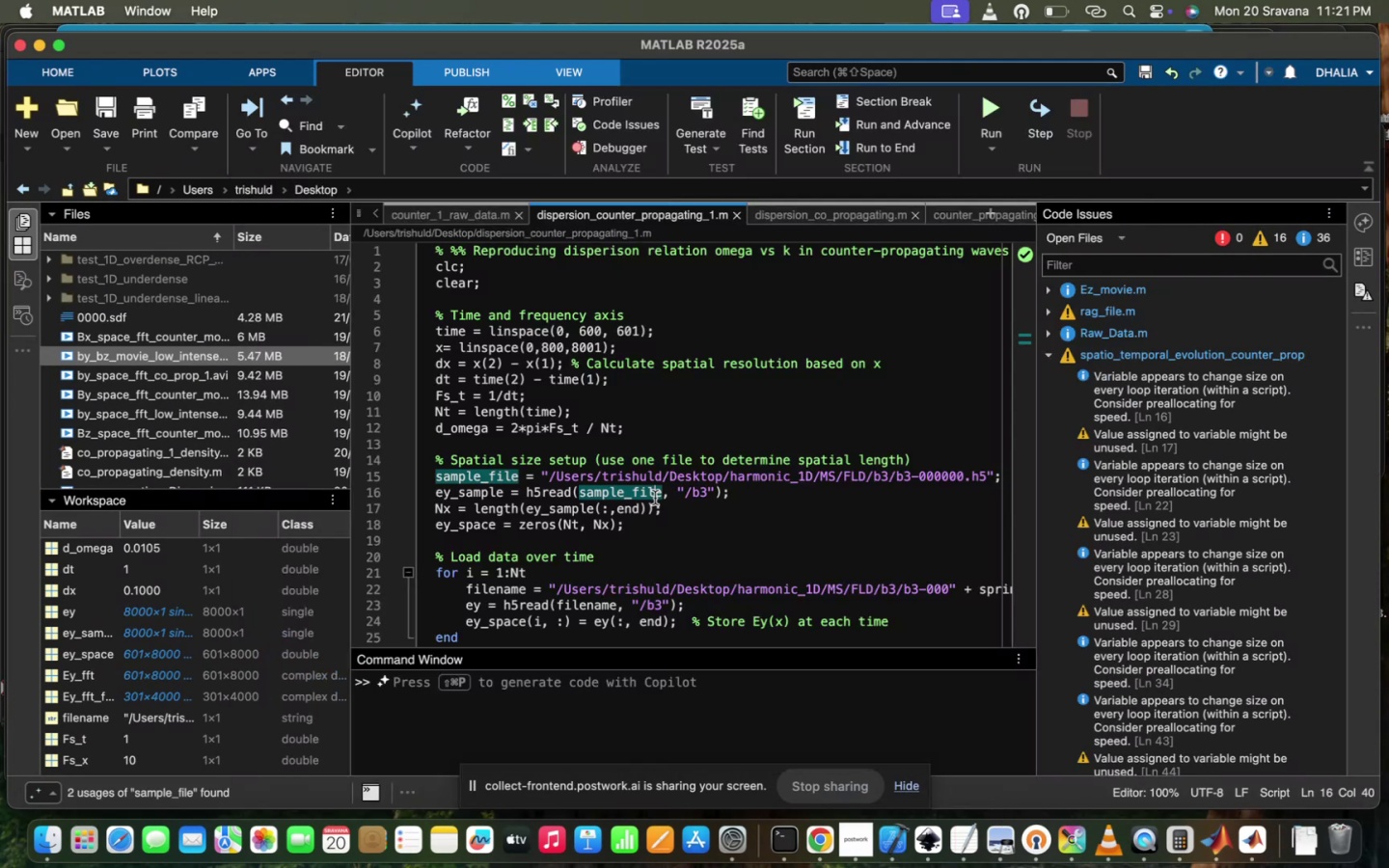 
scroll: coordinate [655, 498], scroll_direction: up, amount: 10.0
 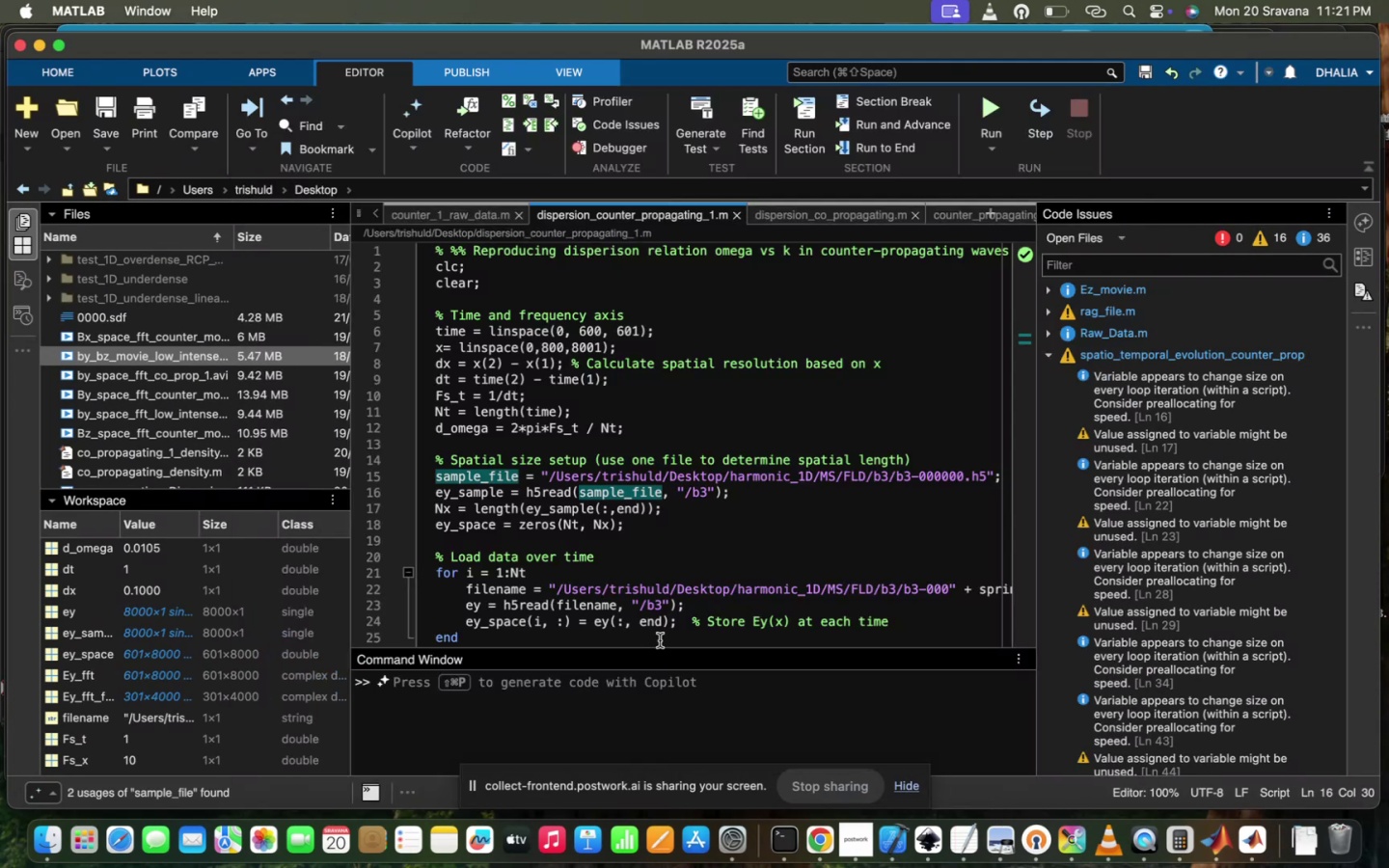 
scroll: coordinate [660, 640], scroll_direction: down, amount: 30.0
 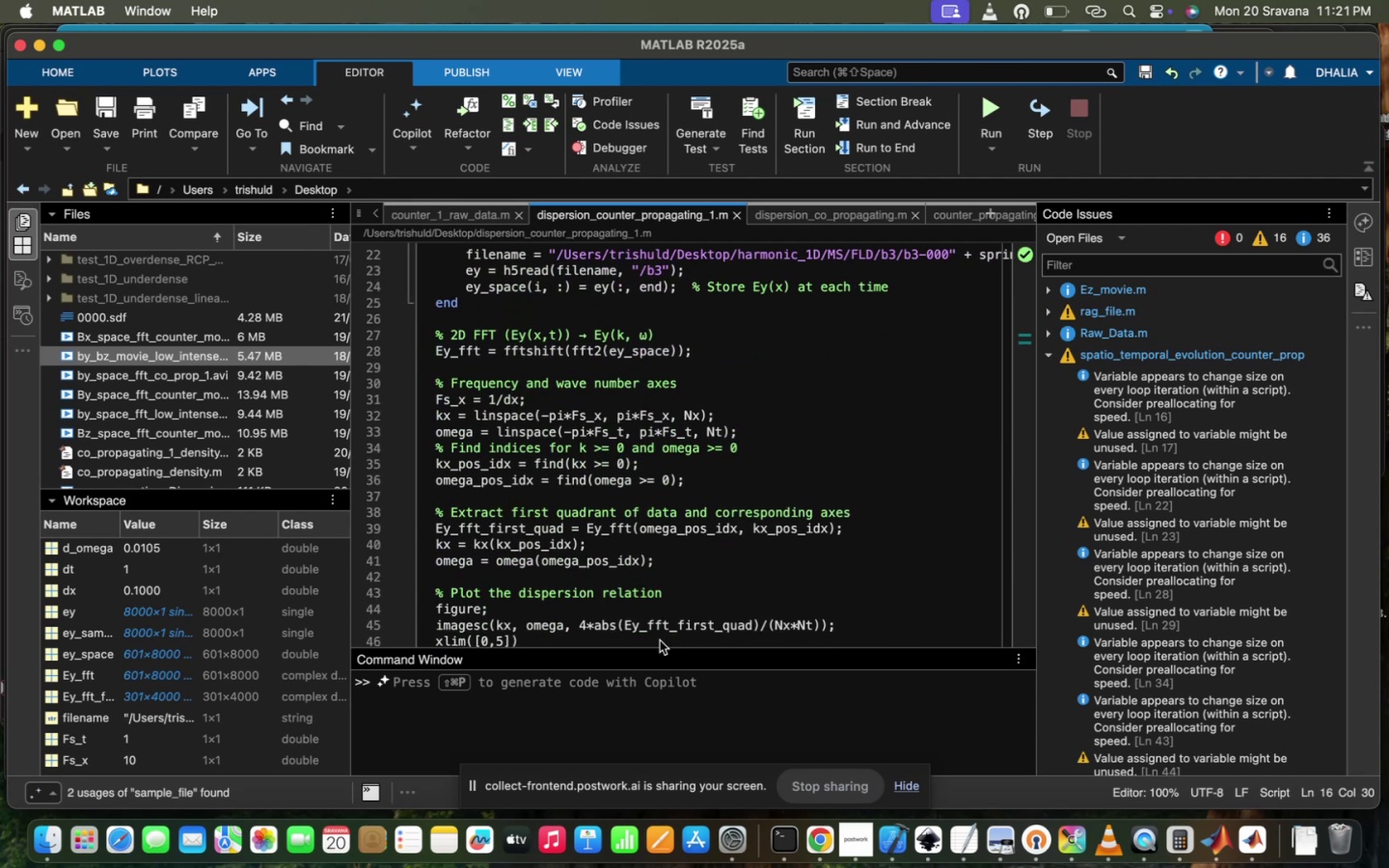 
scroll: coordinate [681, 502], scroll_direction: up, amount: 30.0
 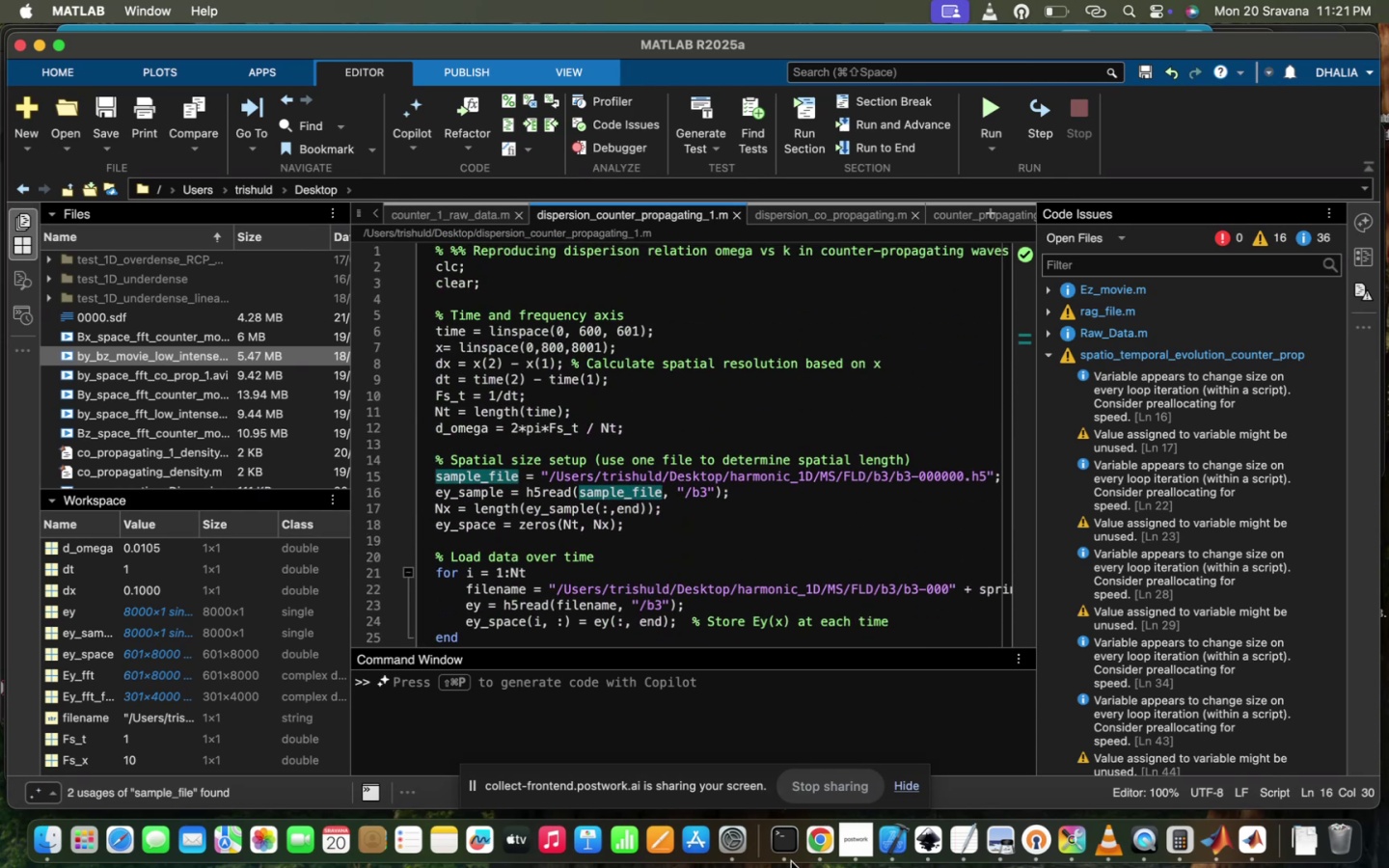 
left_click([791, 861])
 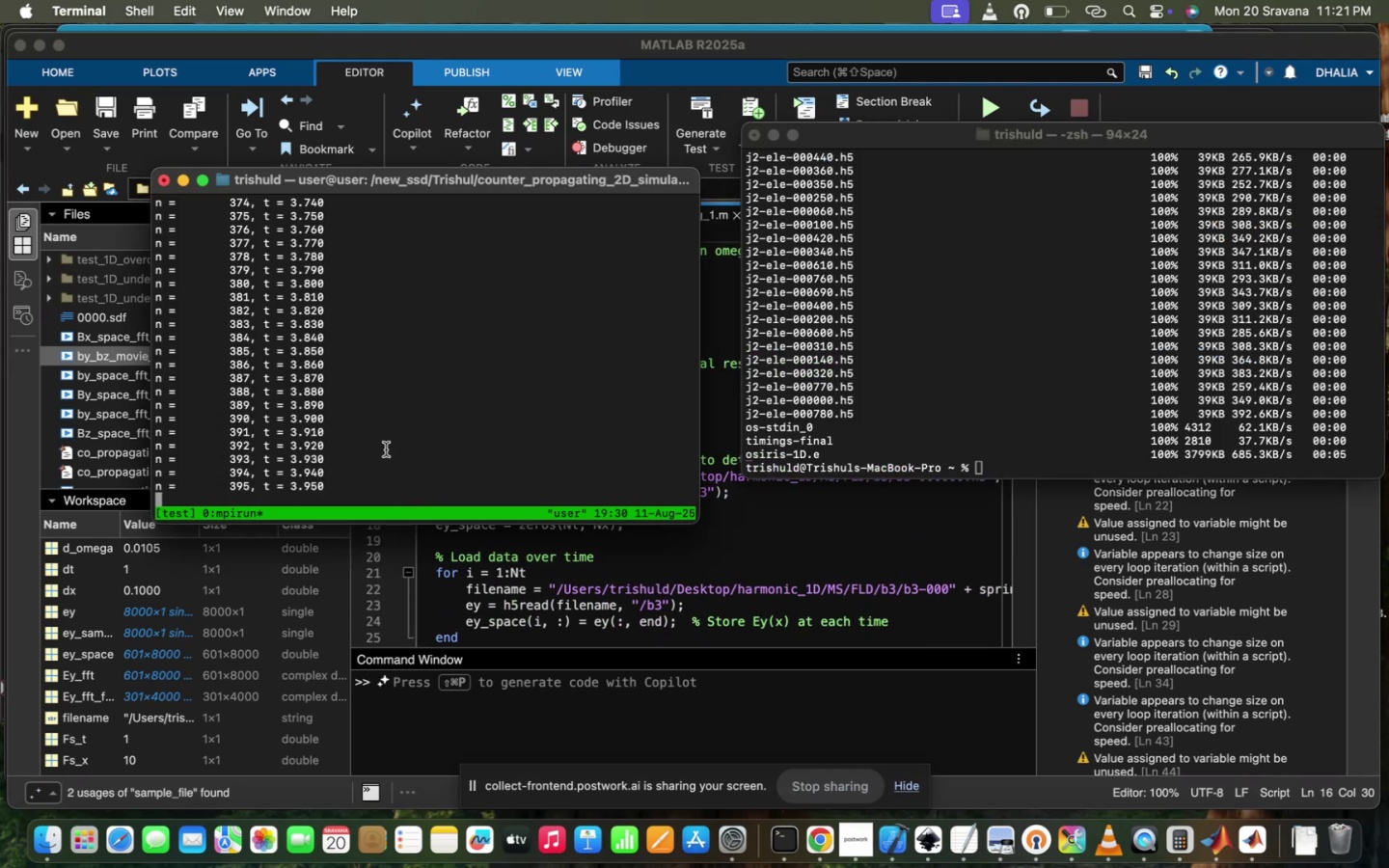 
scroll: coordinate [386, 448], scroll_direction: down, amount: 45.0
 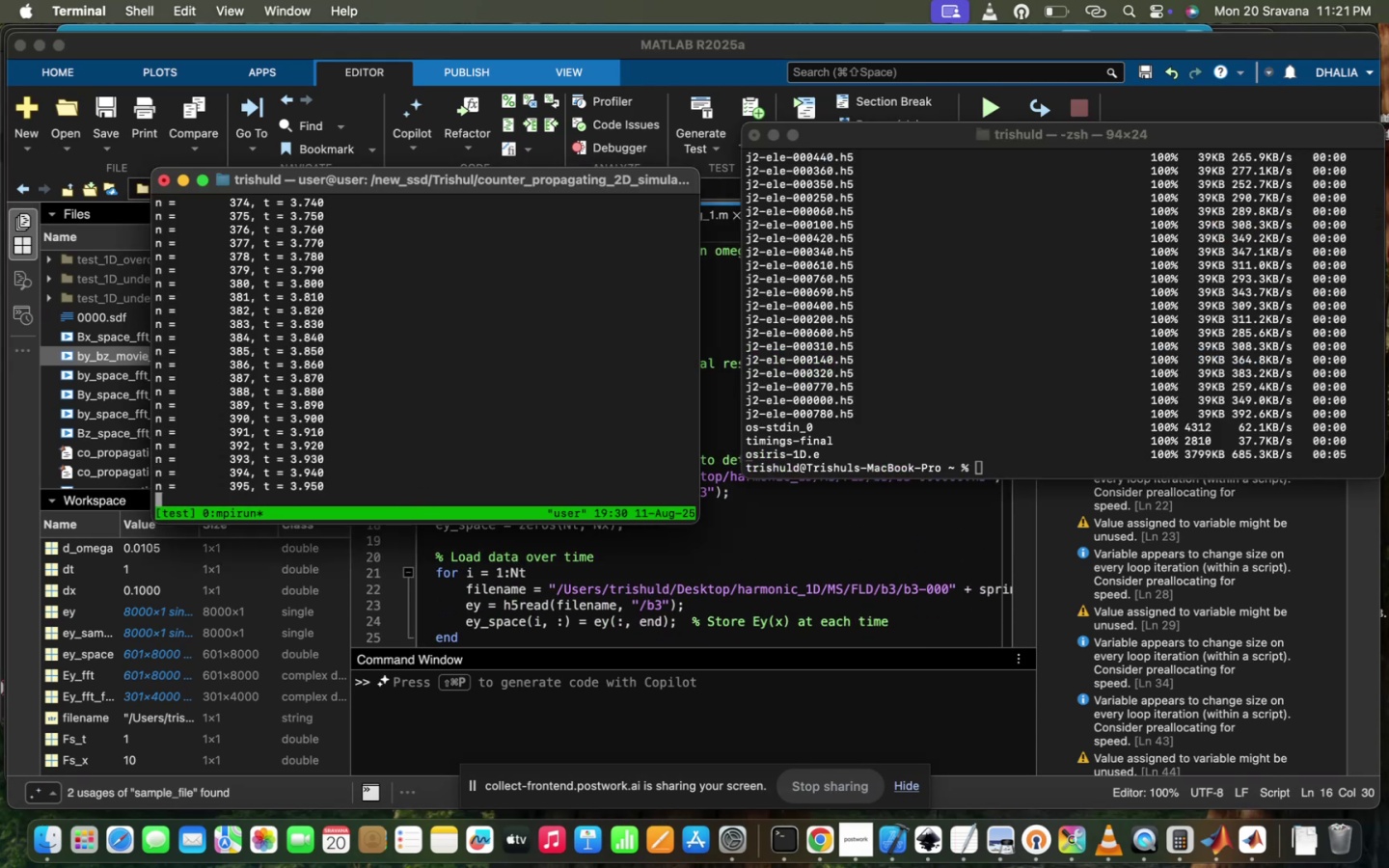 
key(Control+ControlLeft)
 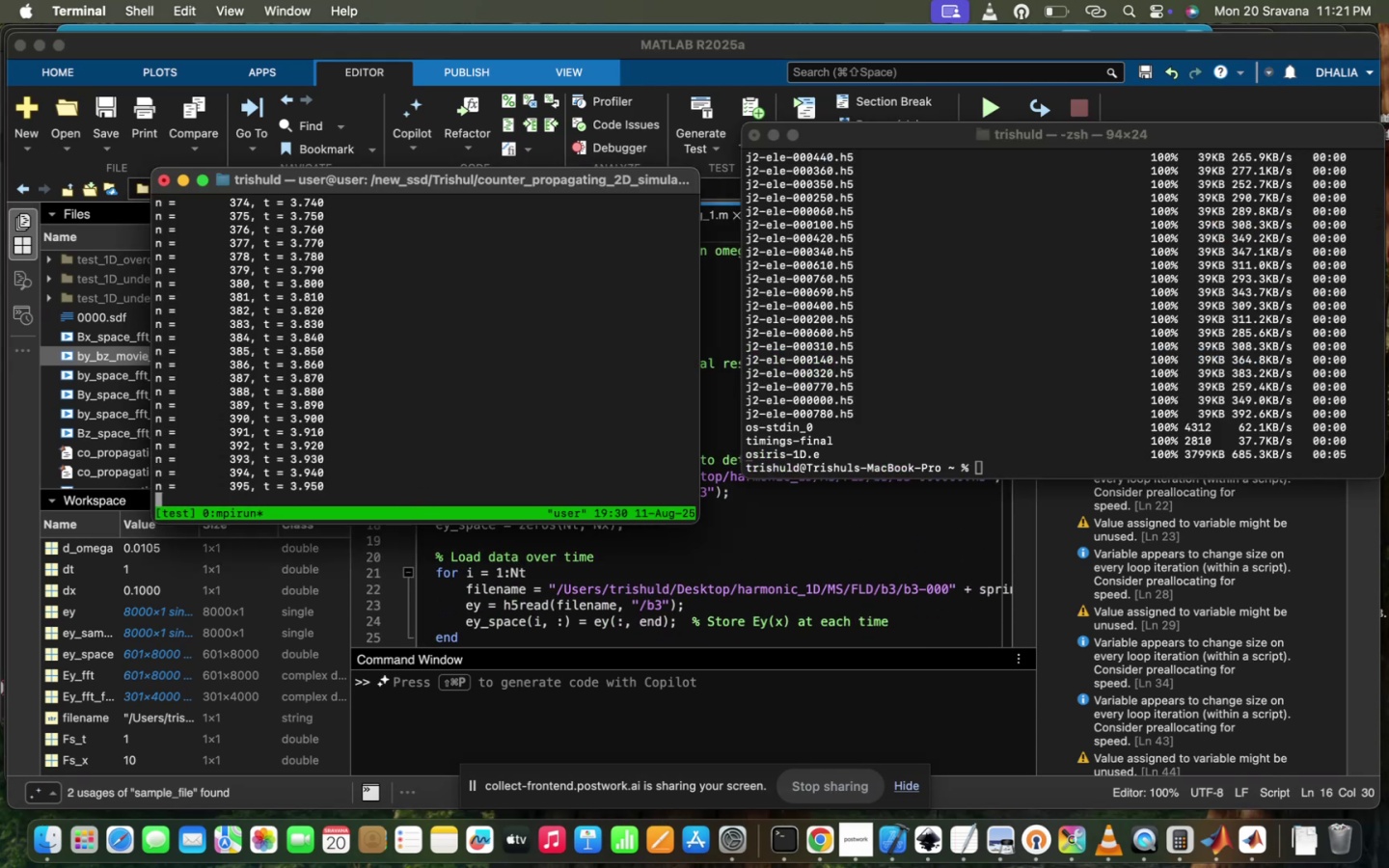 
key(Control+Z)
 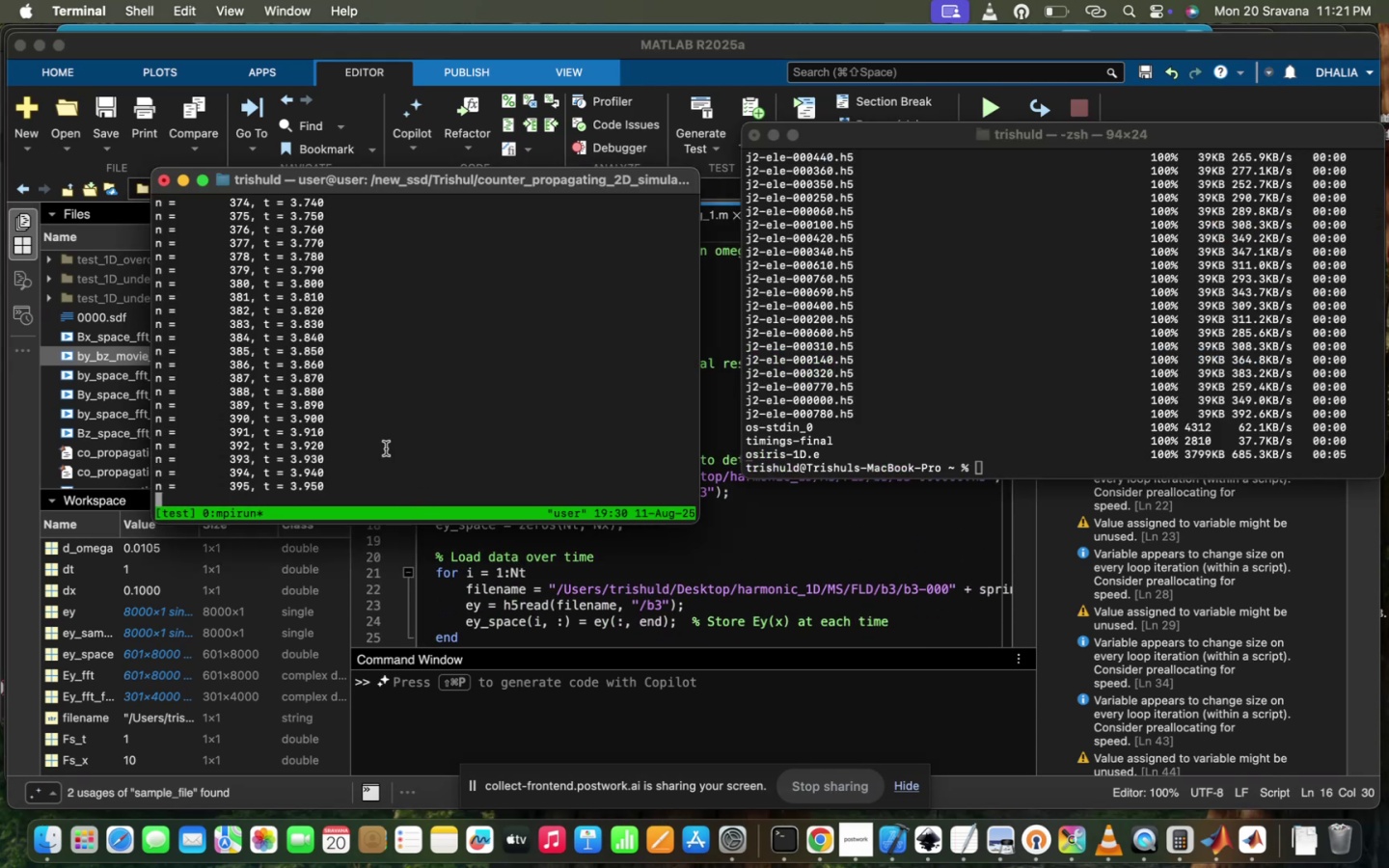 
scroll: coordinate [386, 448], scroll_direction: up, amount: 42.0
 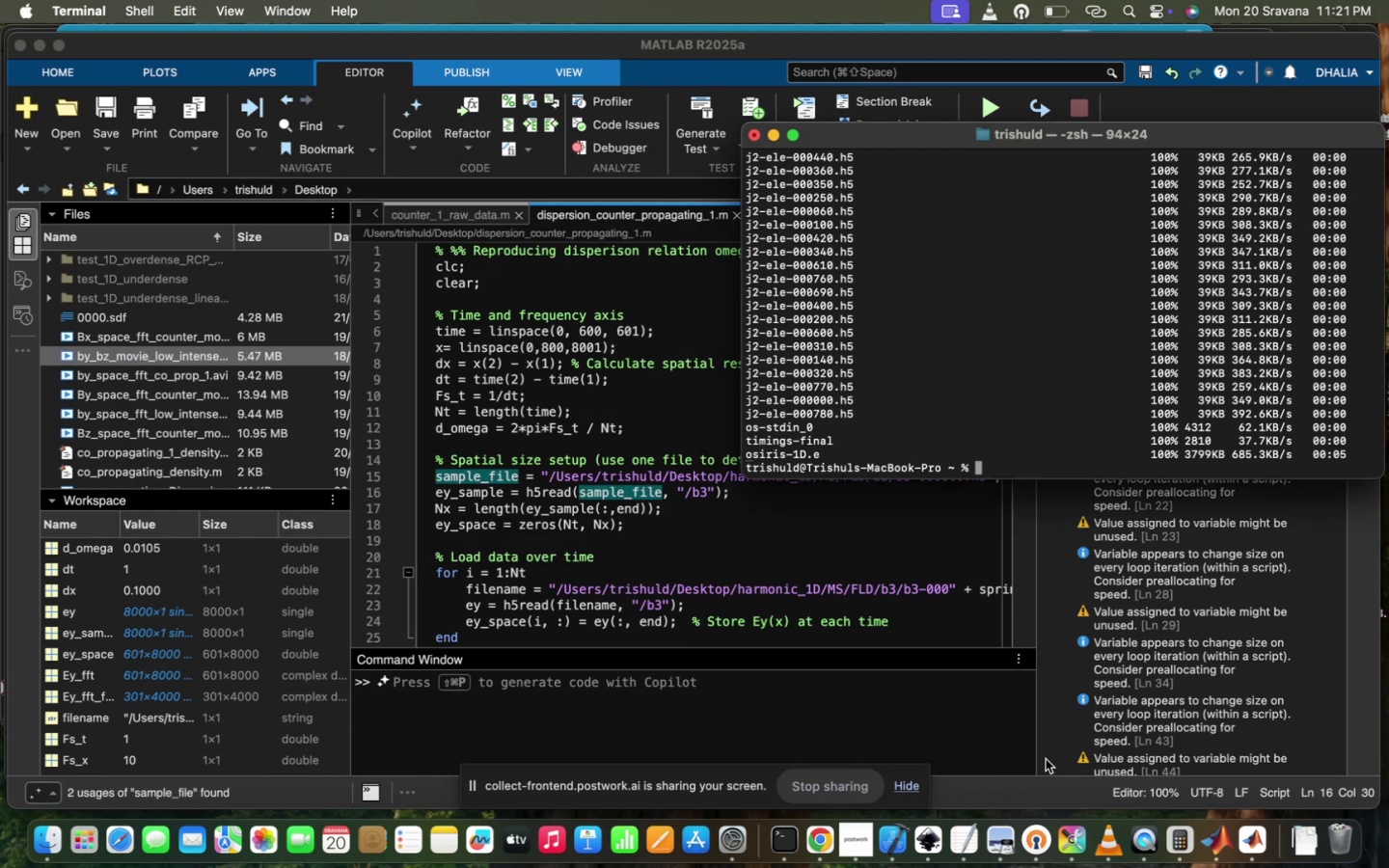 
mouse_move([806, 806])
 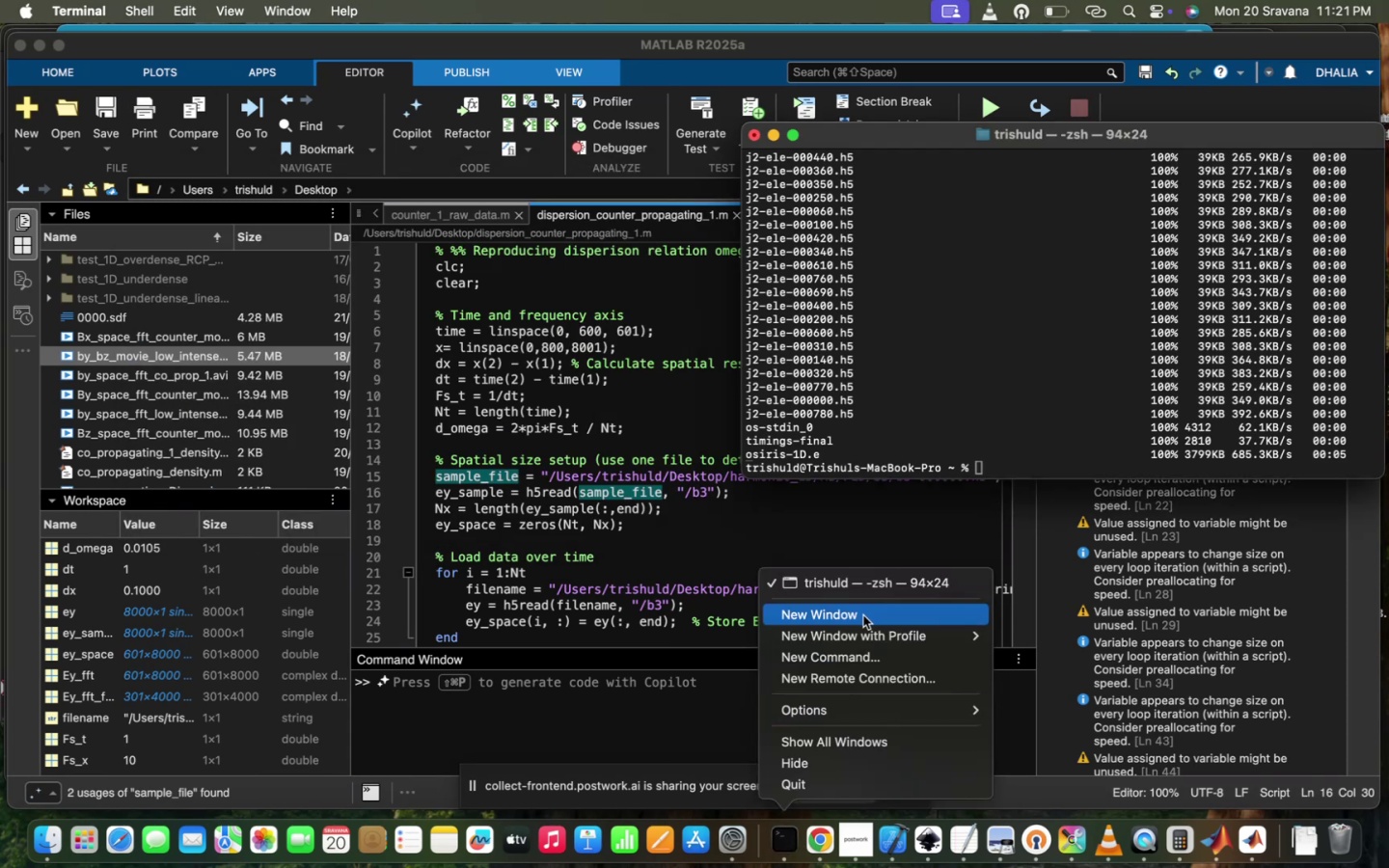 
left_click([863, 615])
 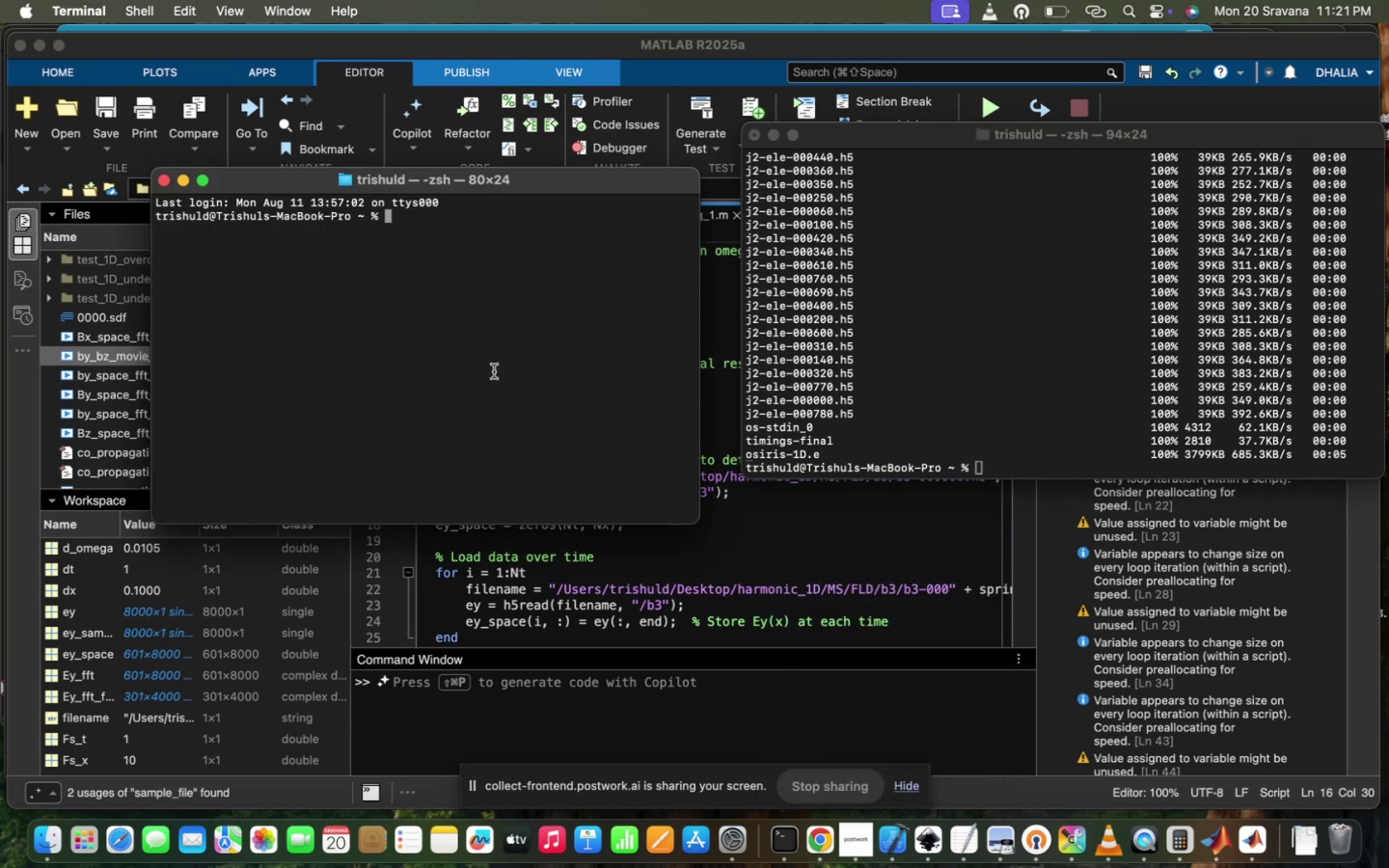 
hold_key(key=ArrowUp, duration=0.35)
 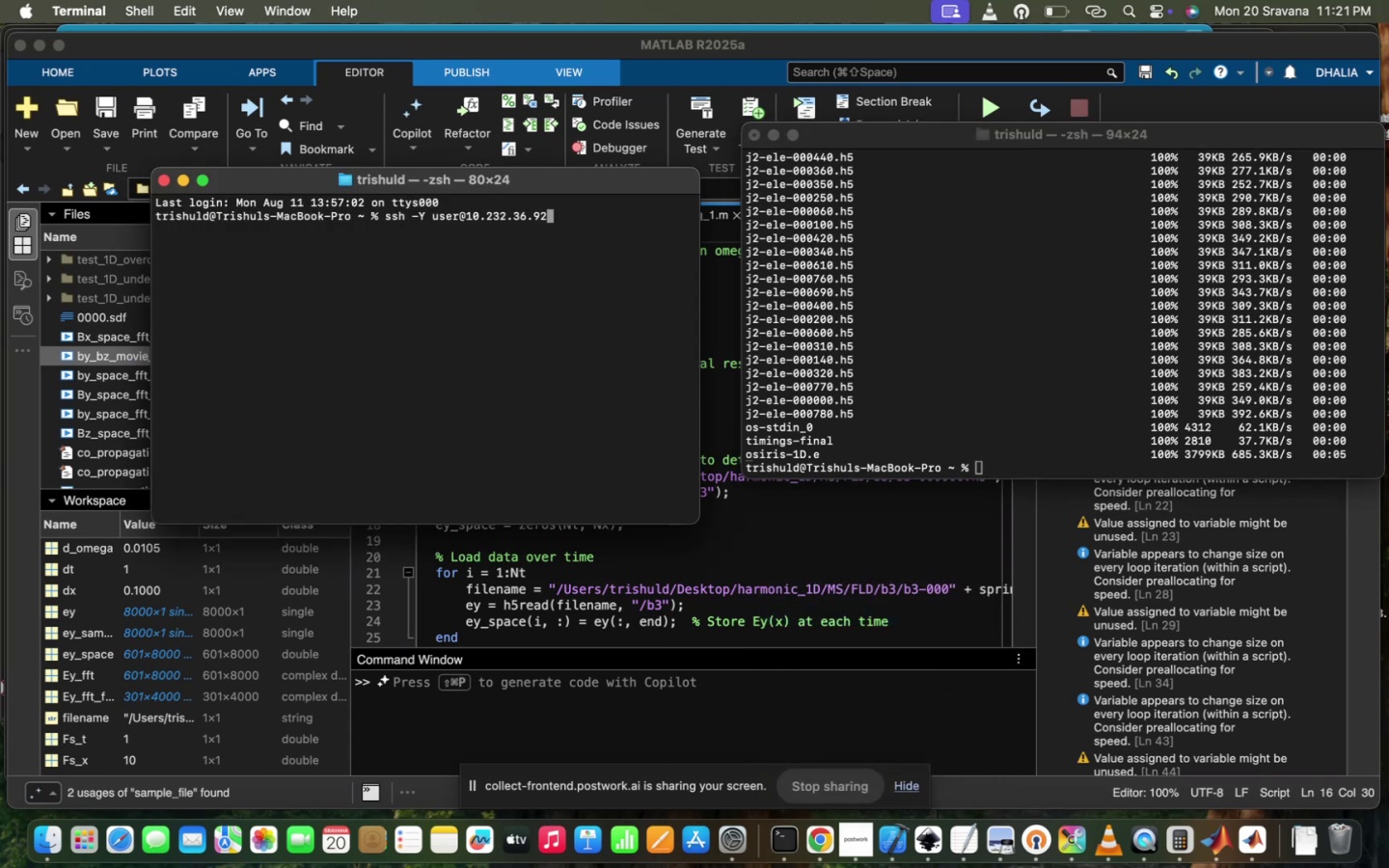 
key(Enter)
 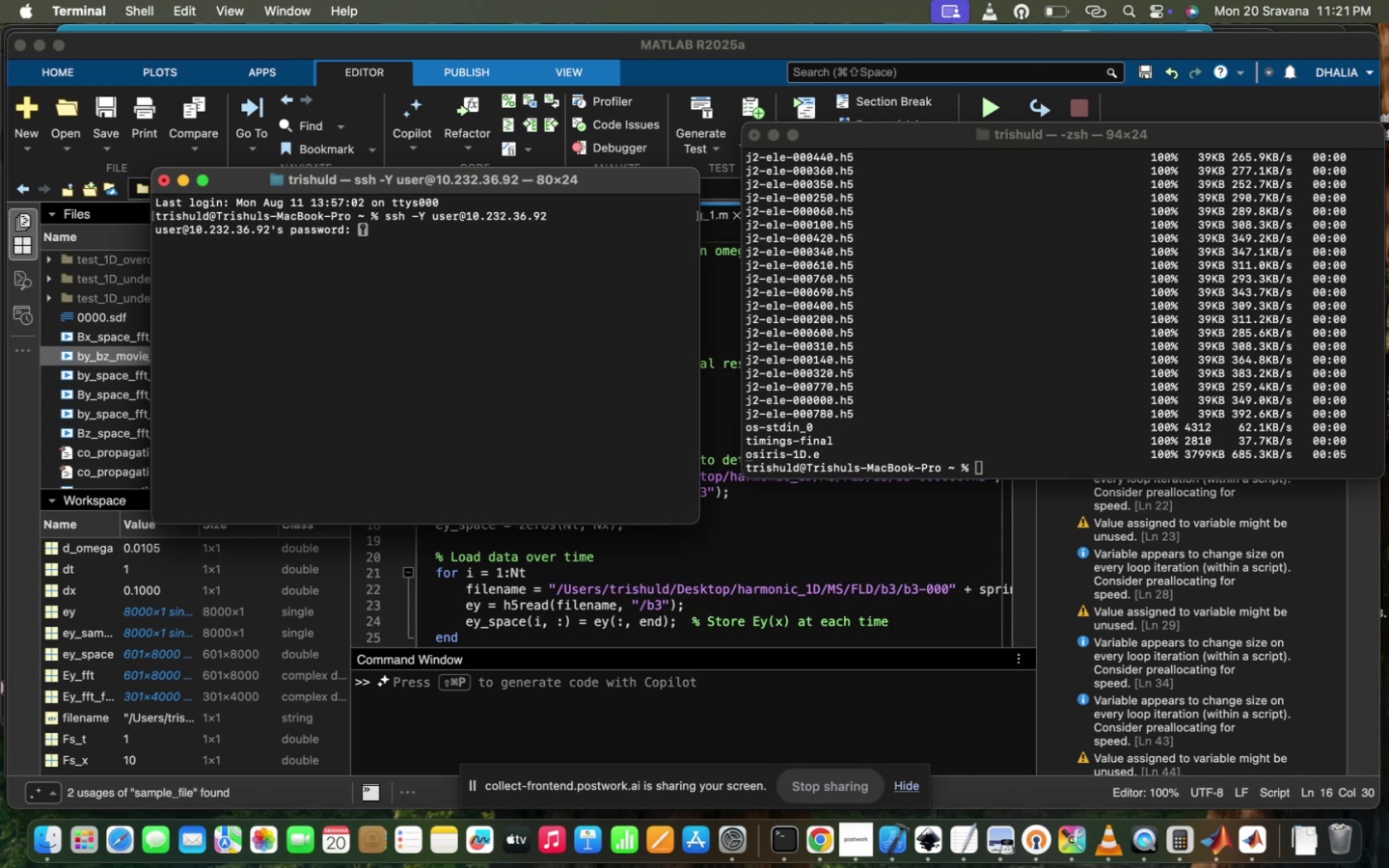 
hold_key(key=ShiftLeft, duration=0.36)
 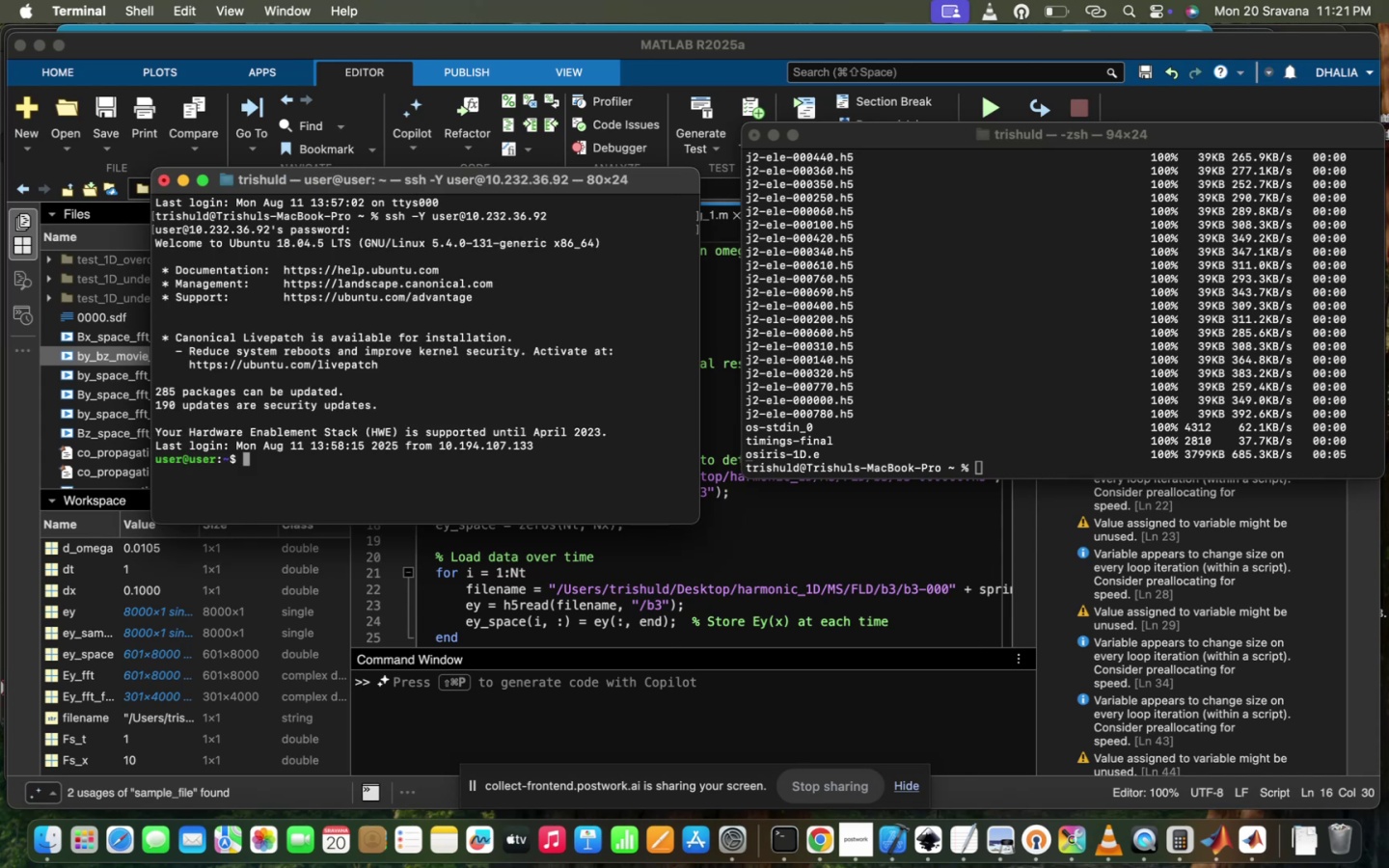 
type(htoo)
key(Backspace)
type(p)
 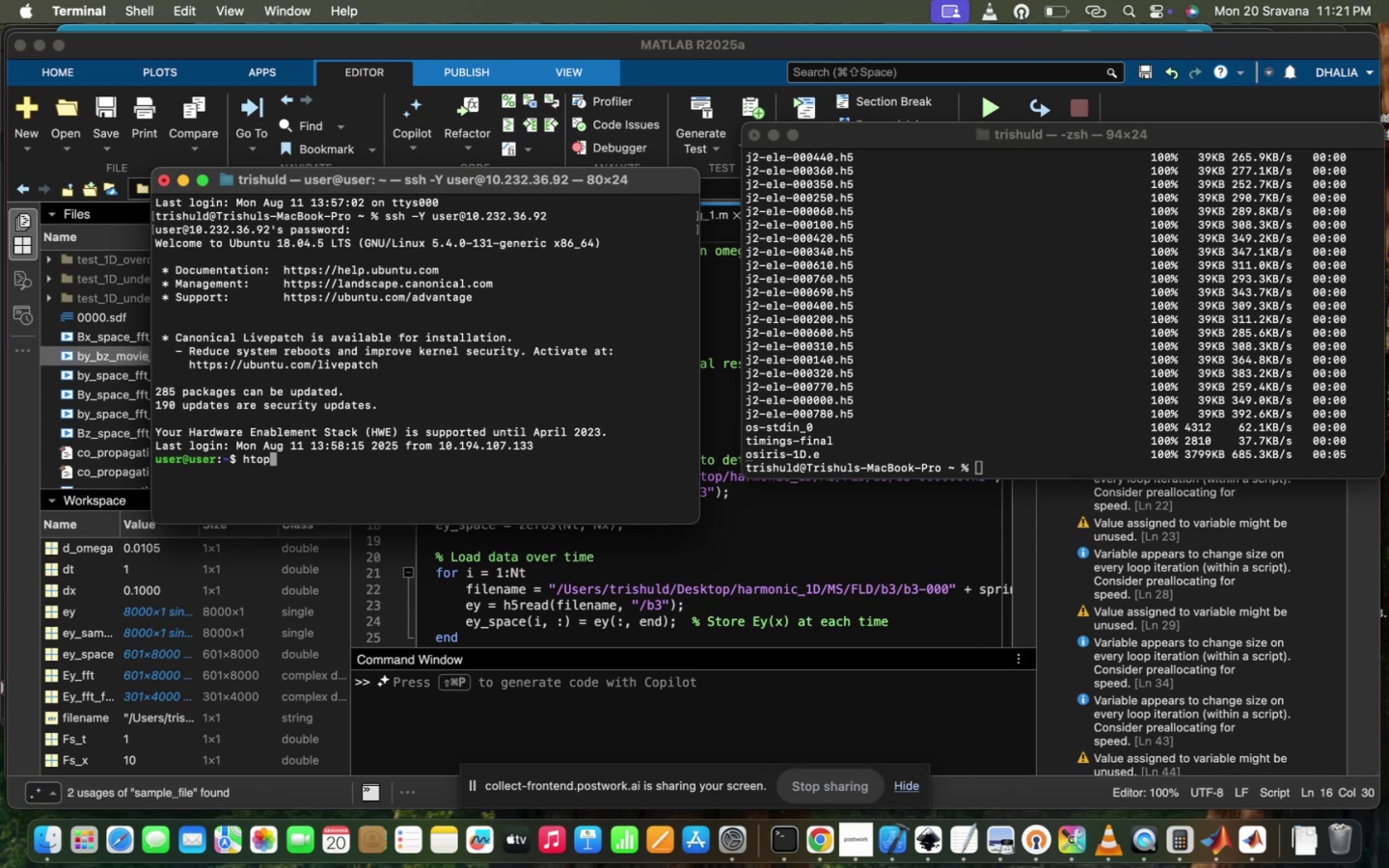 
key(Enter)
 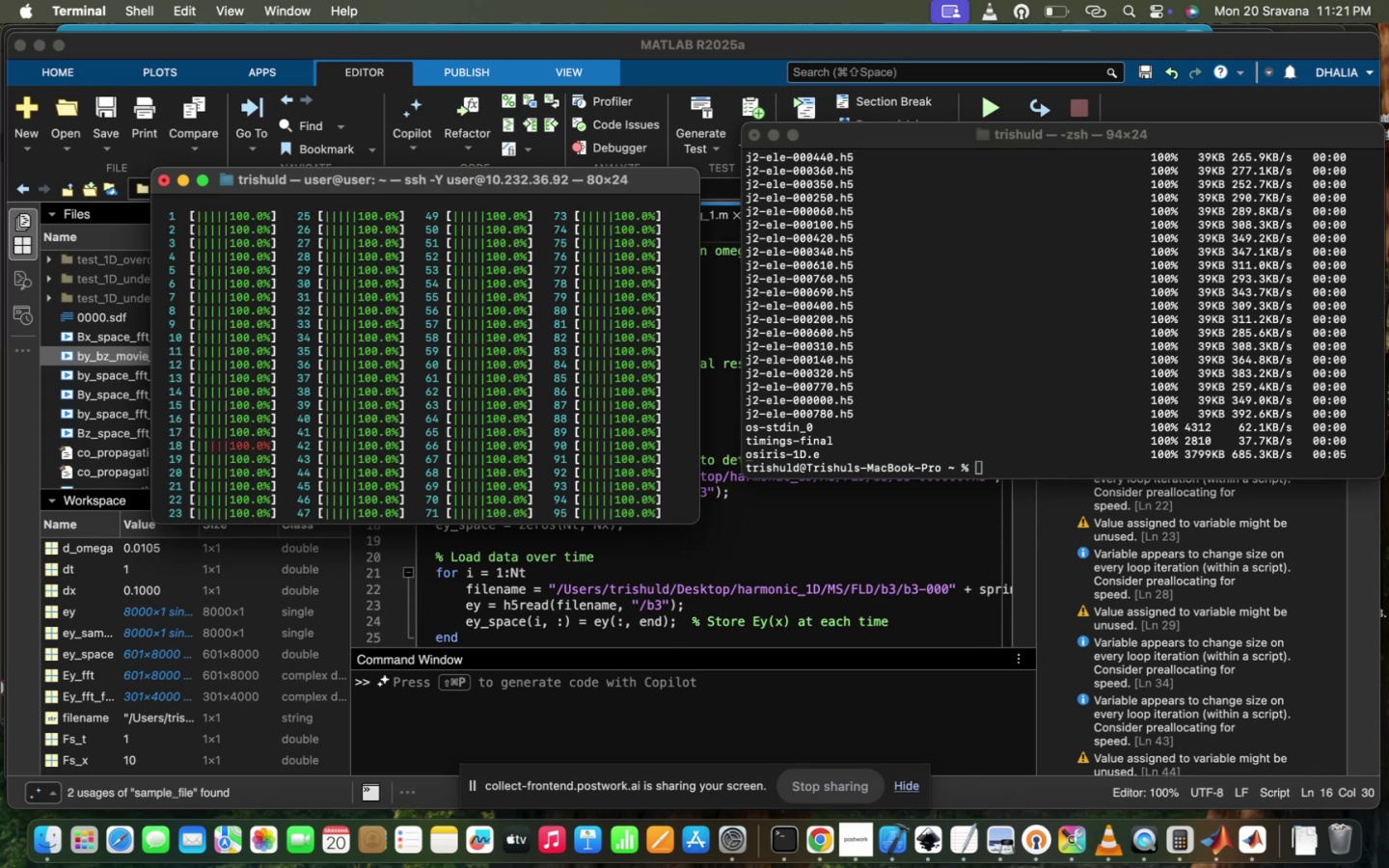 
key(Control+ControlLeft)
 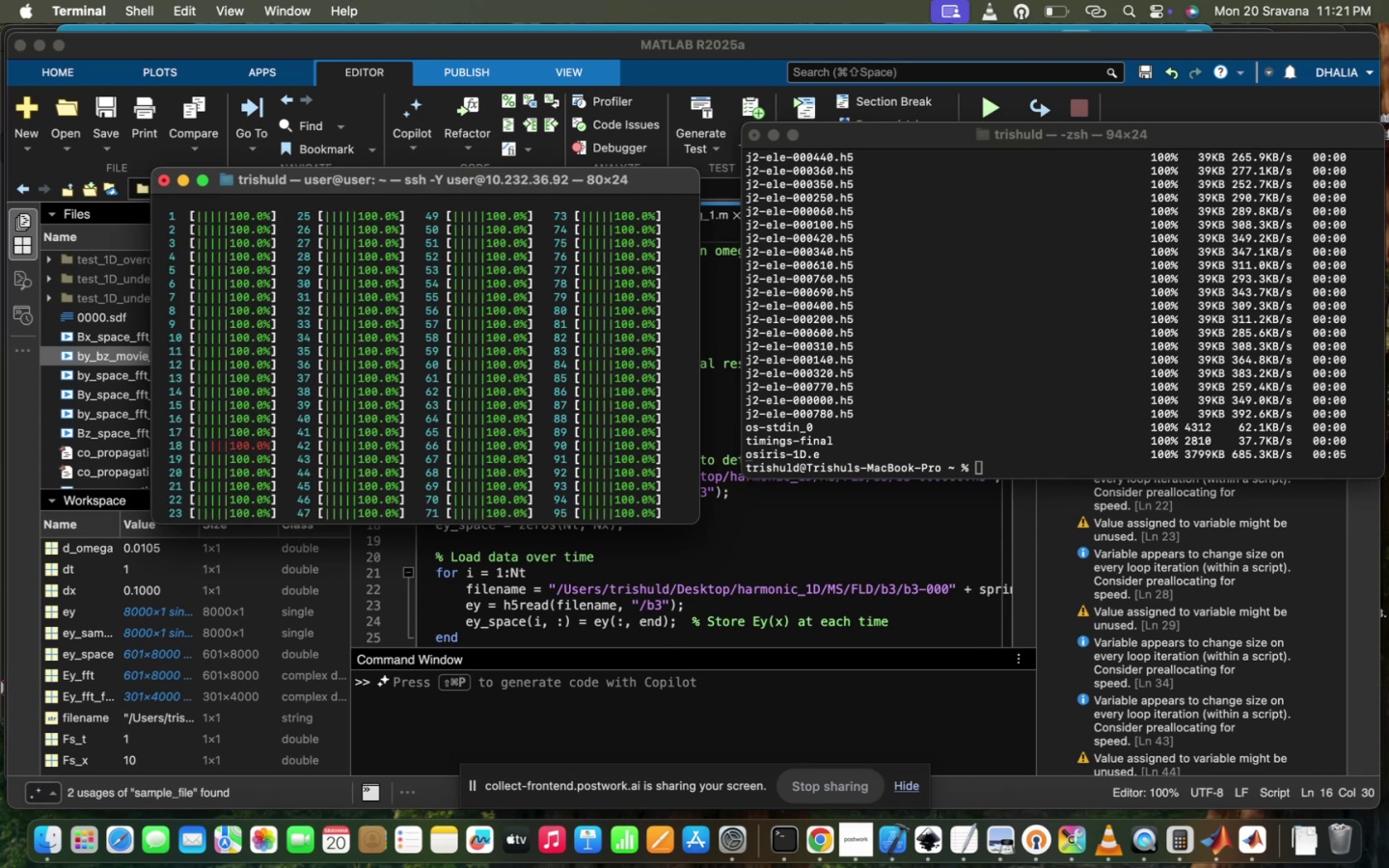 
key(Control+Z)
 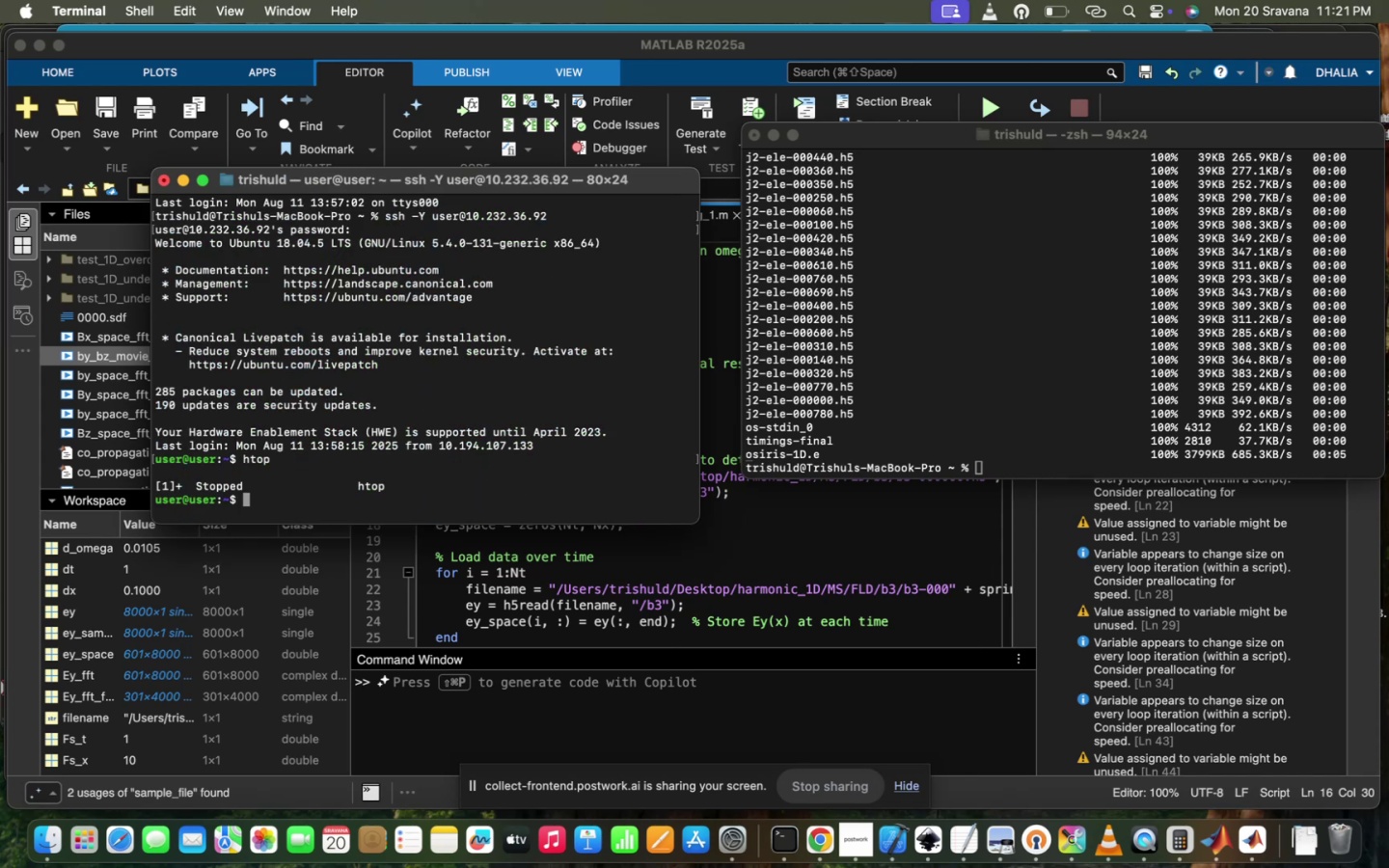 
type(c)
key(Backspace)
key(Backspace)
type(tmux a )
key(Backspace)
type( -t ttes)
key(Backspace)
key(Backspace)
key(Backspace)
type(est)
 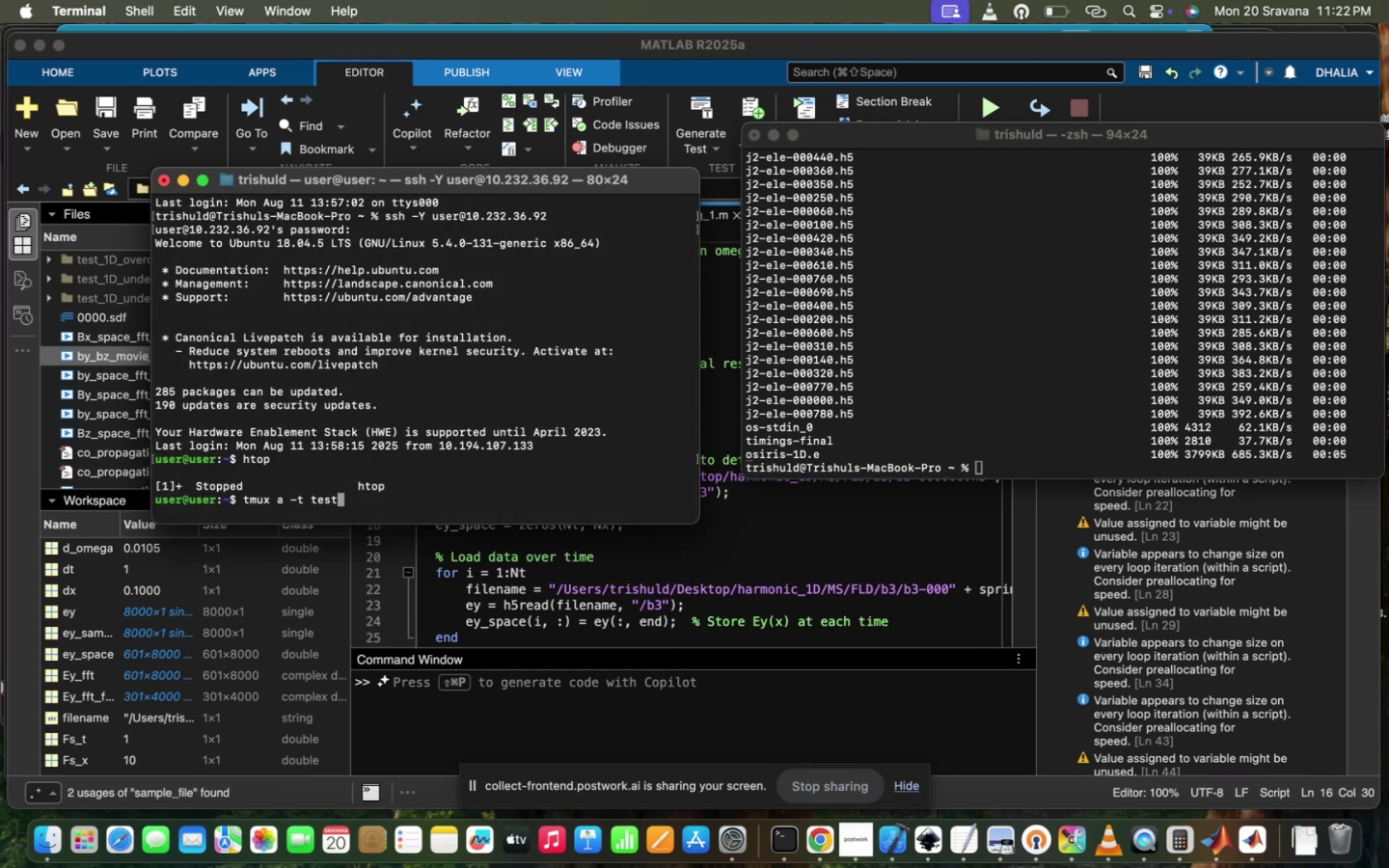 
key(Enter)
 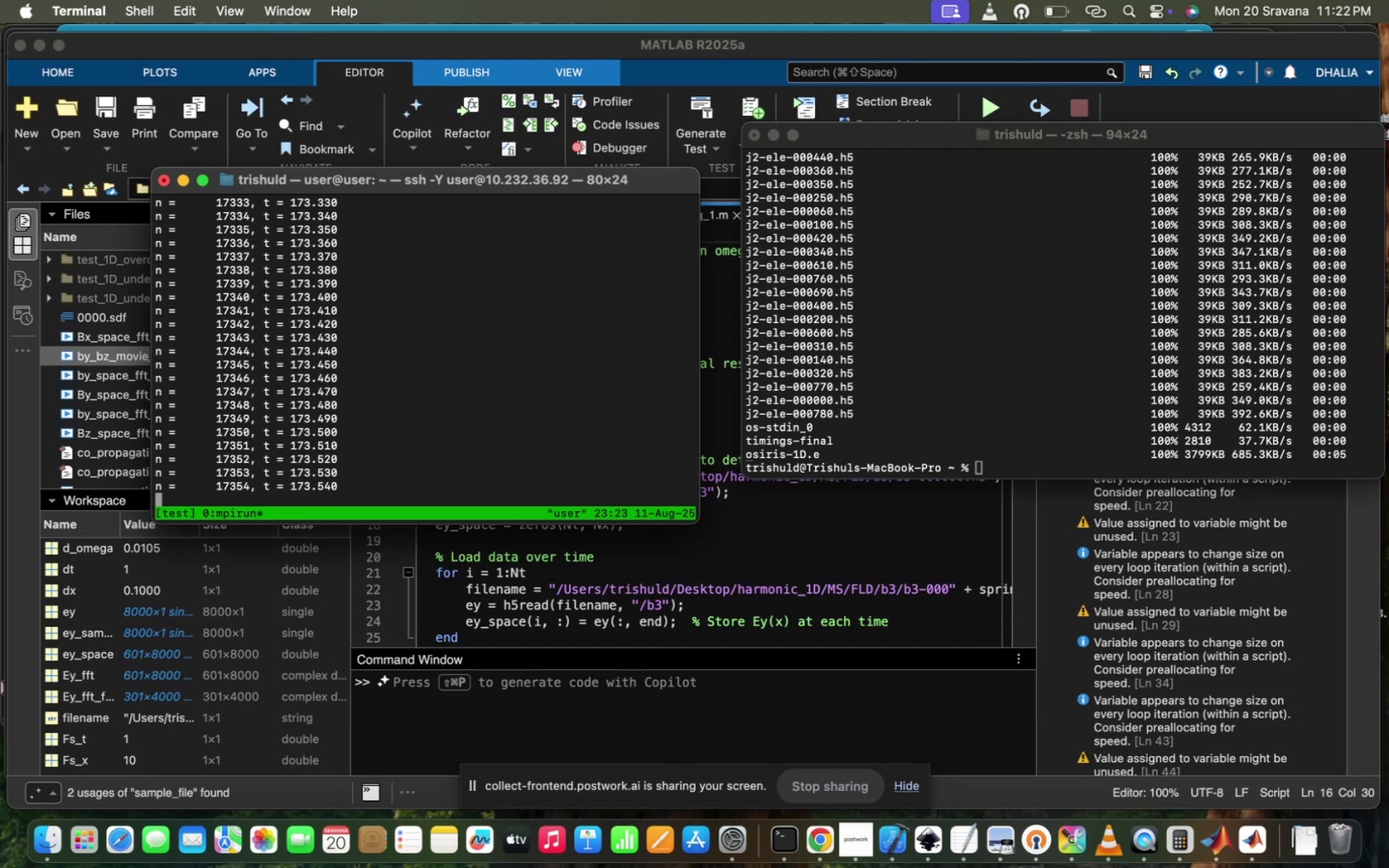 
left_click([1157, 1])
 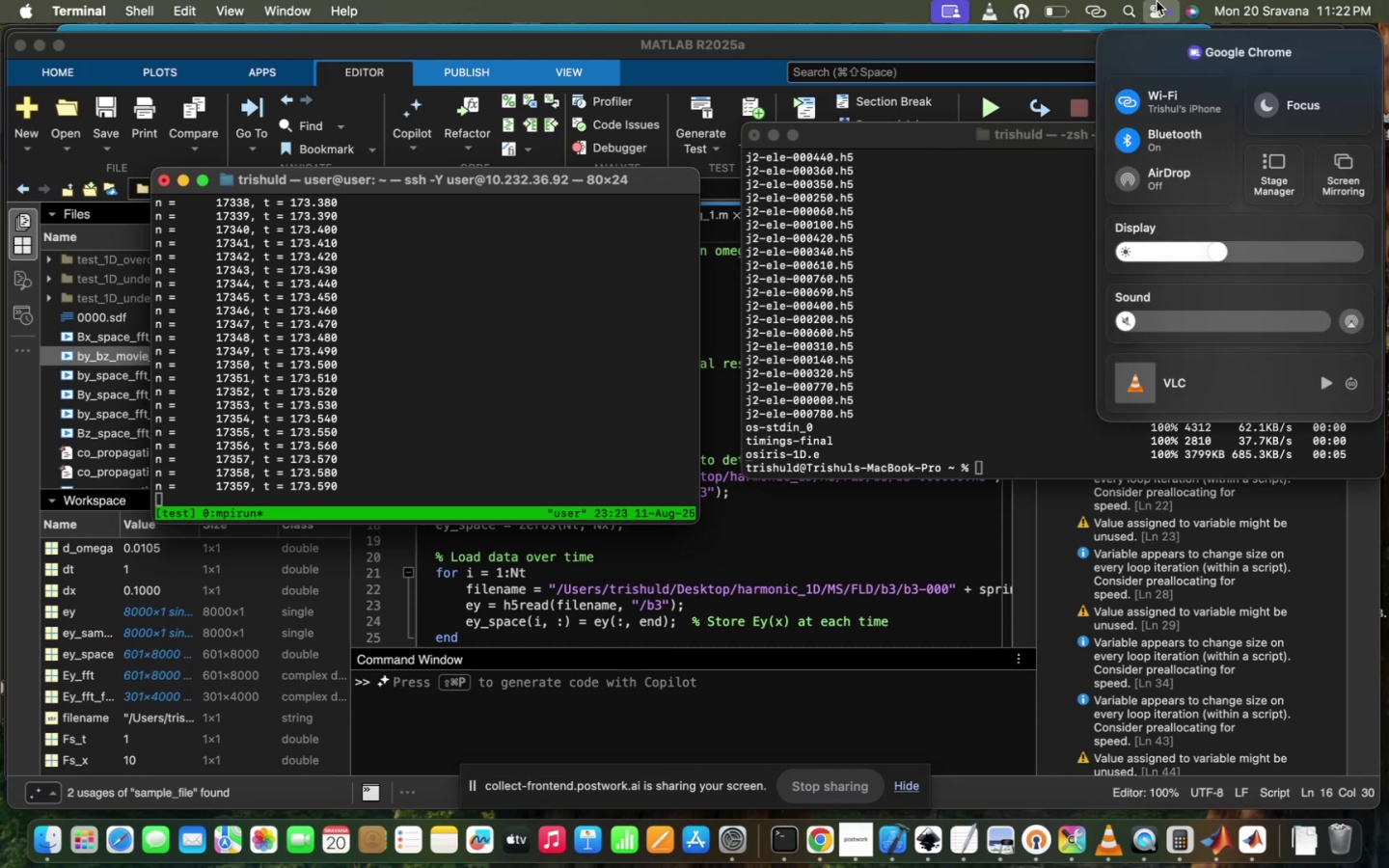 
left_click([818, 529])
 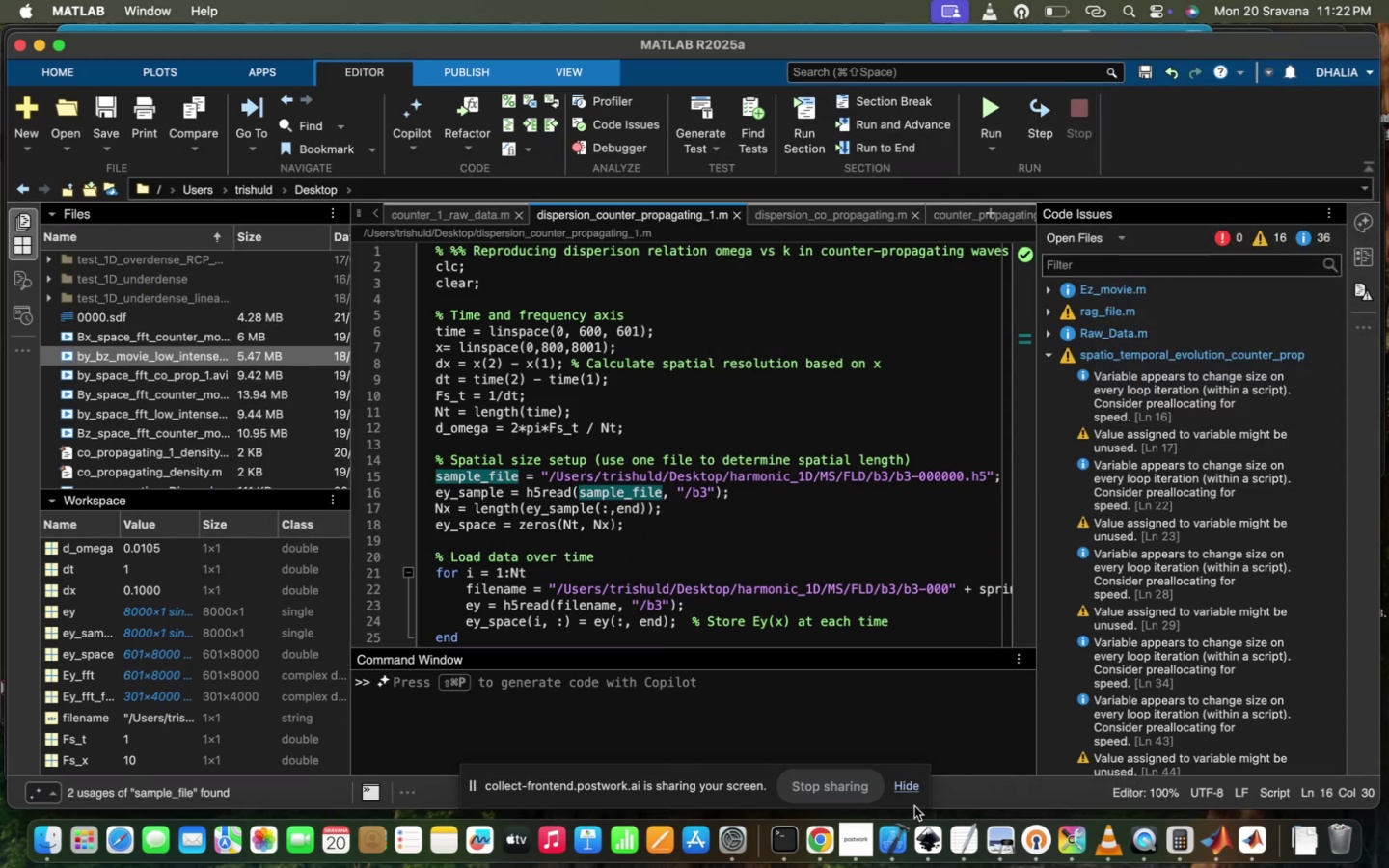 
left_click([777, 855])
 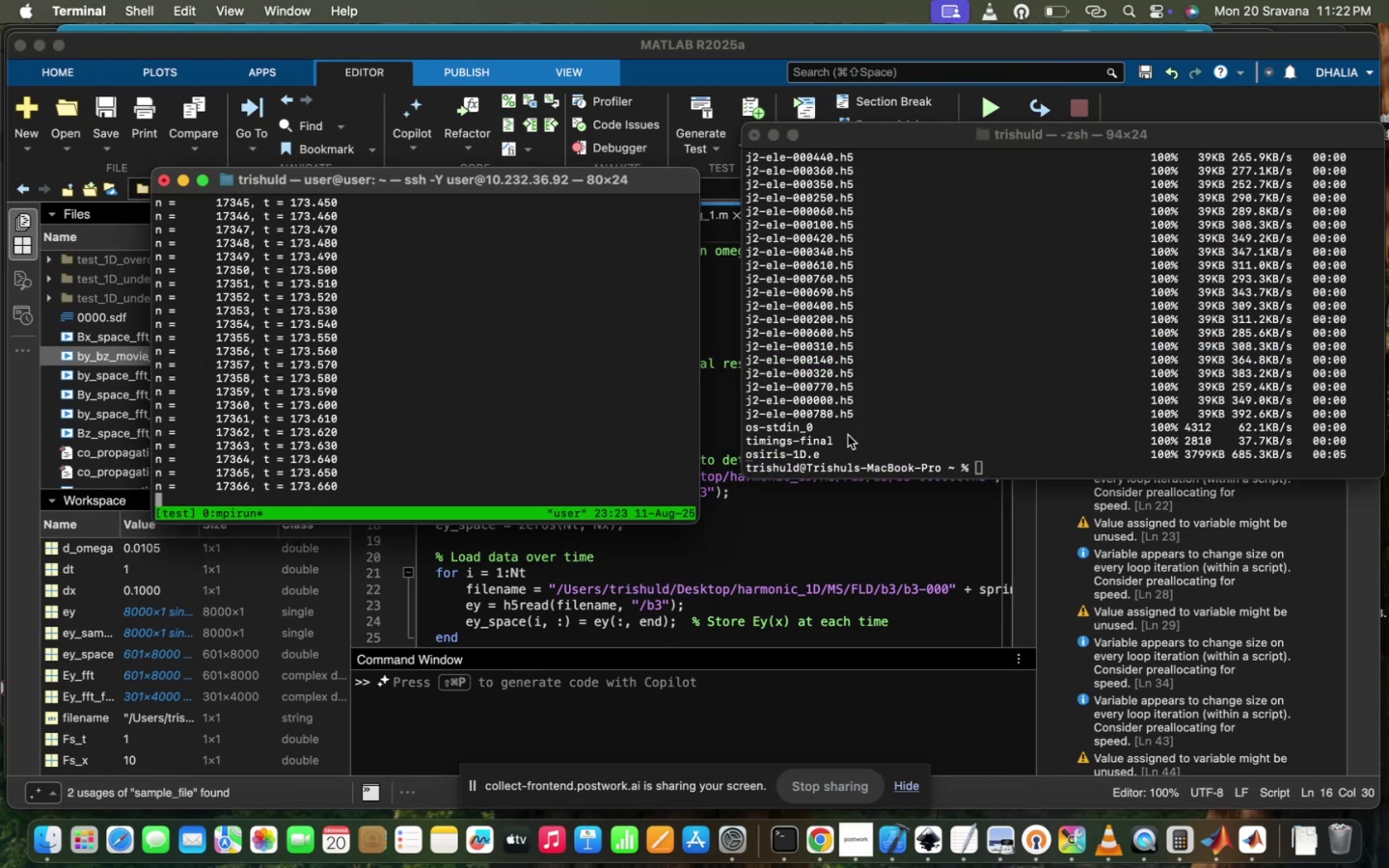 
left_click([893, 418])
 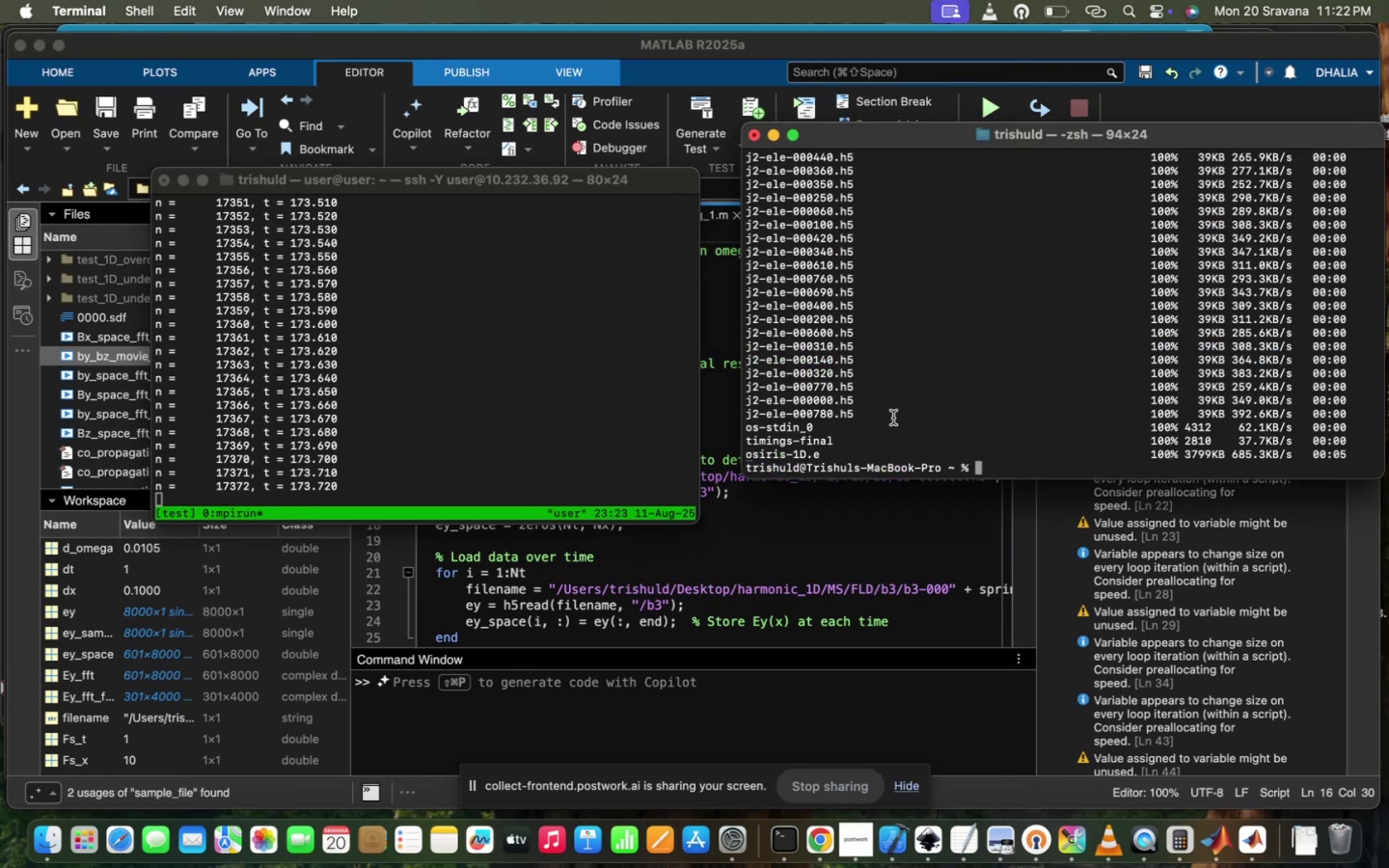 
wait(5.43)
 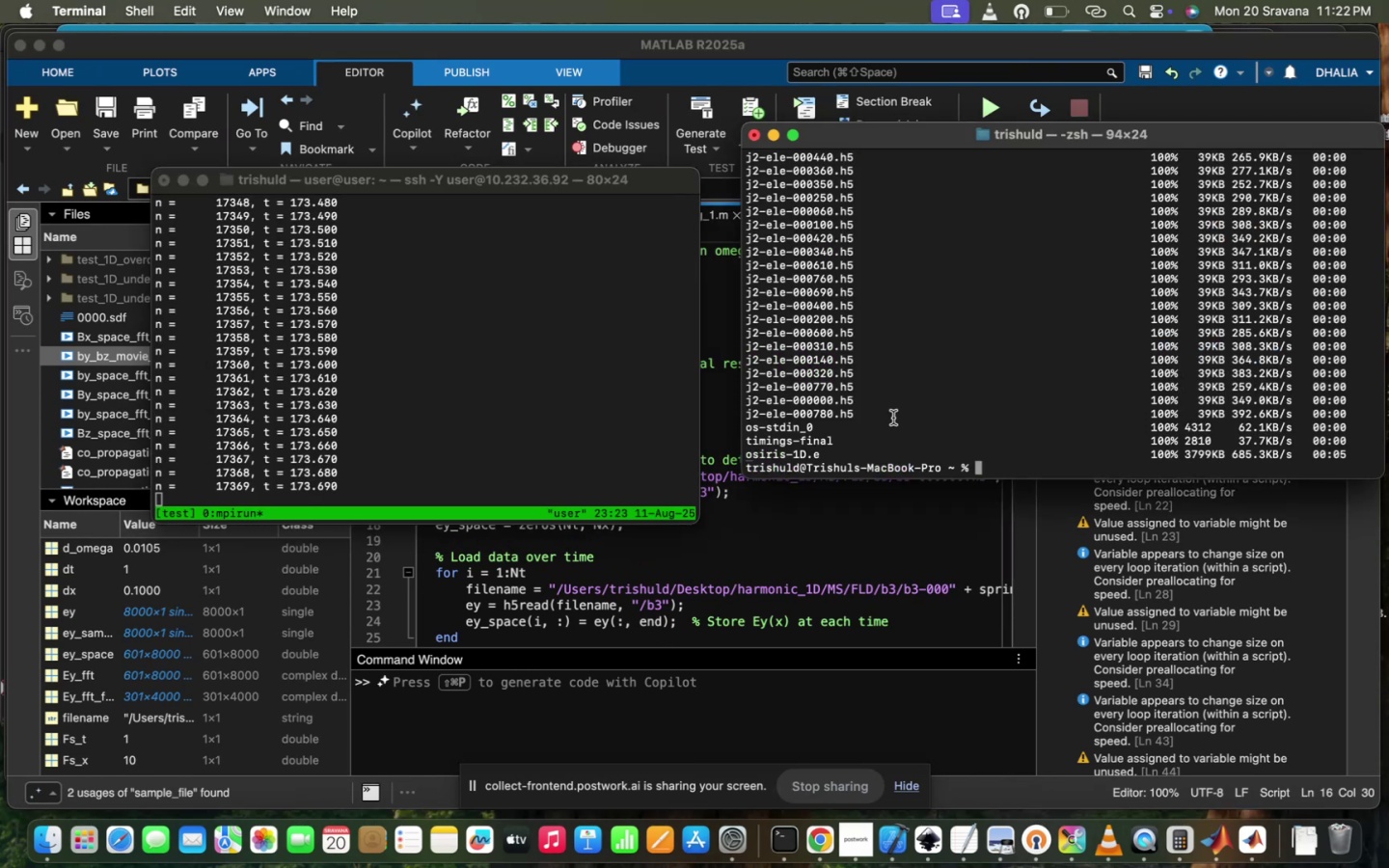 
scroll: coordinate [550, 247], scroll_direction: up, amount: 9.0
 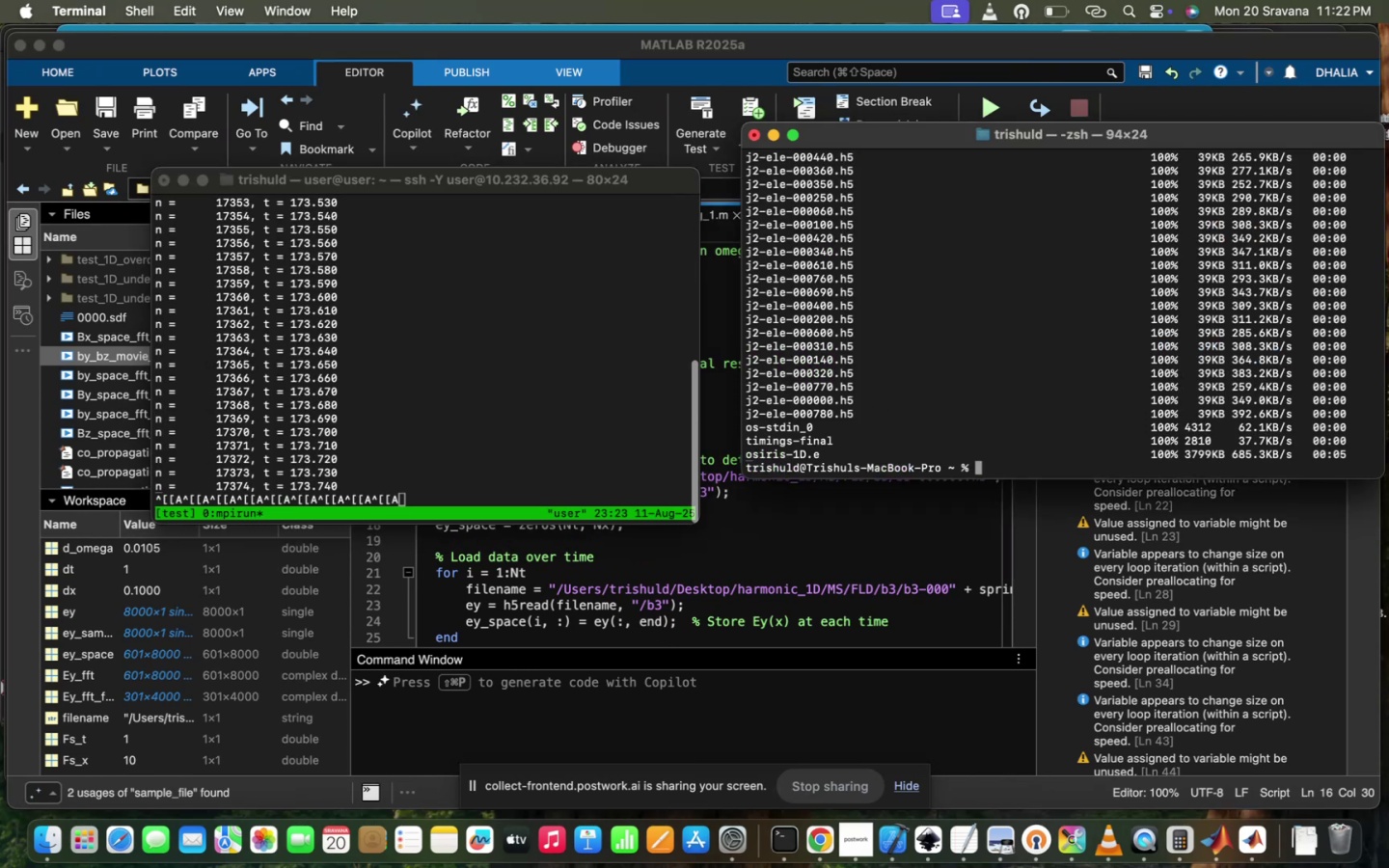 
scroll: coordinate [550, 247], scroll_direction: down, amount: 5.0
 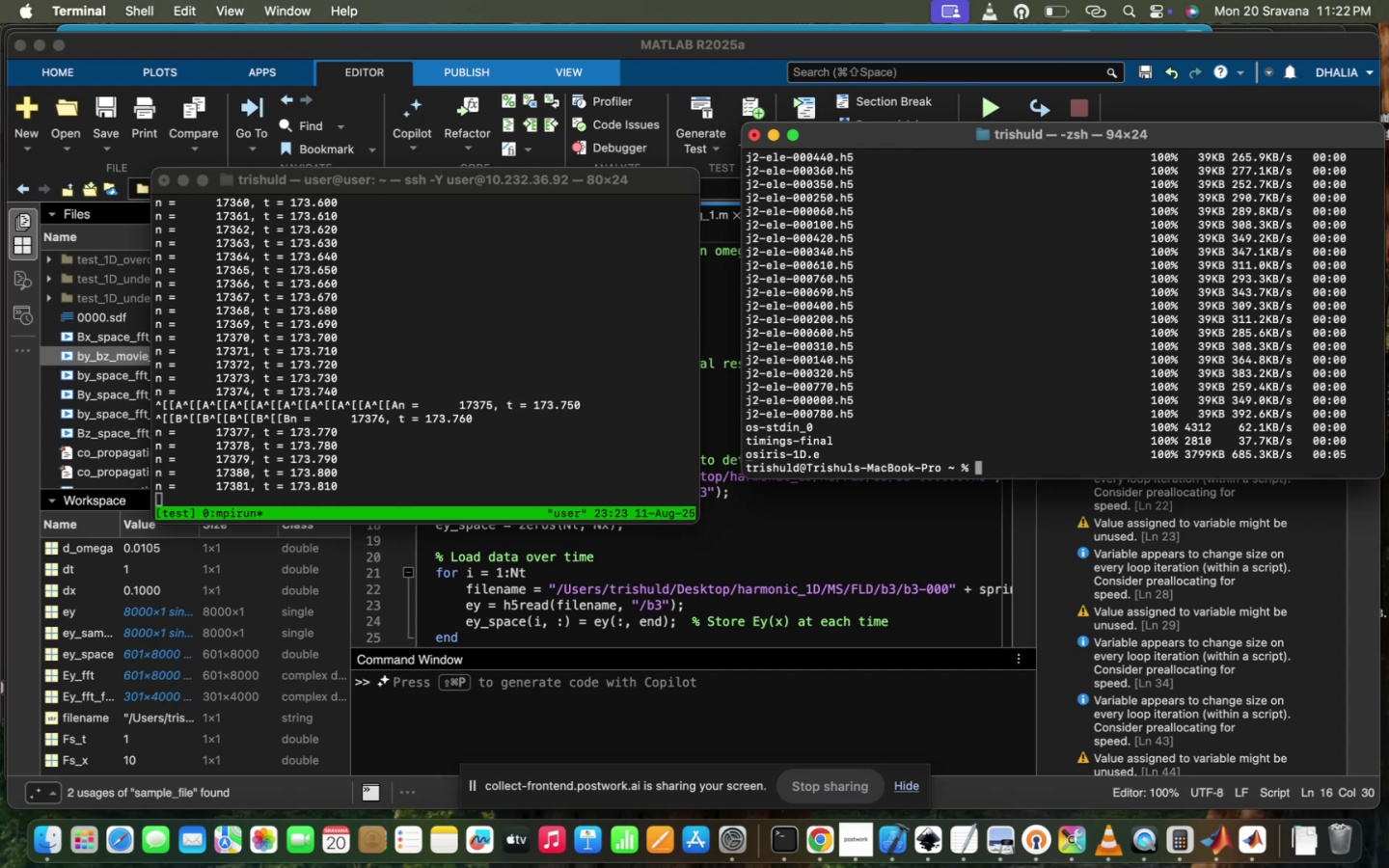 
wait(7.67)
 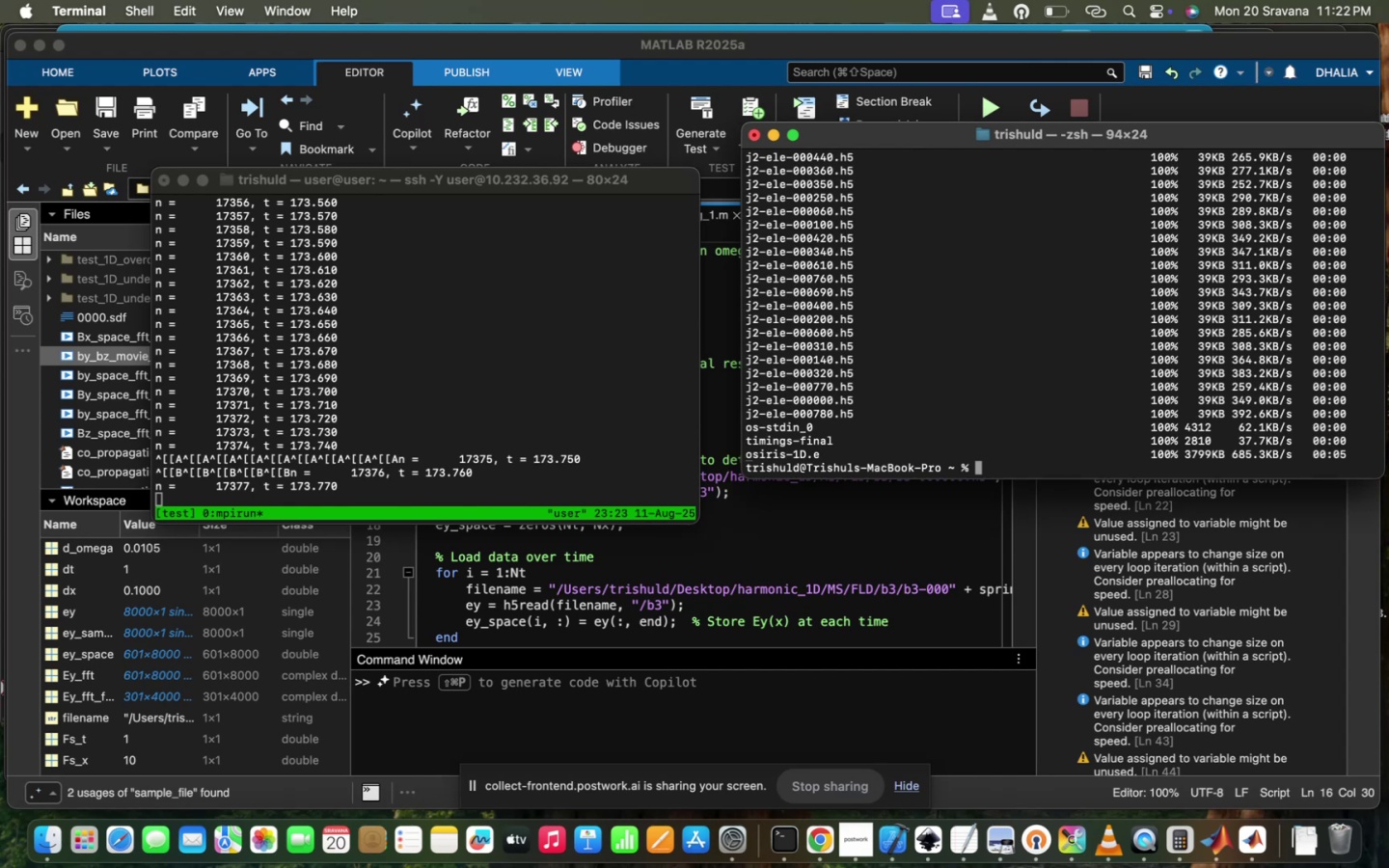 
left_click([516, 265])
 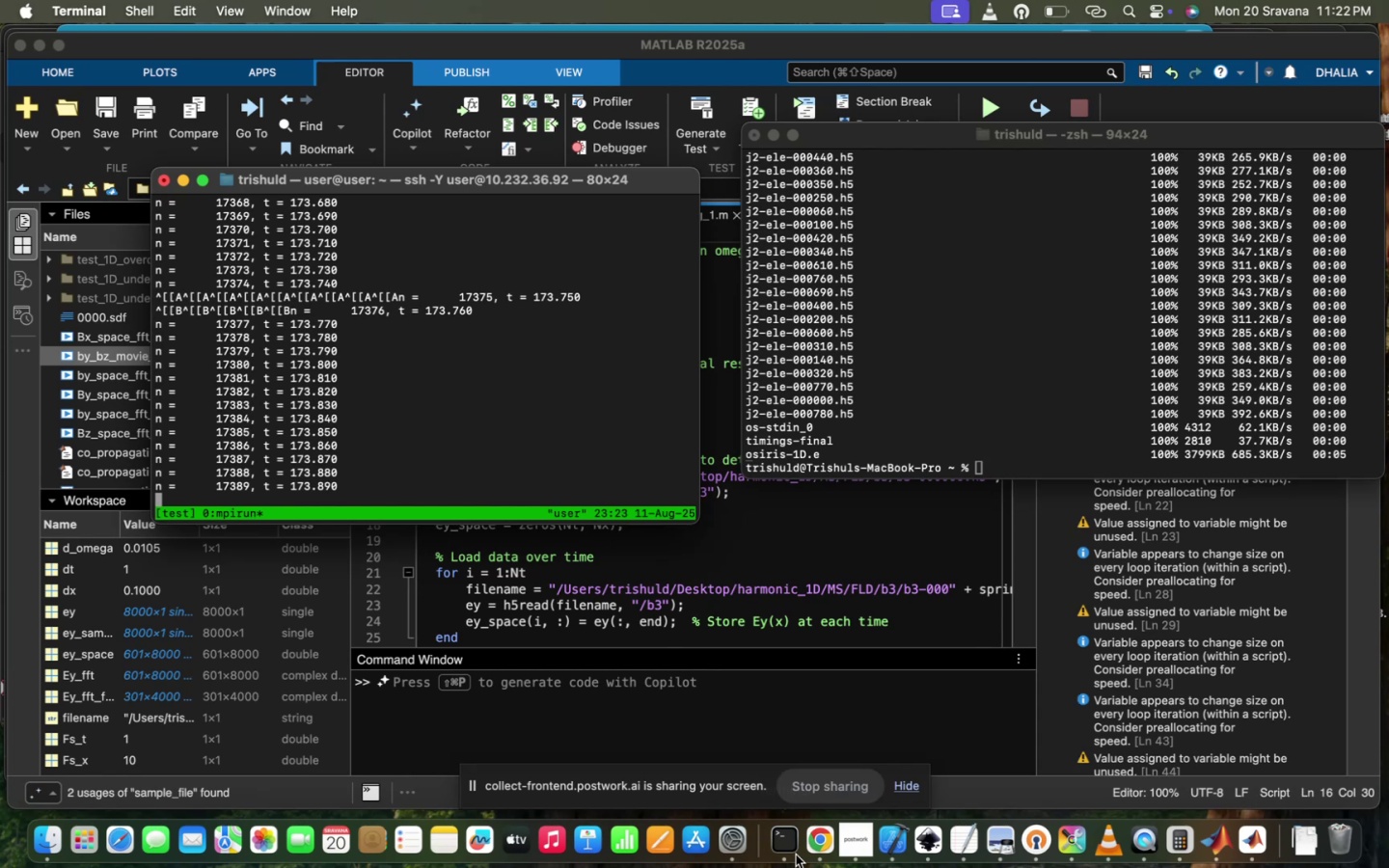 
wait(6.45)
 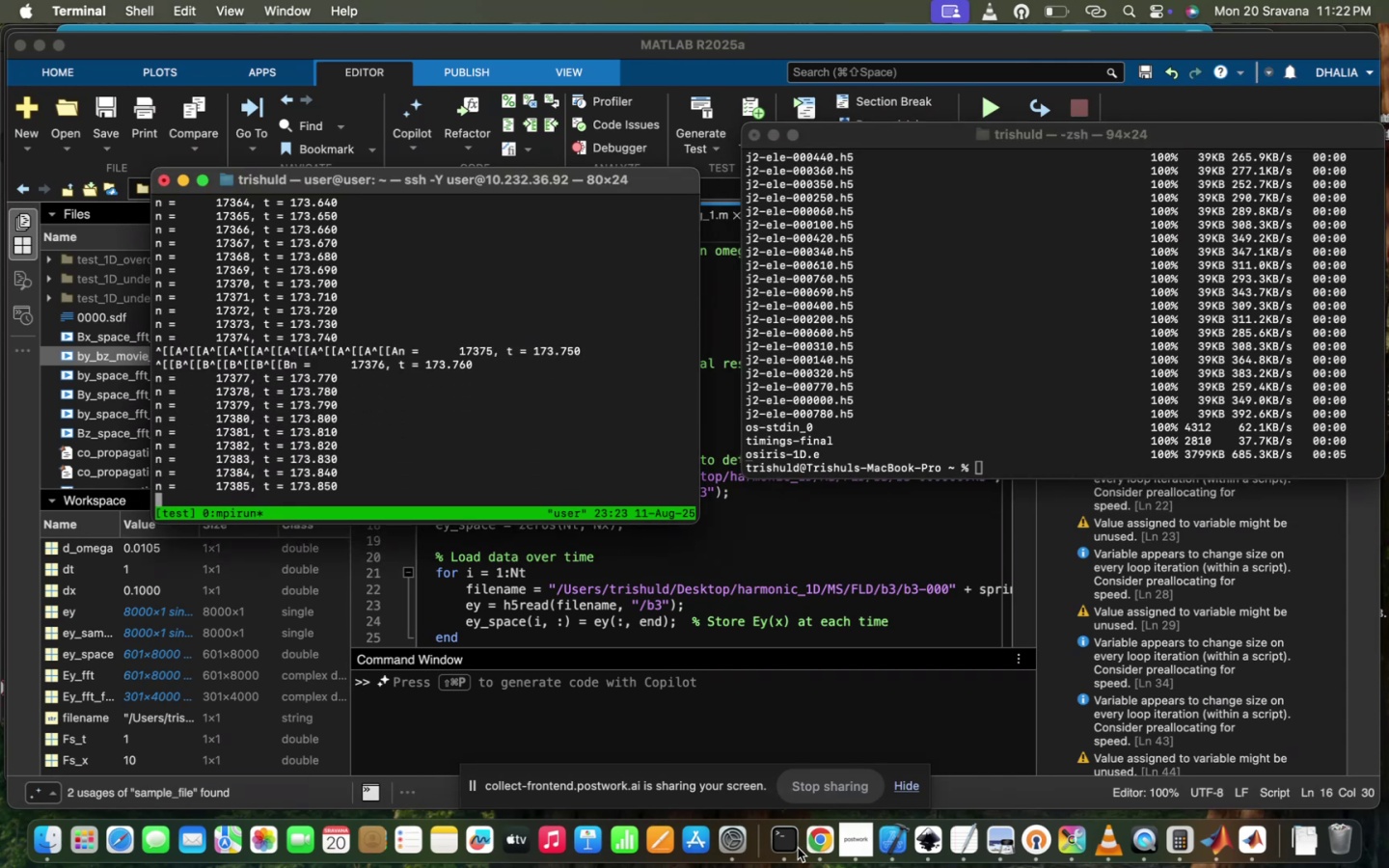 
right_click([796, 854])
 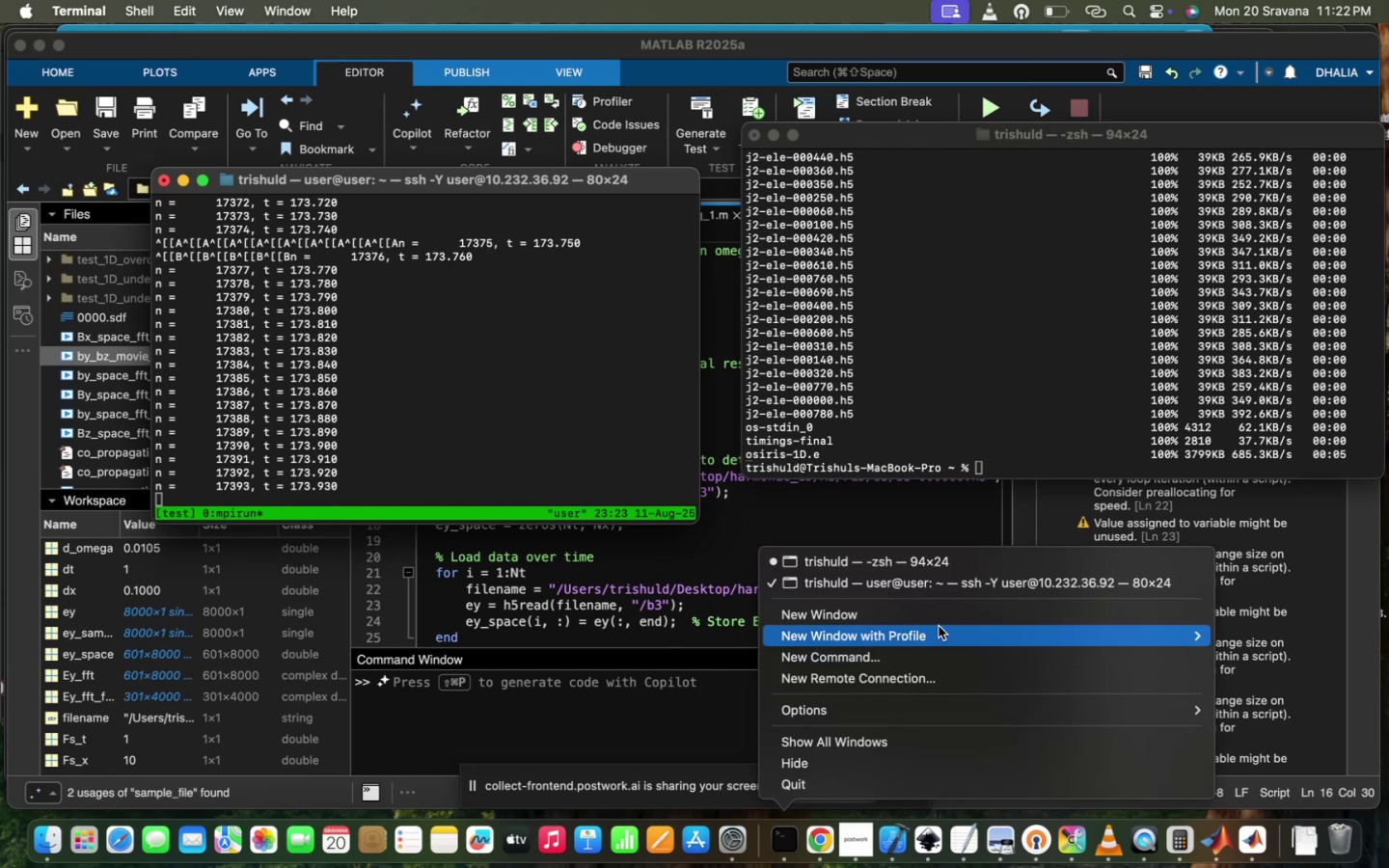 
left_click([939, 626])
 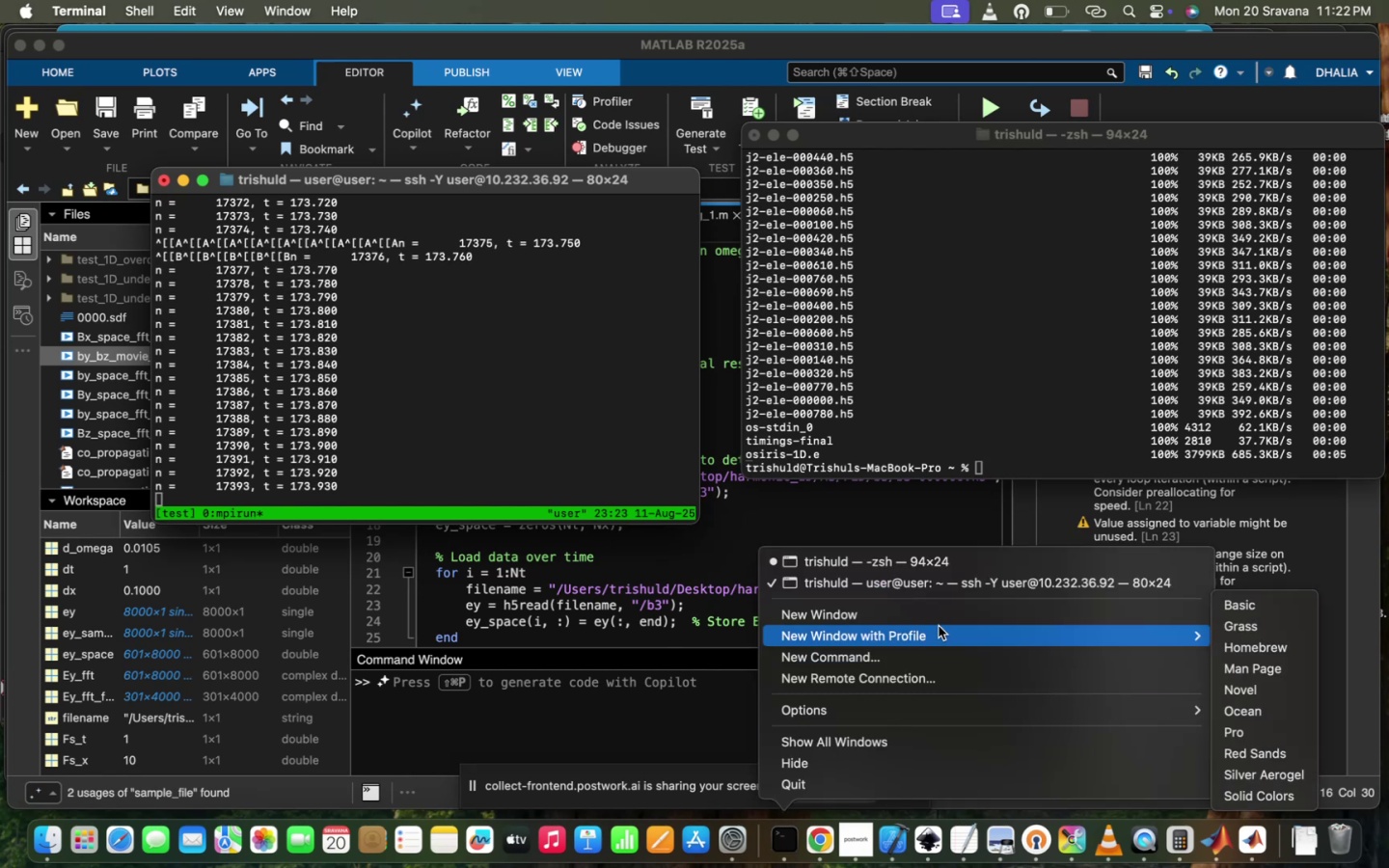 
left_click_drag(start_coordinate=[939, 626], to_coordinate=[966, 599])
 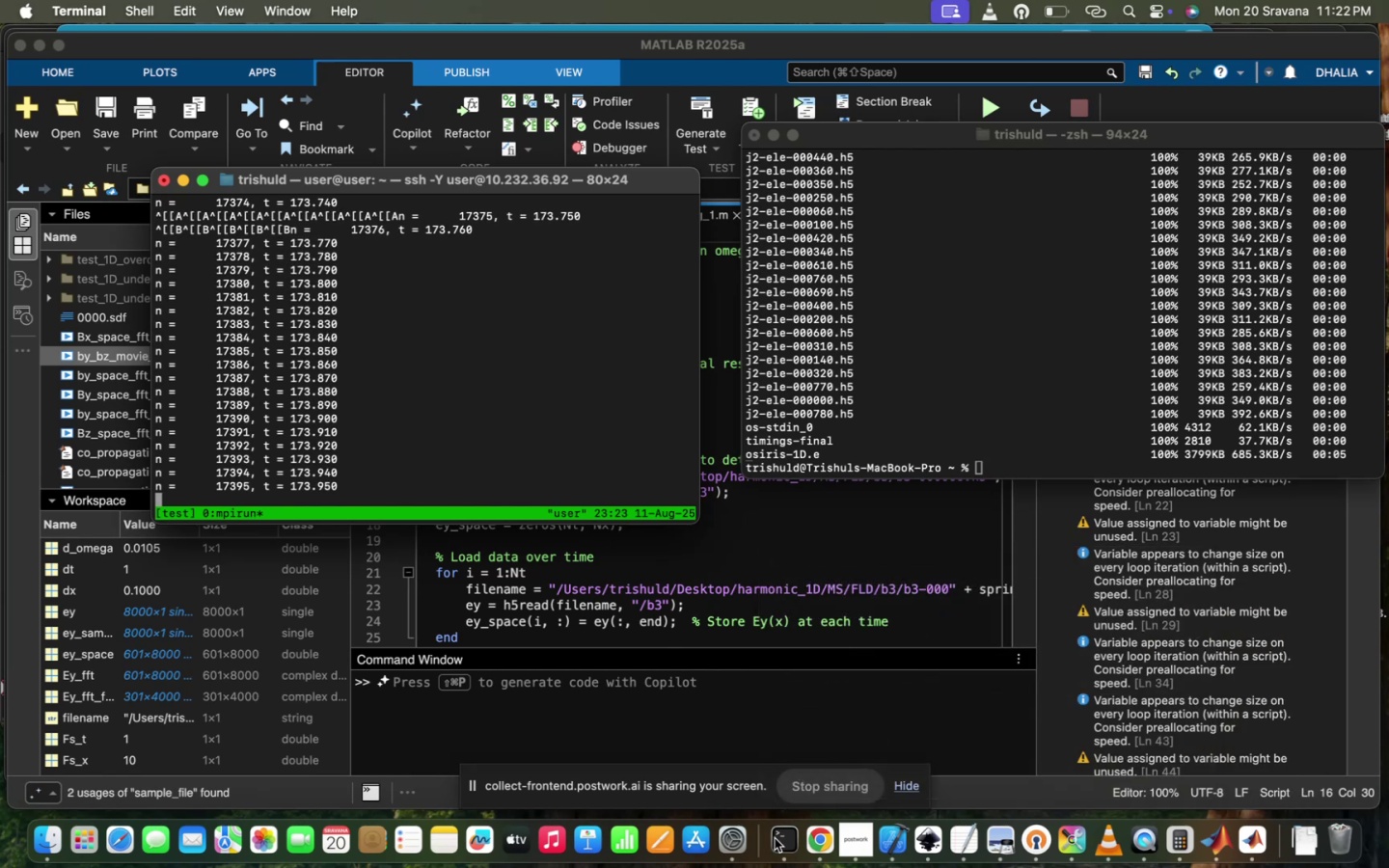 
right_click([775, 838])
 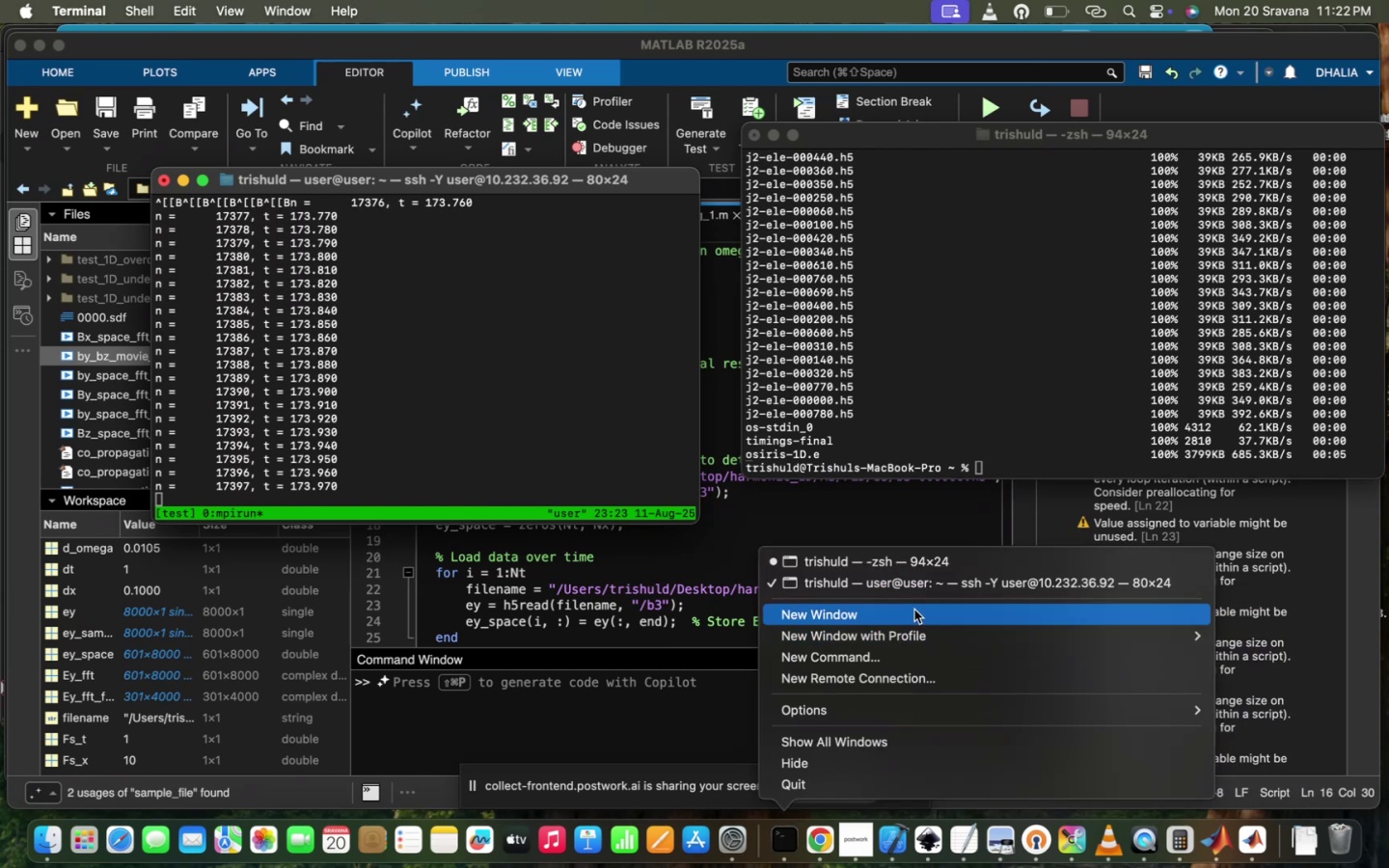 
left_click([914, 609])
 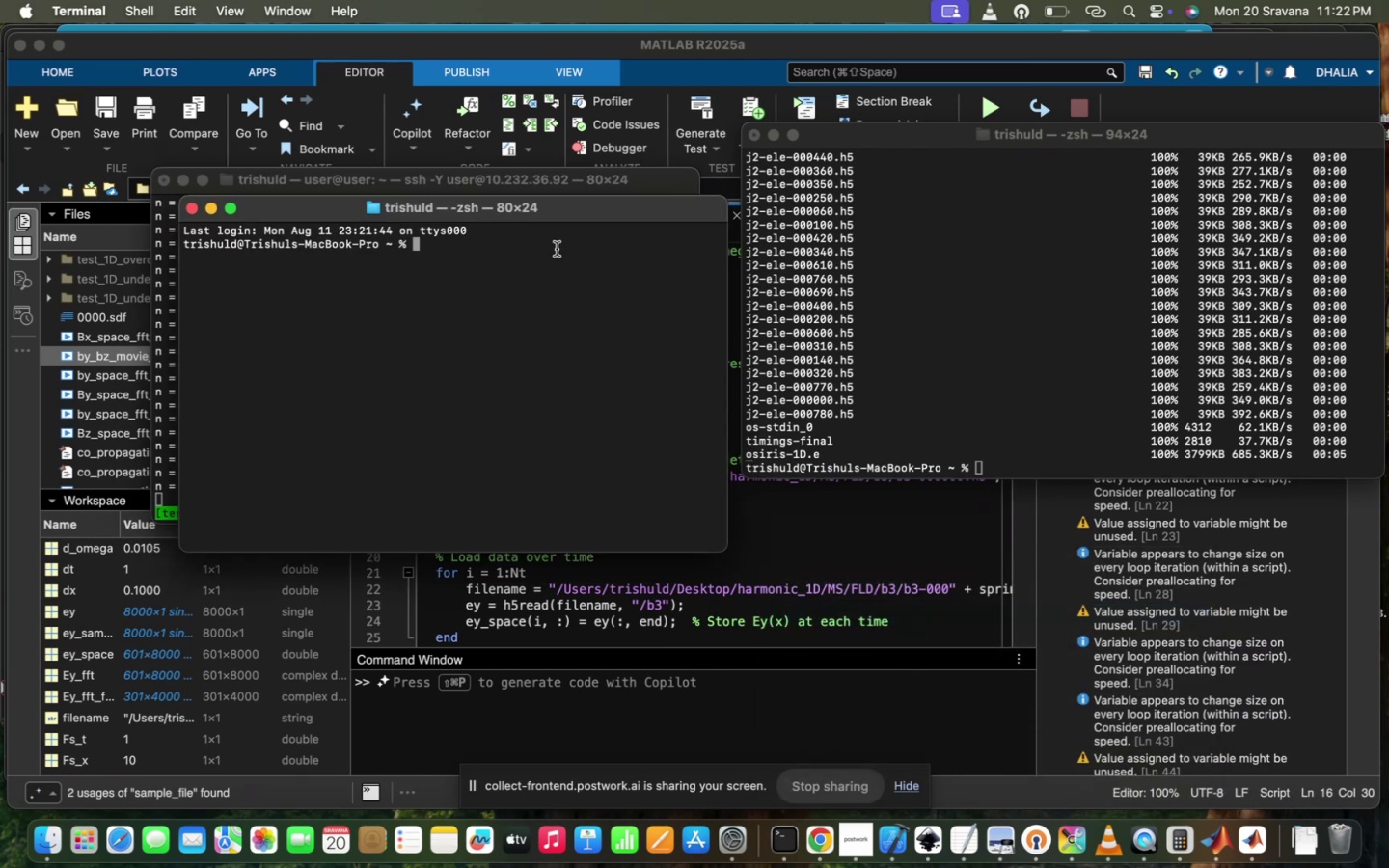 
key(ArrowUp)
 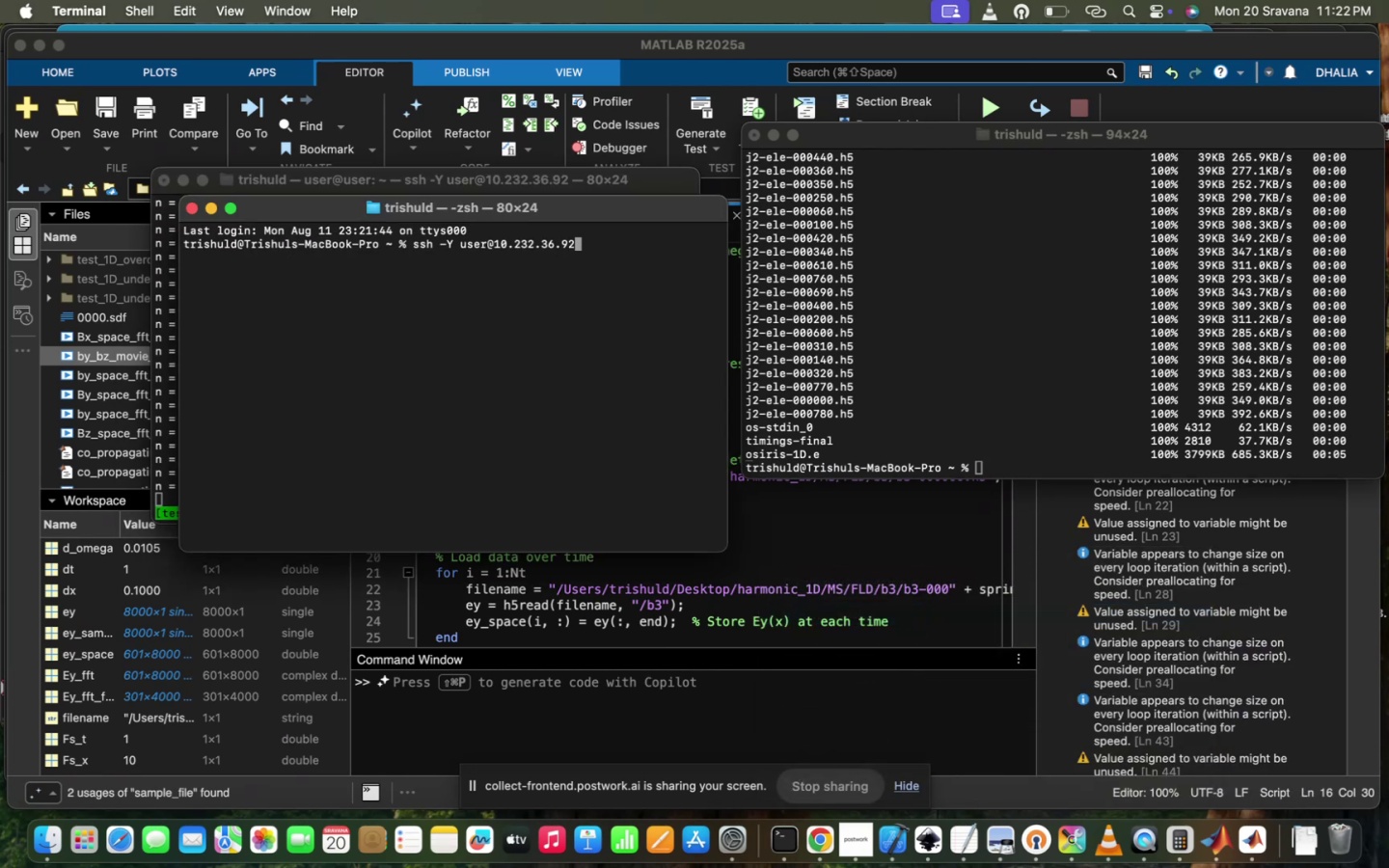 
key(Enter)
 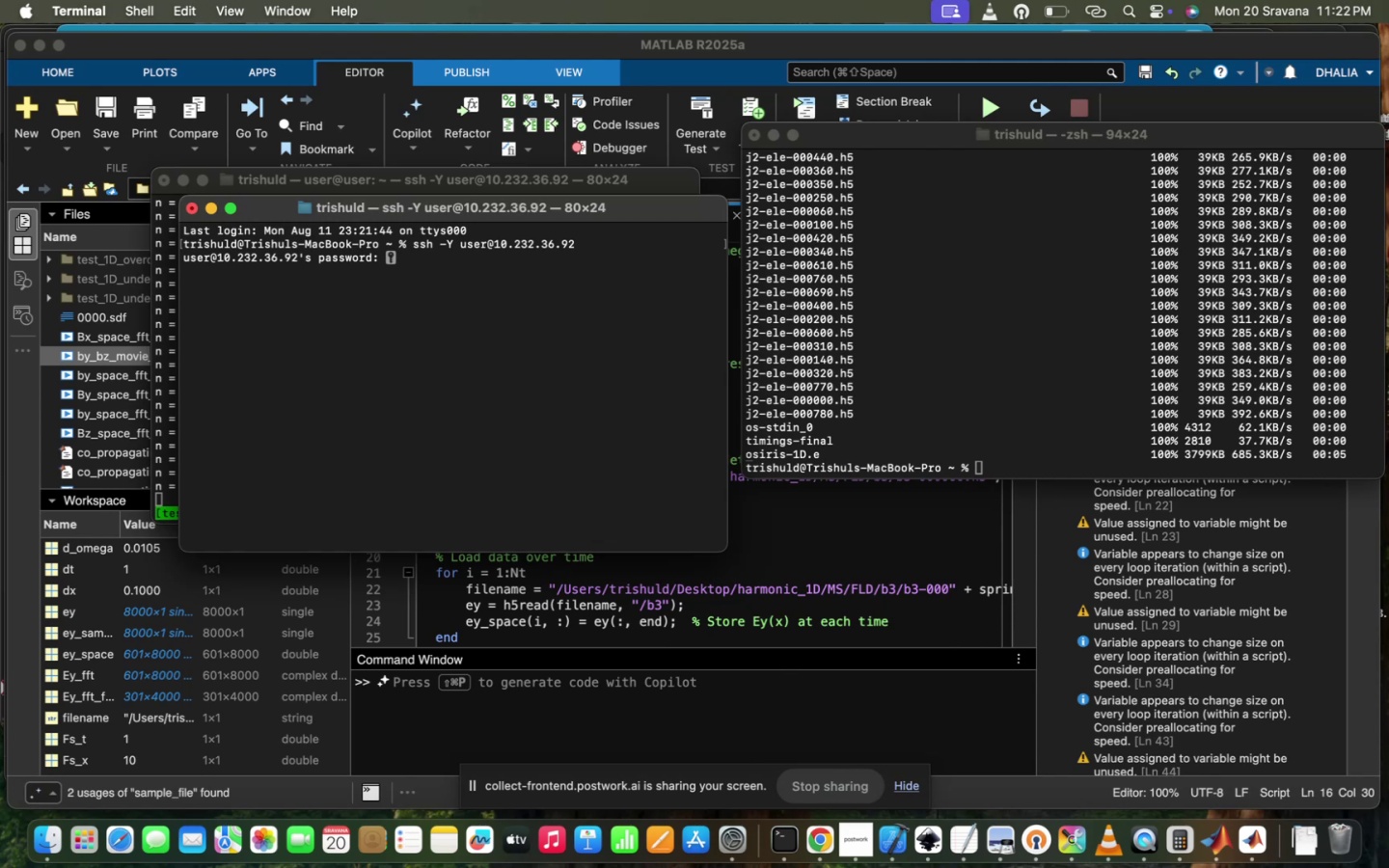 
hold_key(key=ShiftLeft, duration=0.32)
 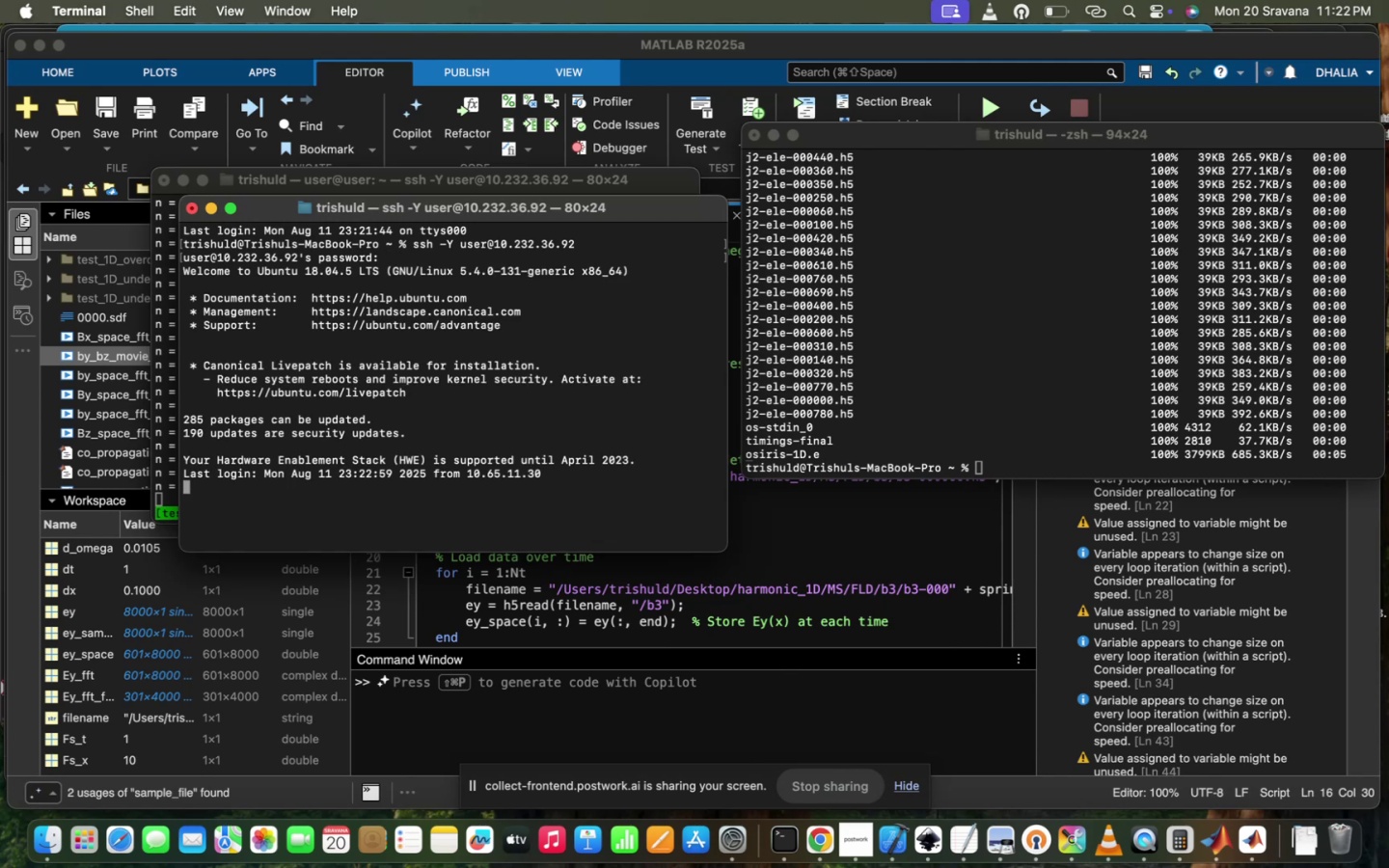 
type(cd )
key(Tab)
type(../../n)
key(Tab)
type(_)
key(Tab)
 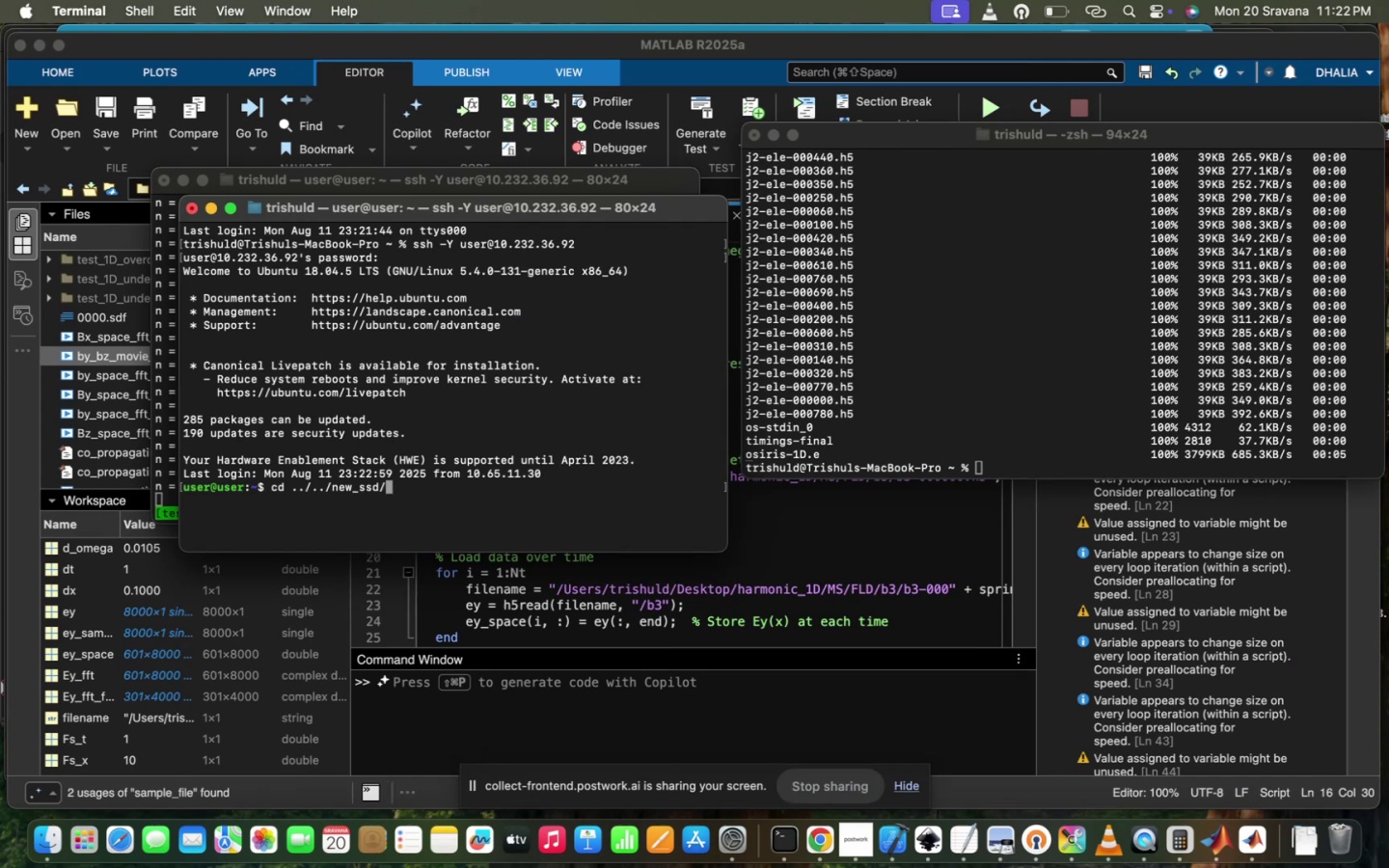 
 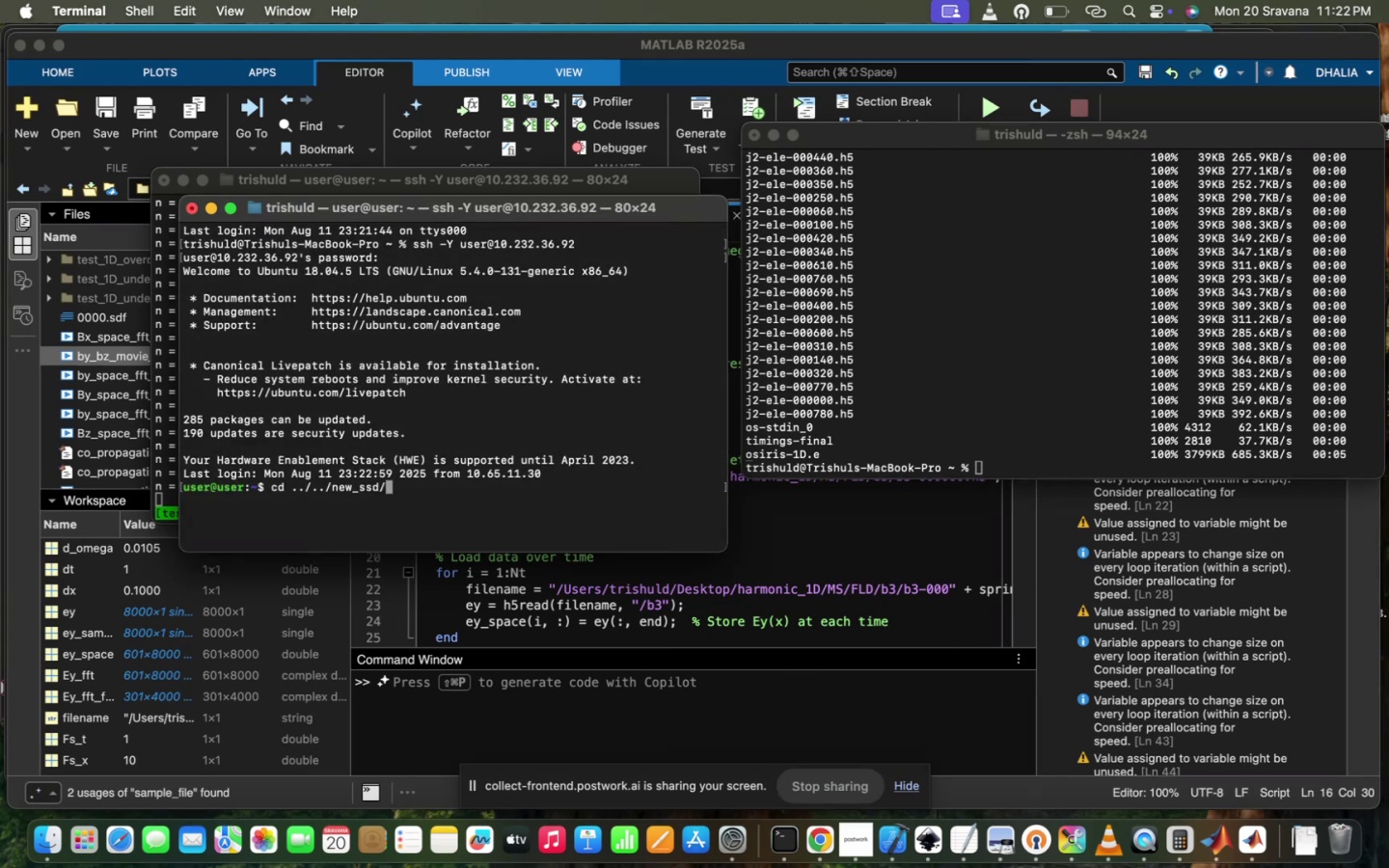 
key(Enter)
 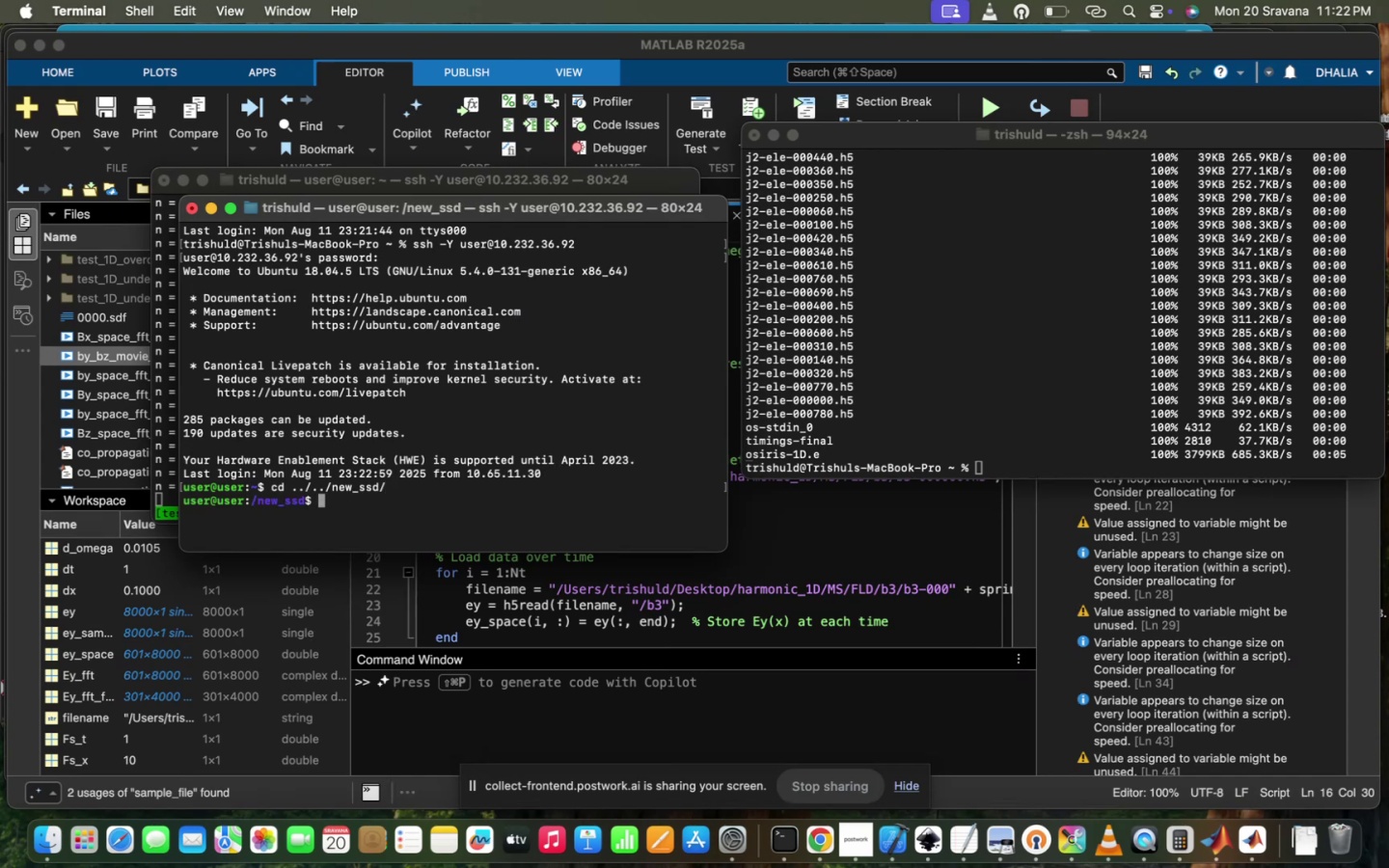 
type(cd T)
key(Tab)
 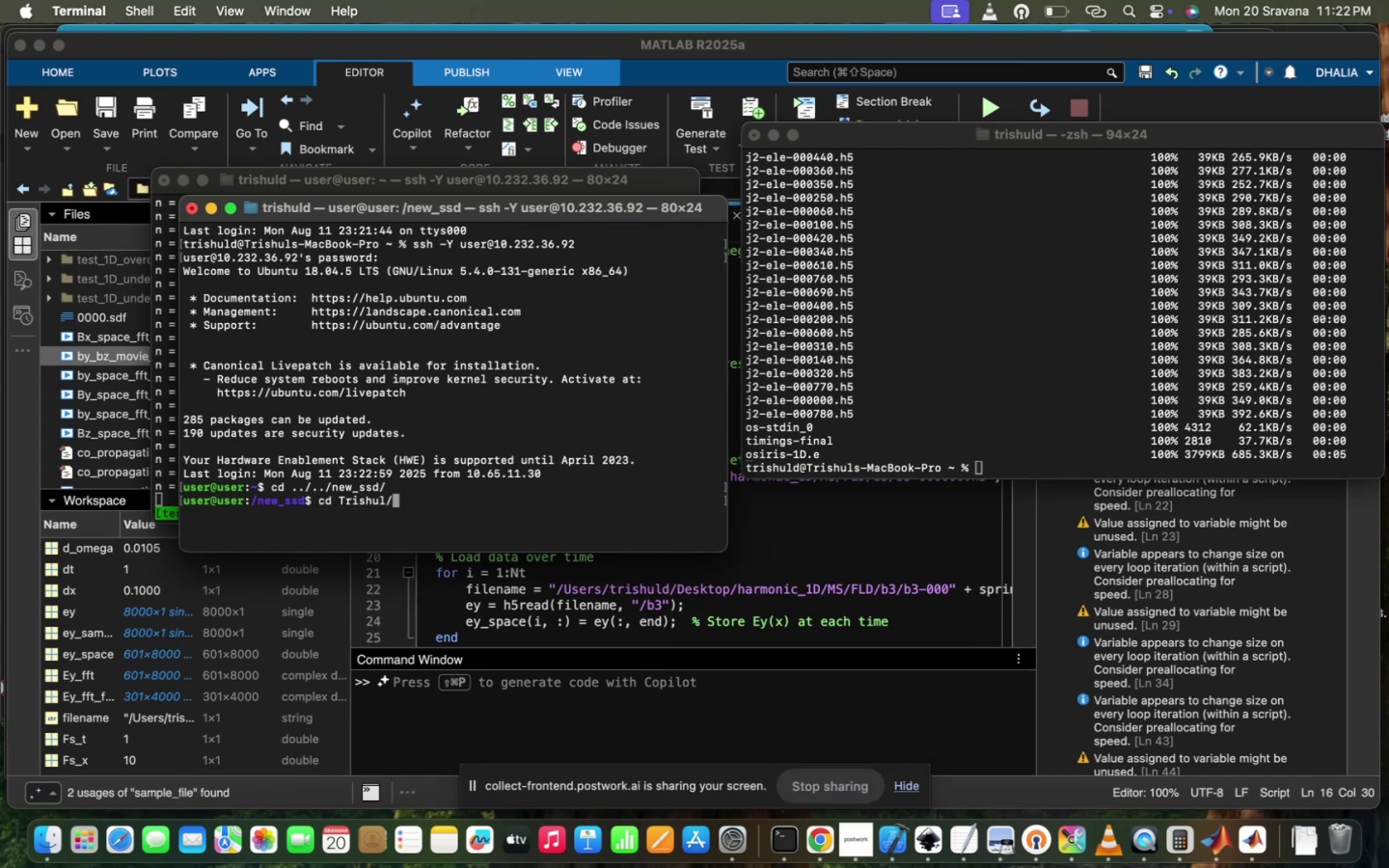 
key(Enter)
 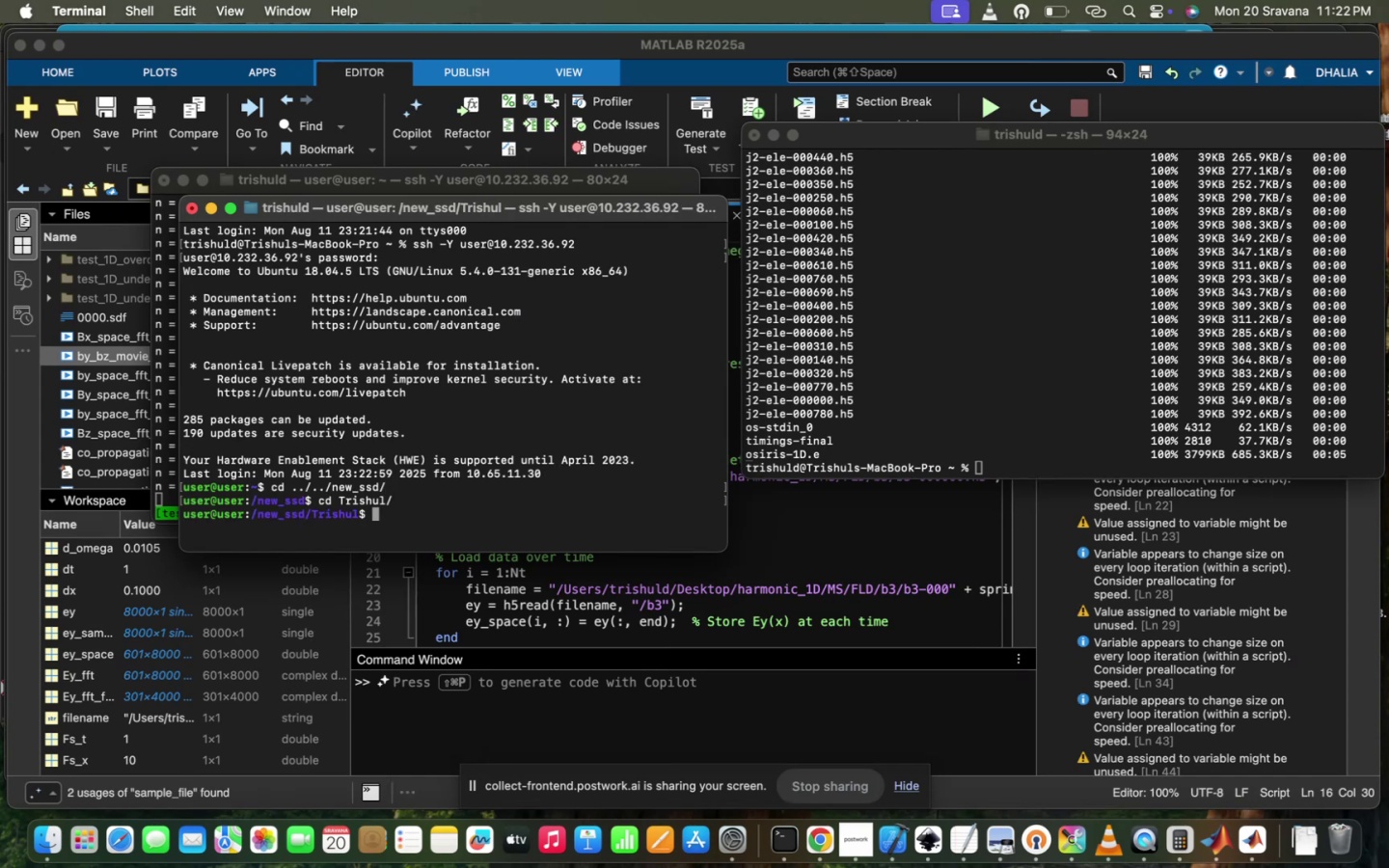 
type(ls)
 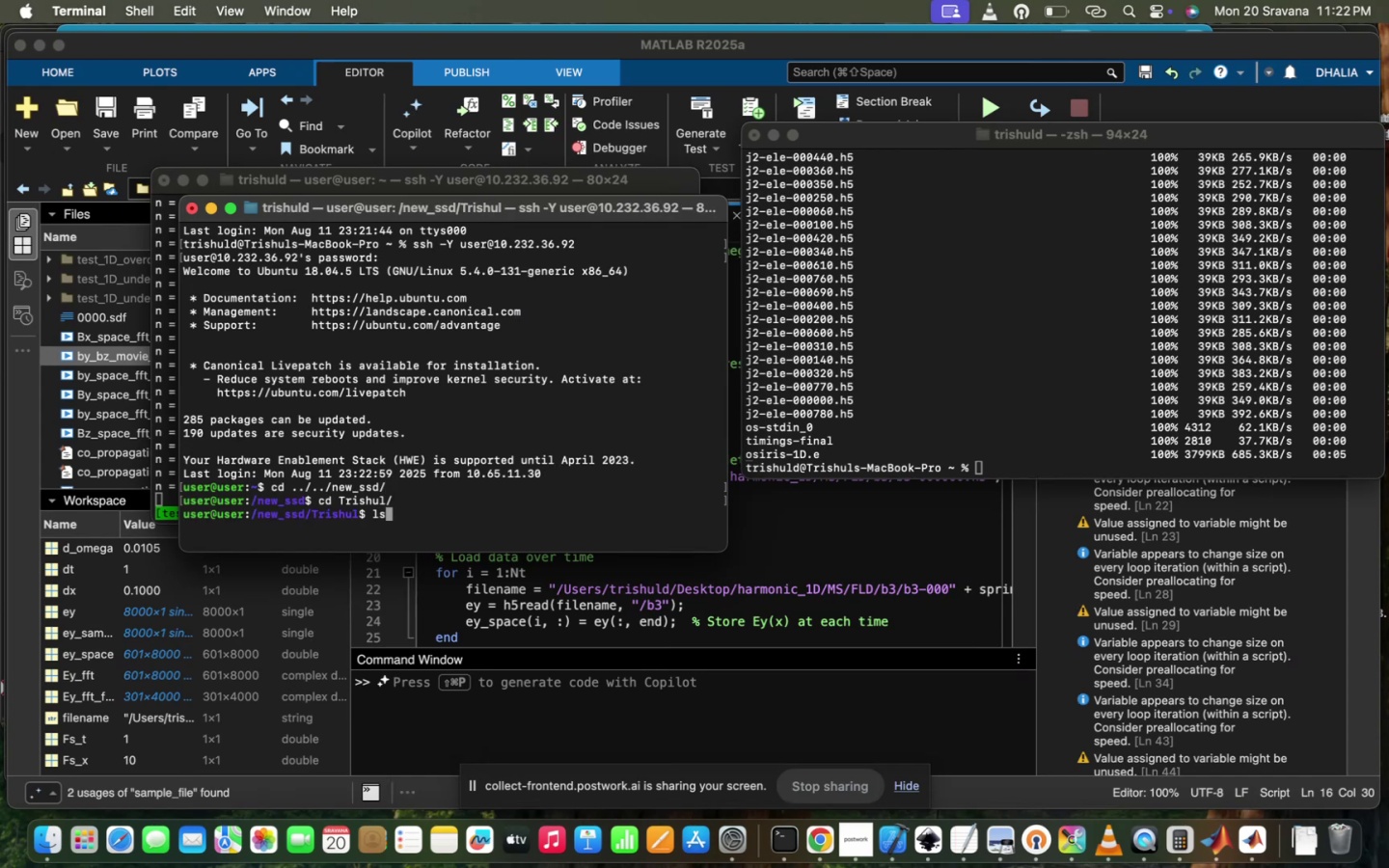 
key(Enter)
 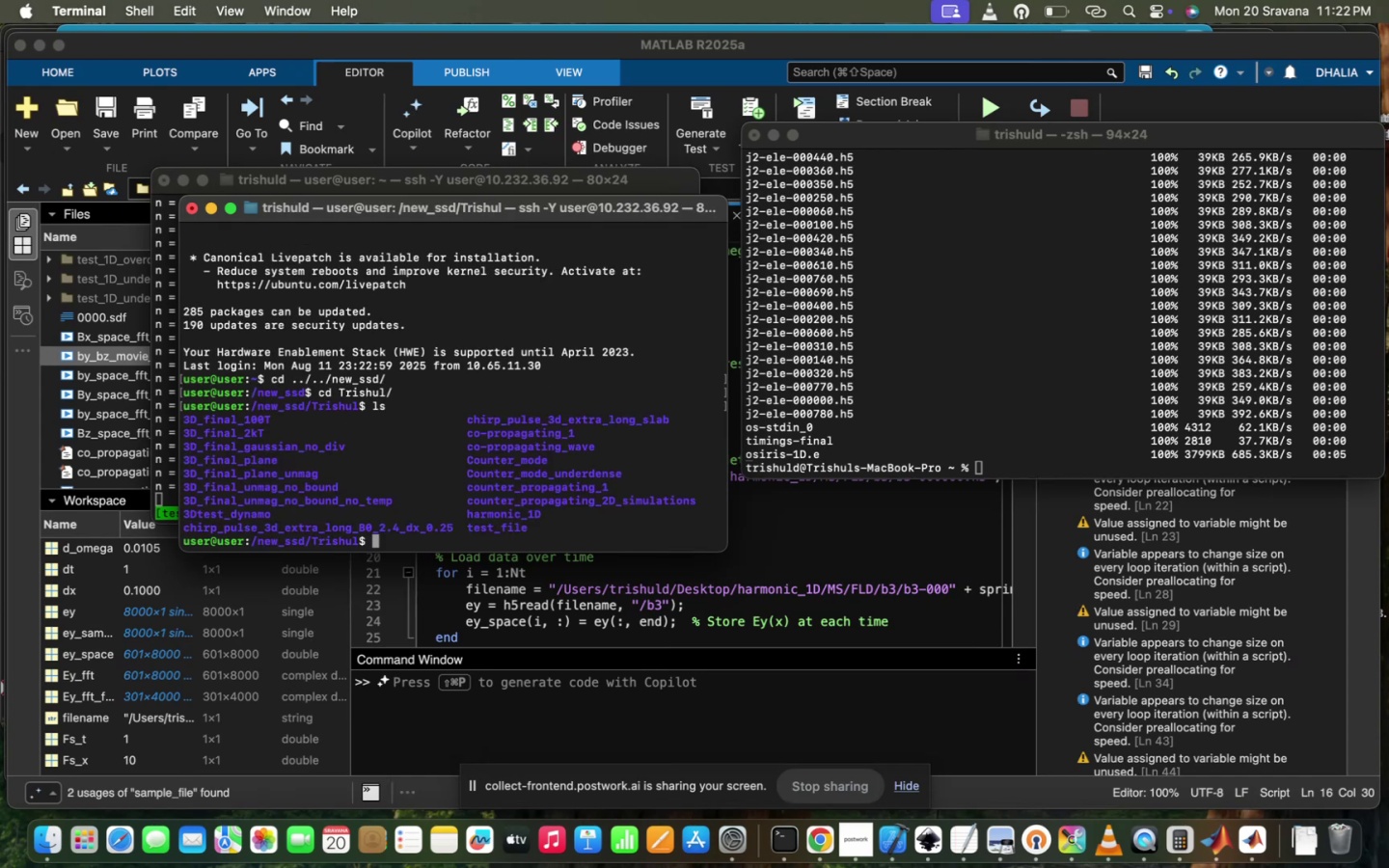 
type(cd cou)
key(Tab)
type(2D)
key(Tab)
 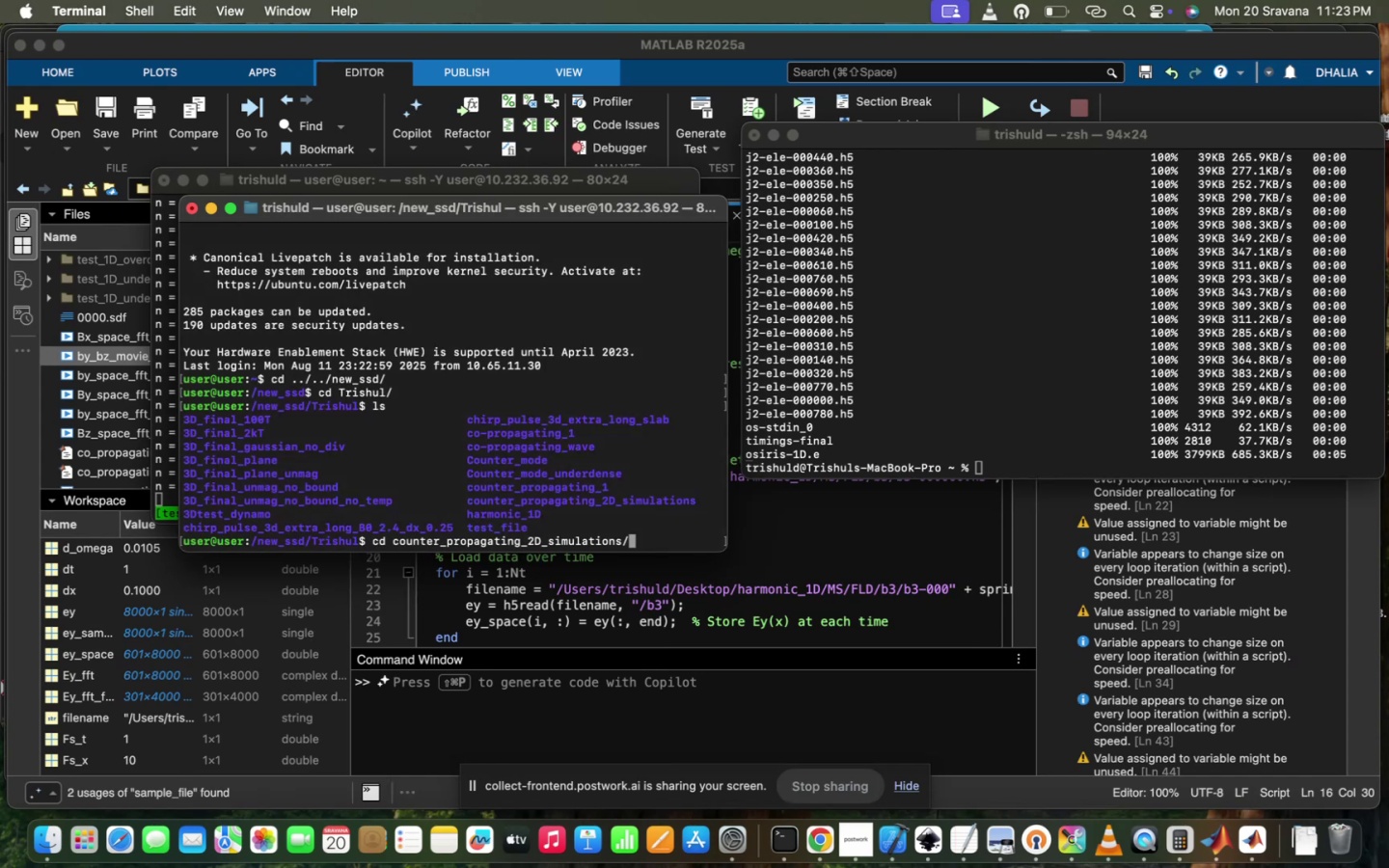 
key(Enter)
 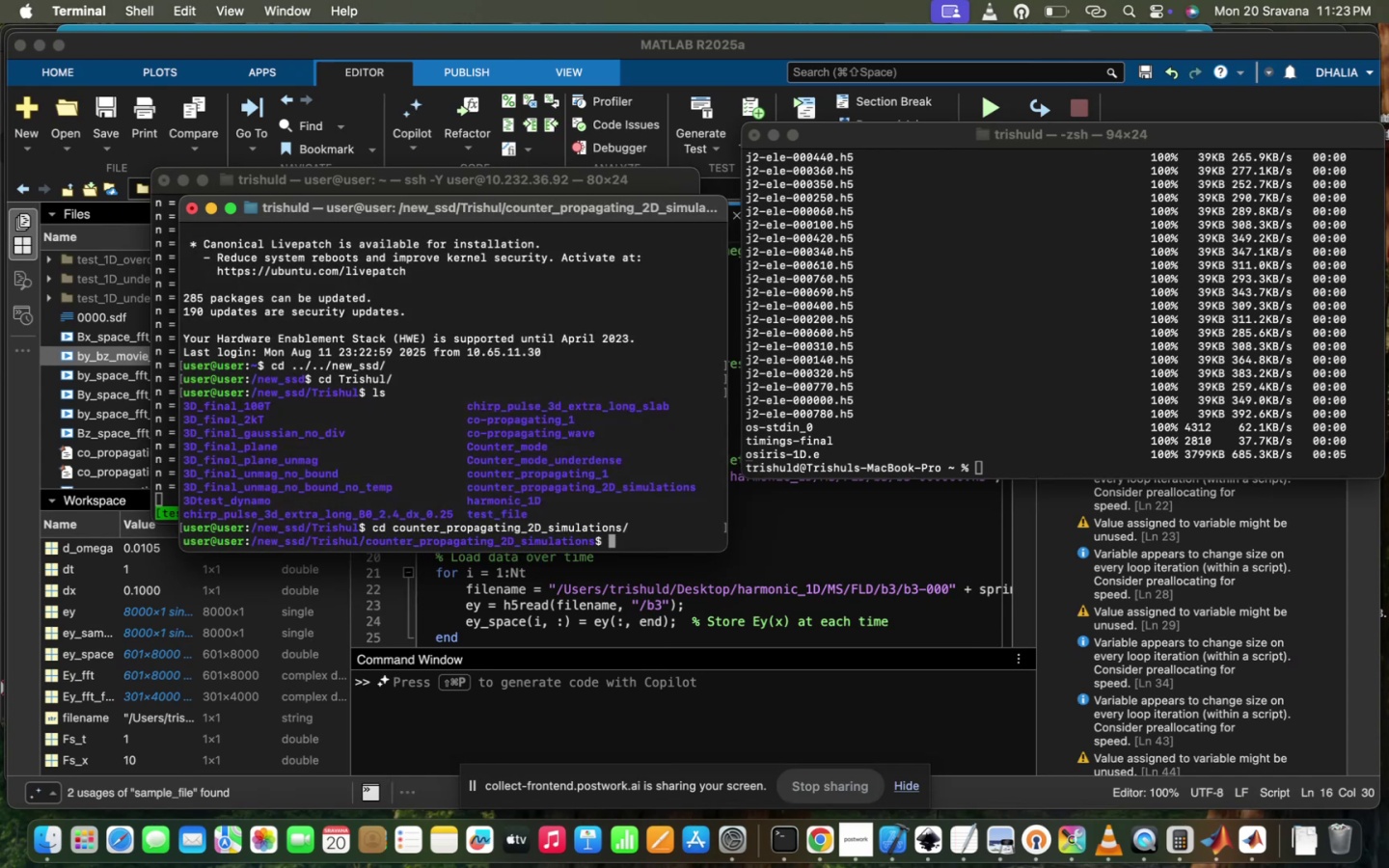 
type(ls)
 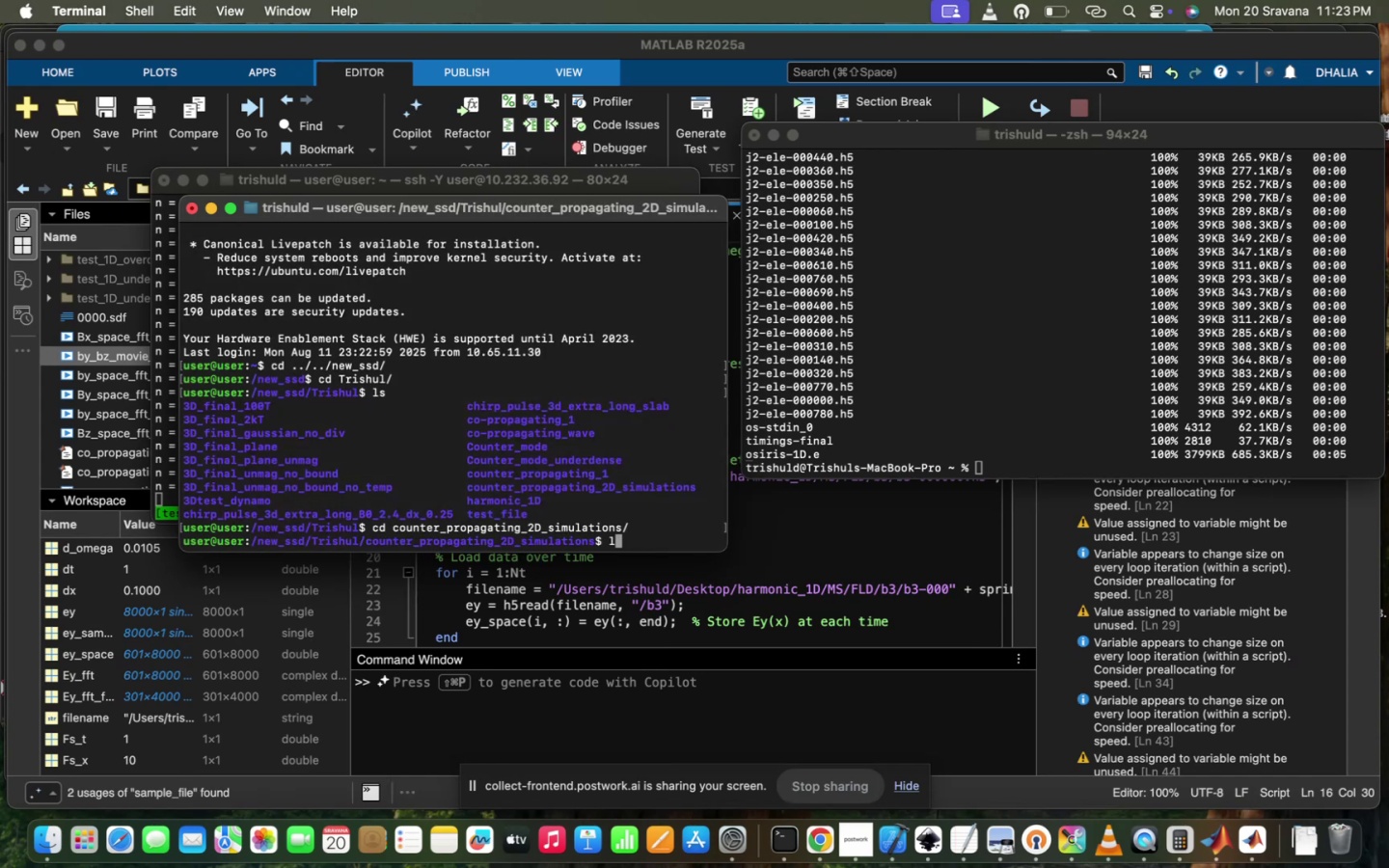 
key(Enter)
 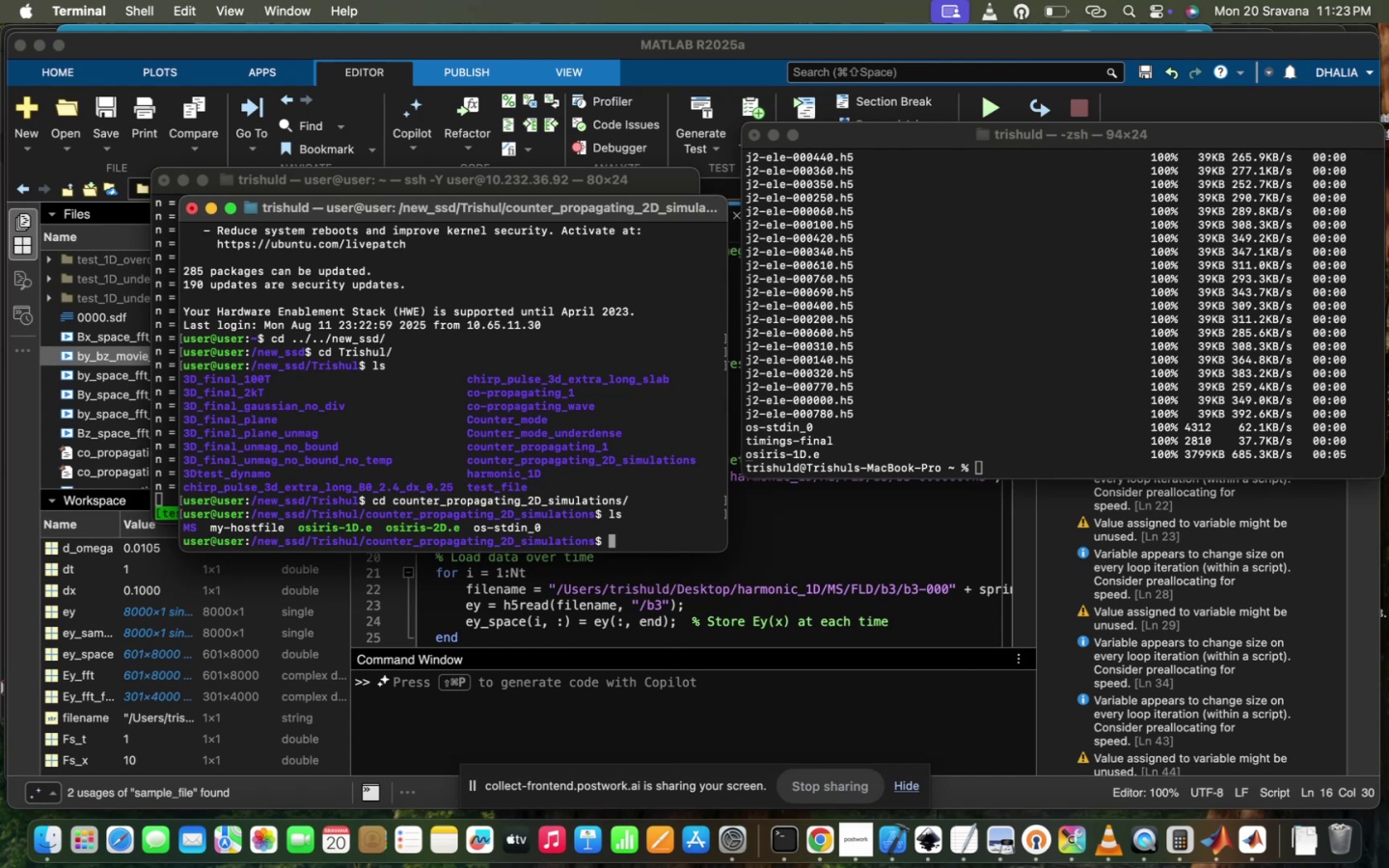 
type(cd )
key(Backspace)
key(Backspace)
key(Backspace)
type(ls)
 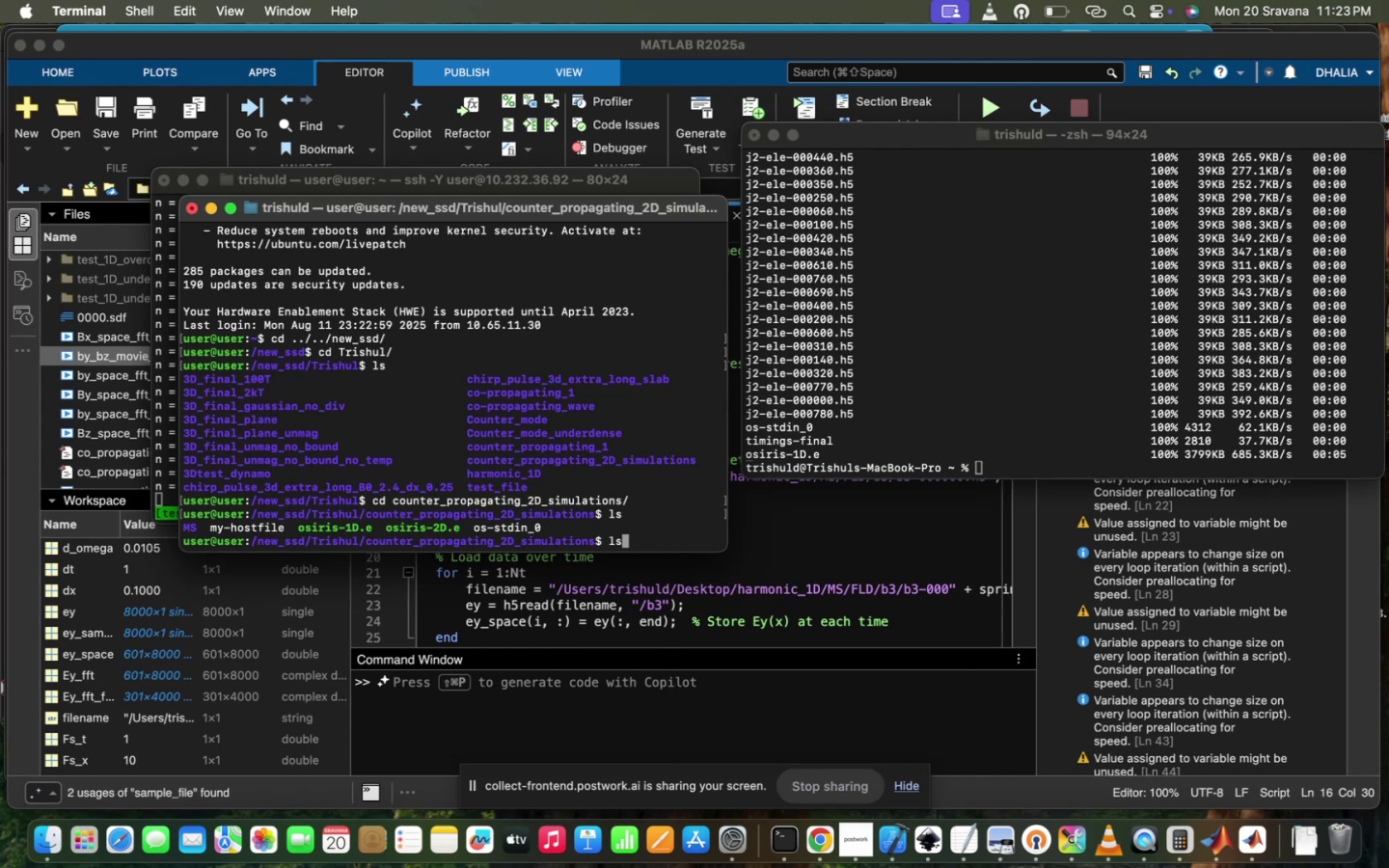 
key(Enter)
 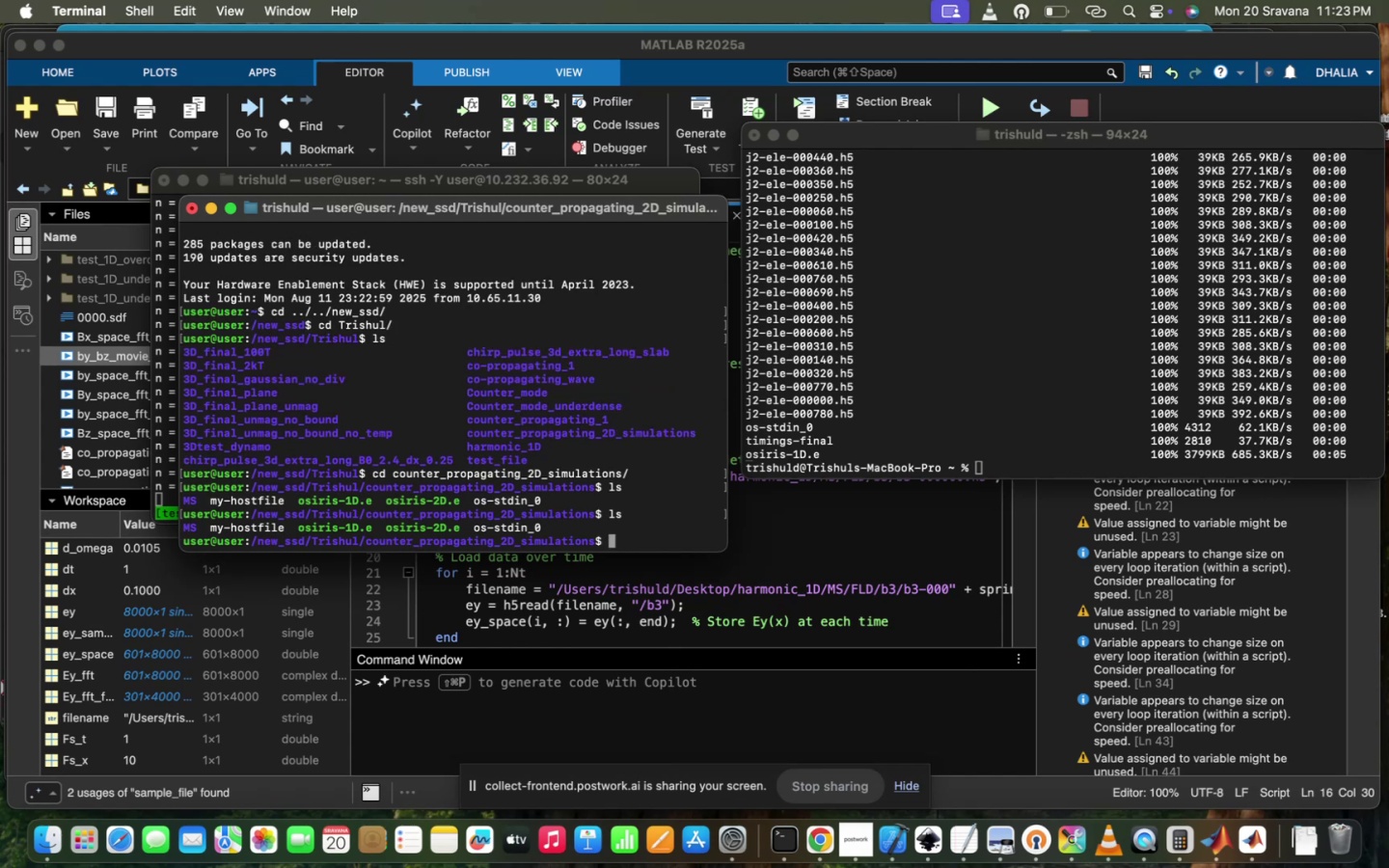 
type(du 0)
key(Backspace)
key(Backspace)
type( -h)
 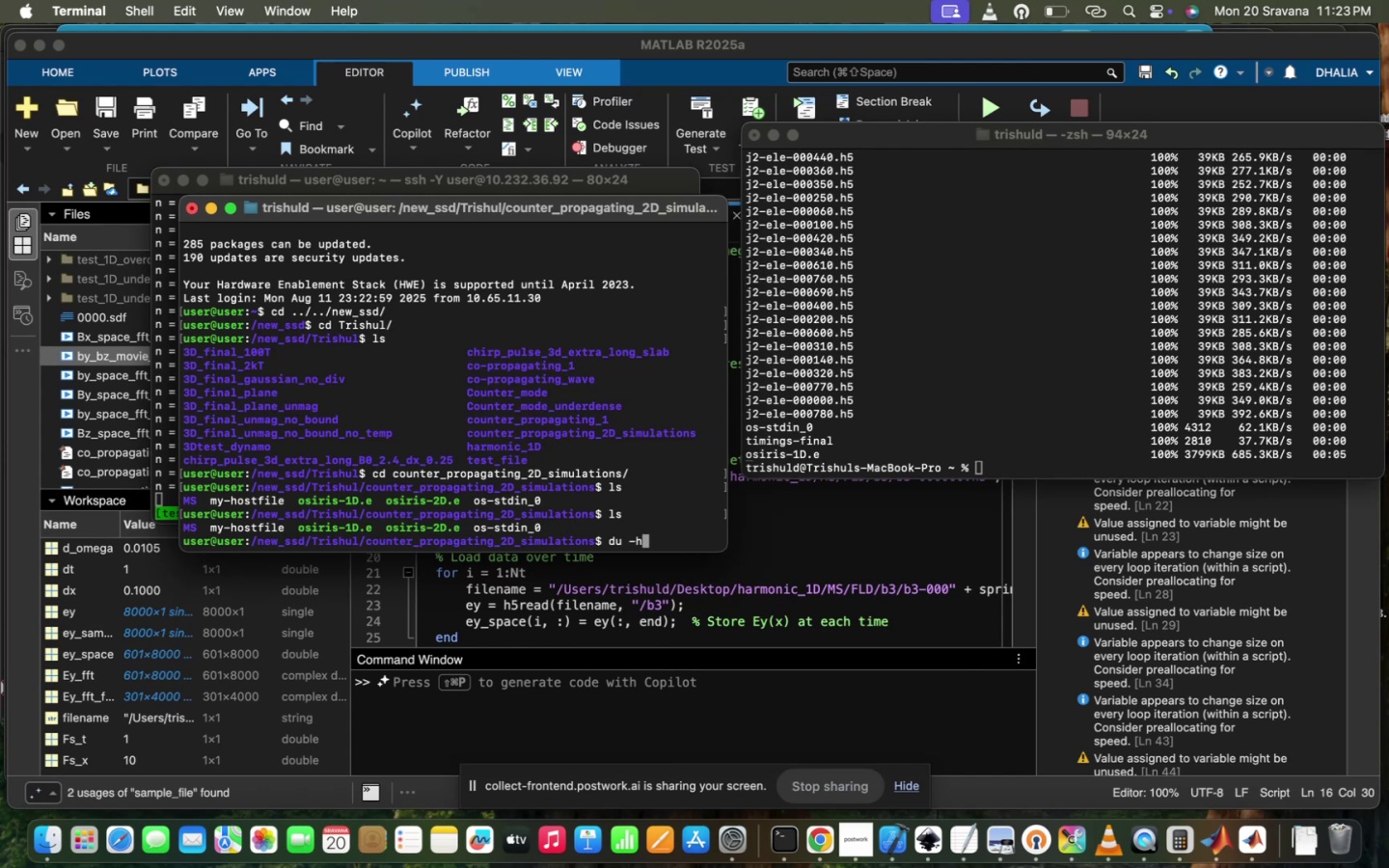 
key(Enter)
 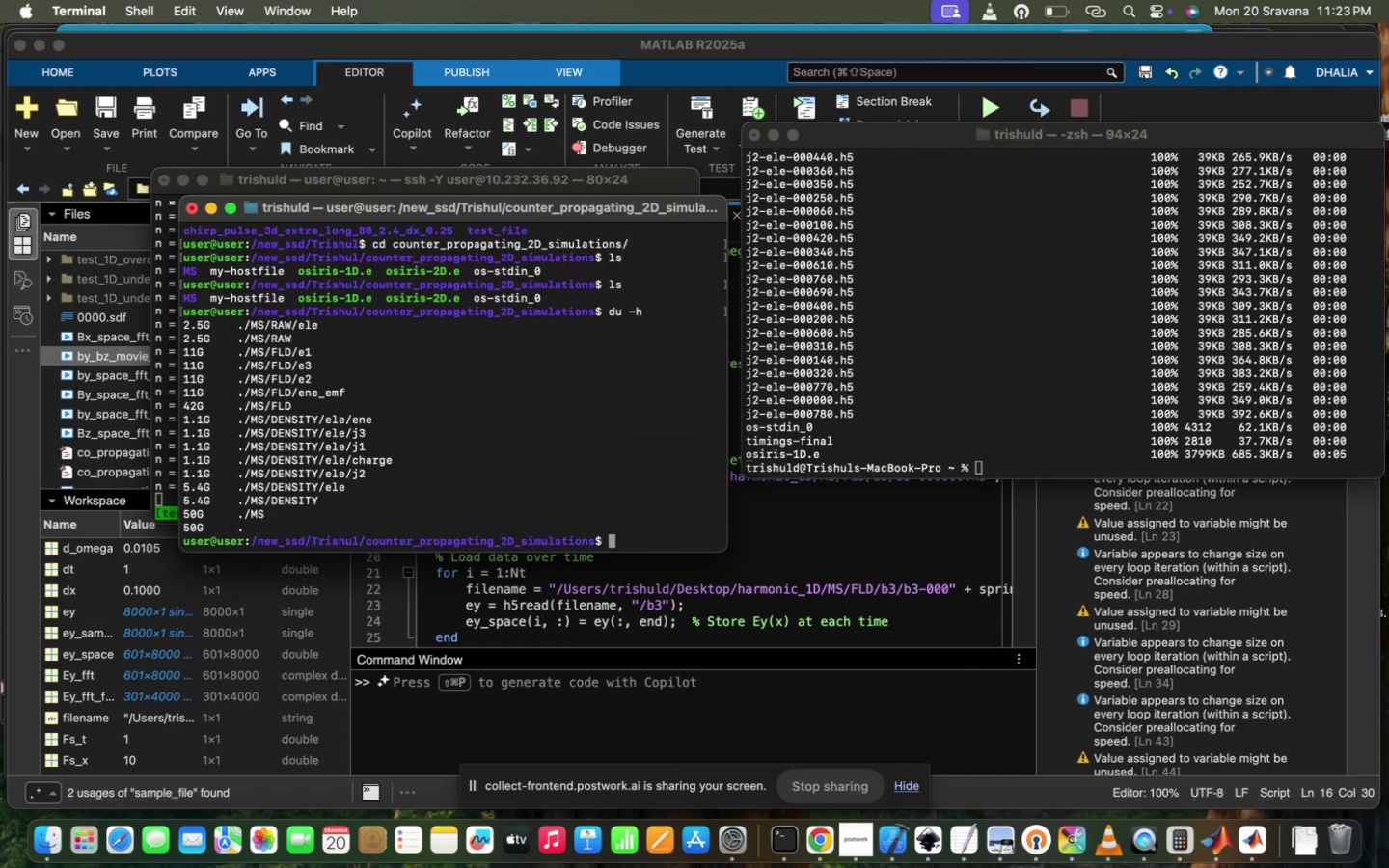 
left_click([966, 401])
 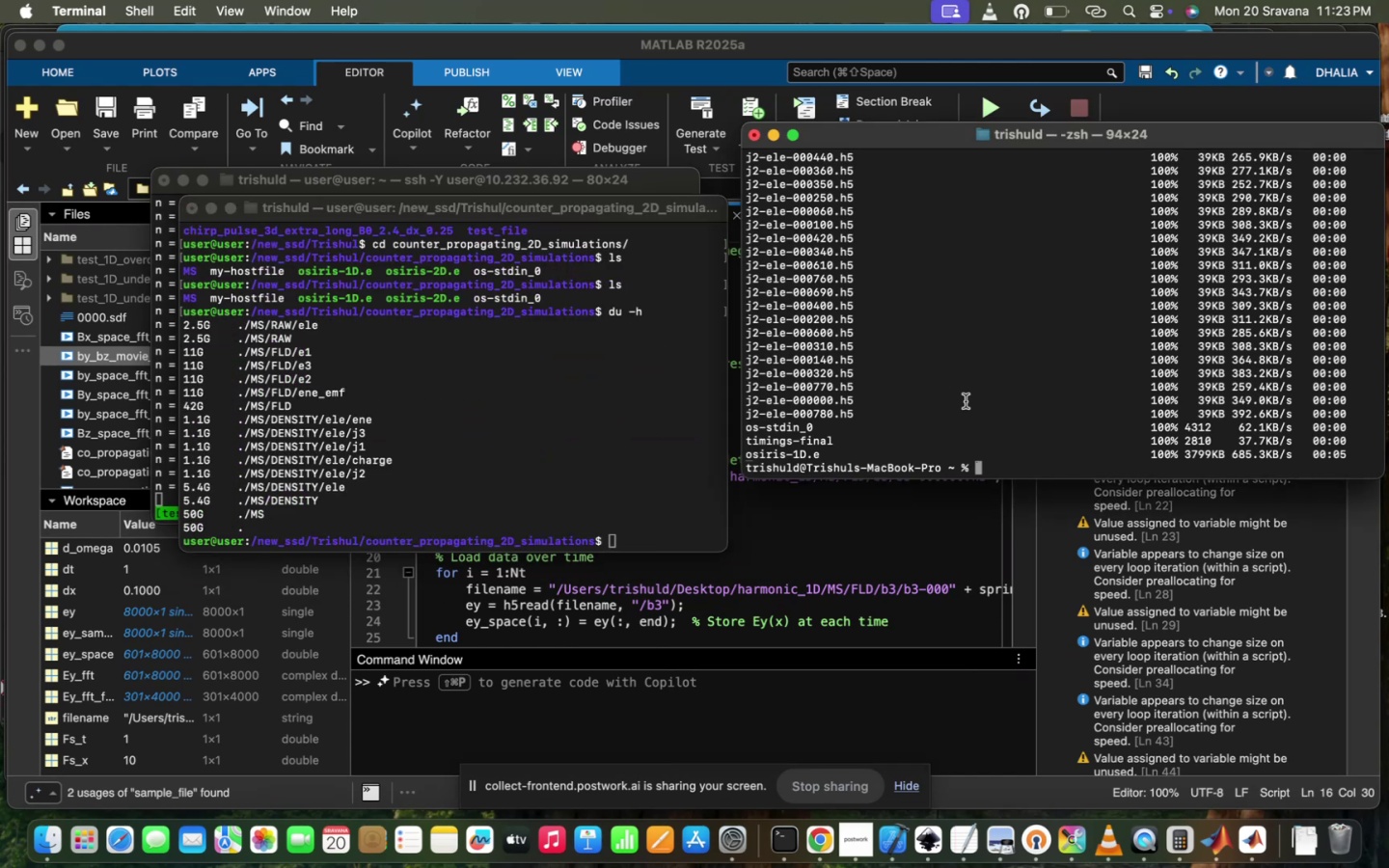 
type(df -h)
 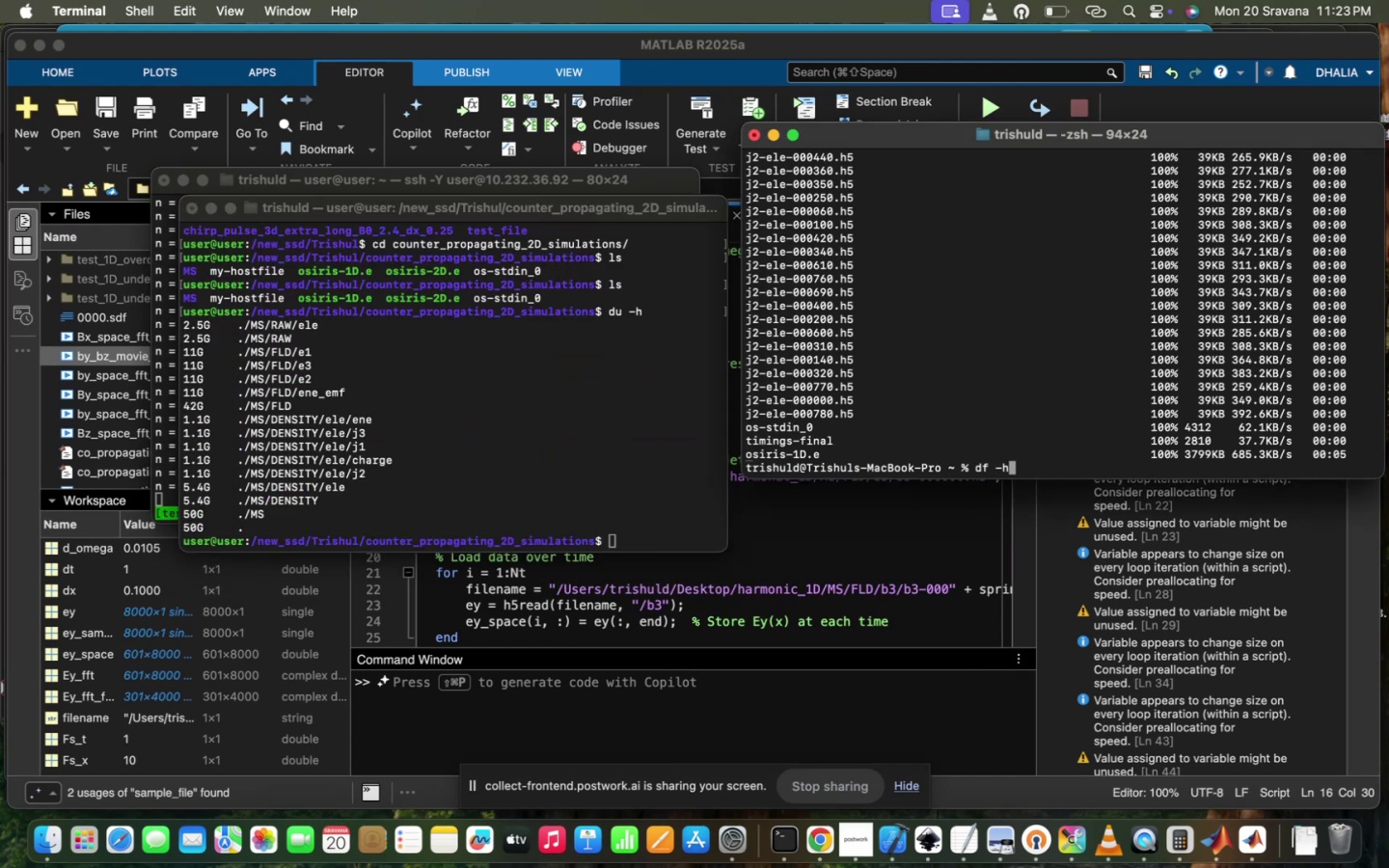 
key(Enter)
 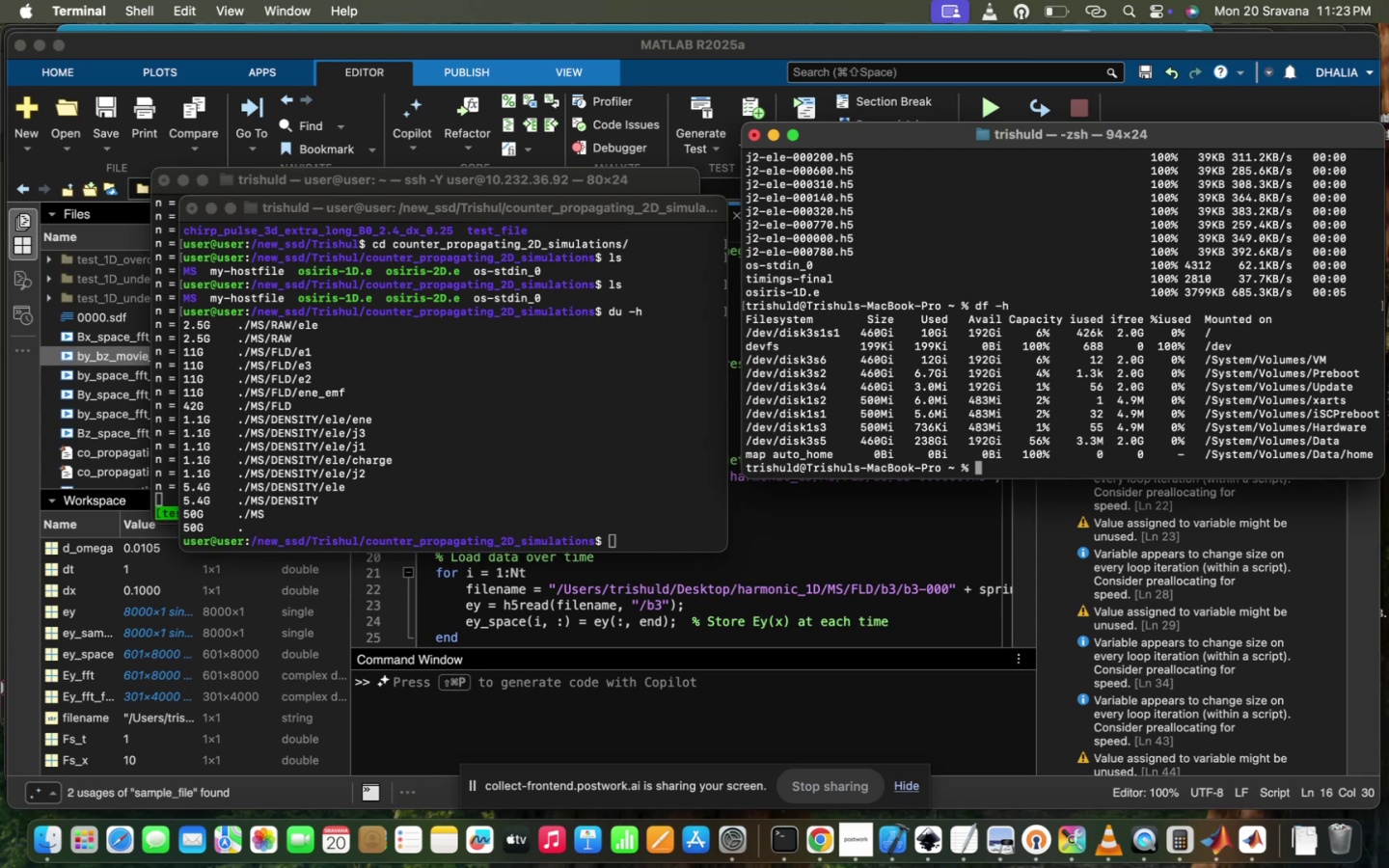 
wait(6.83)
 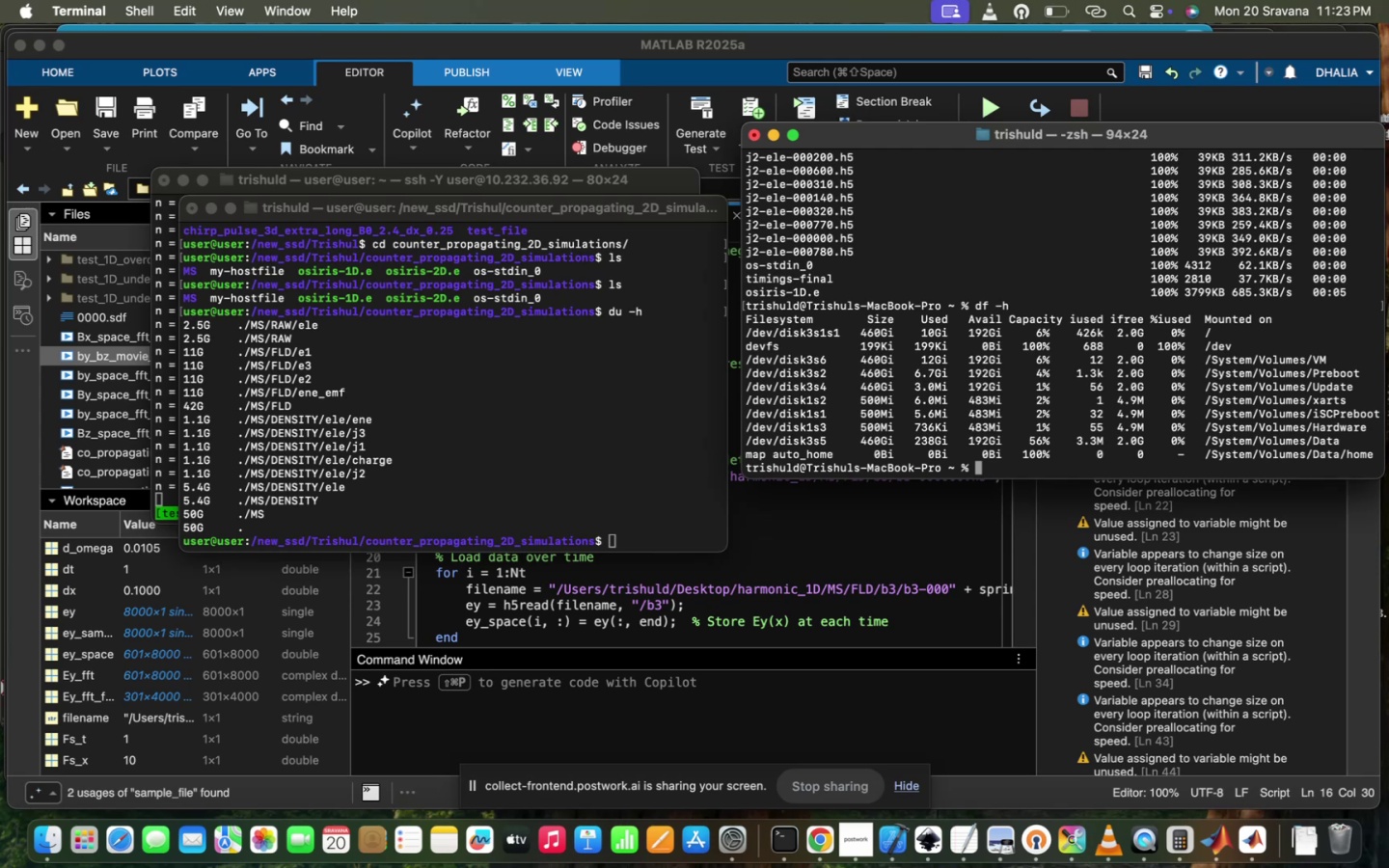 
type(ls)
 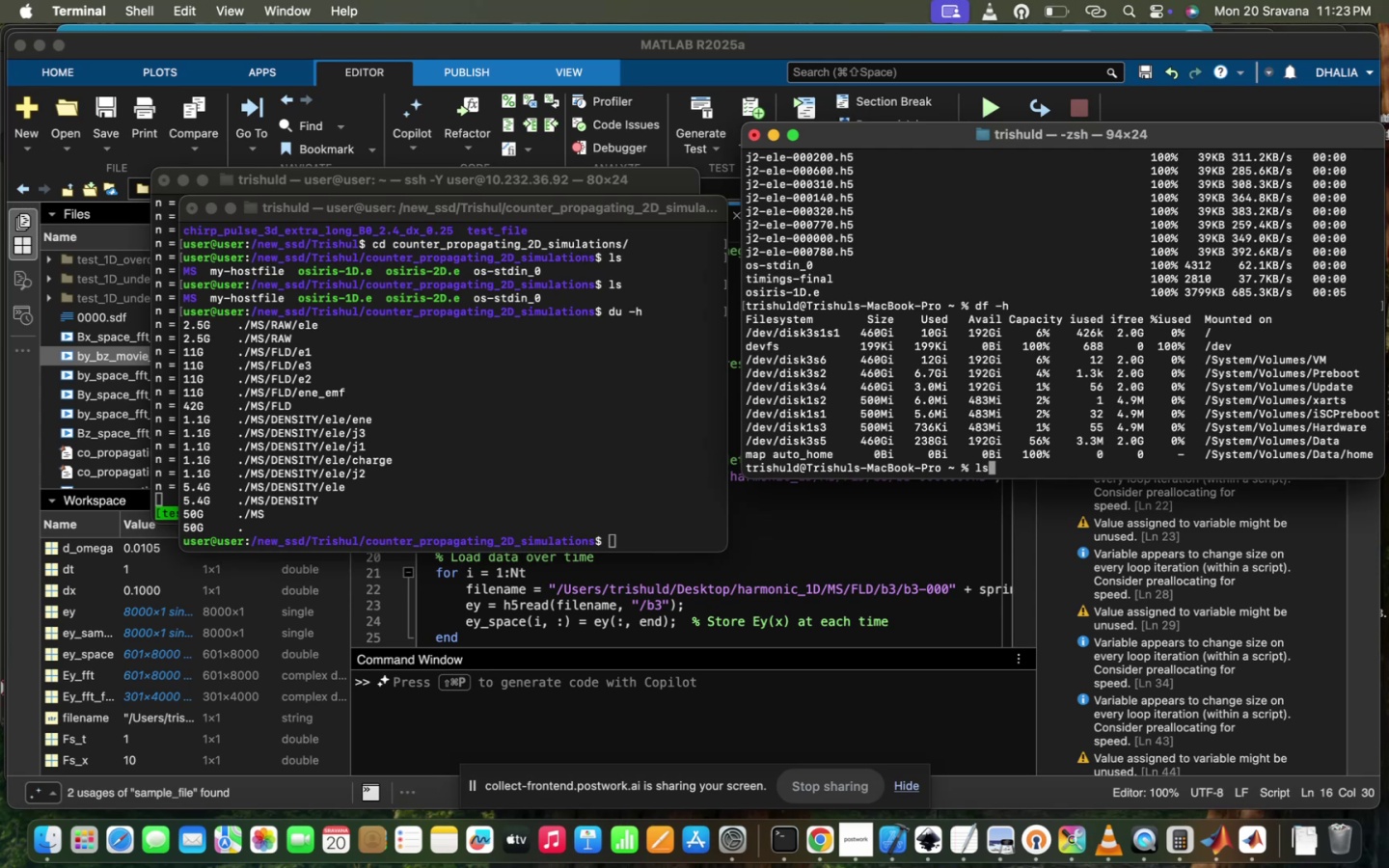 
key(Enter)
 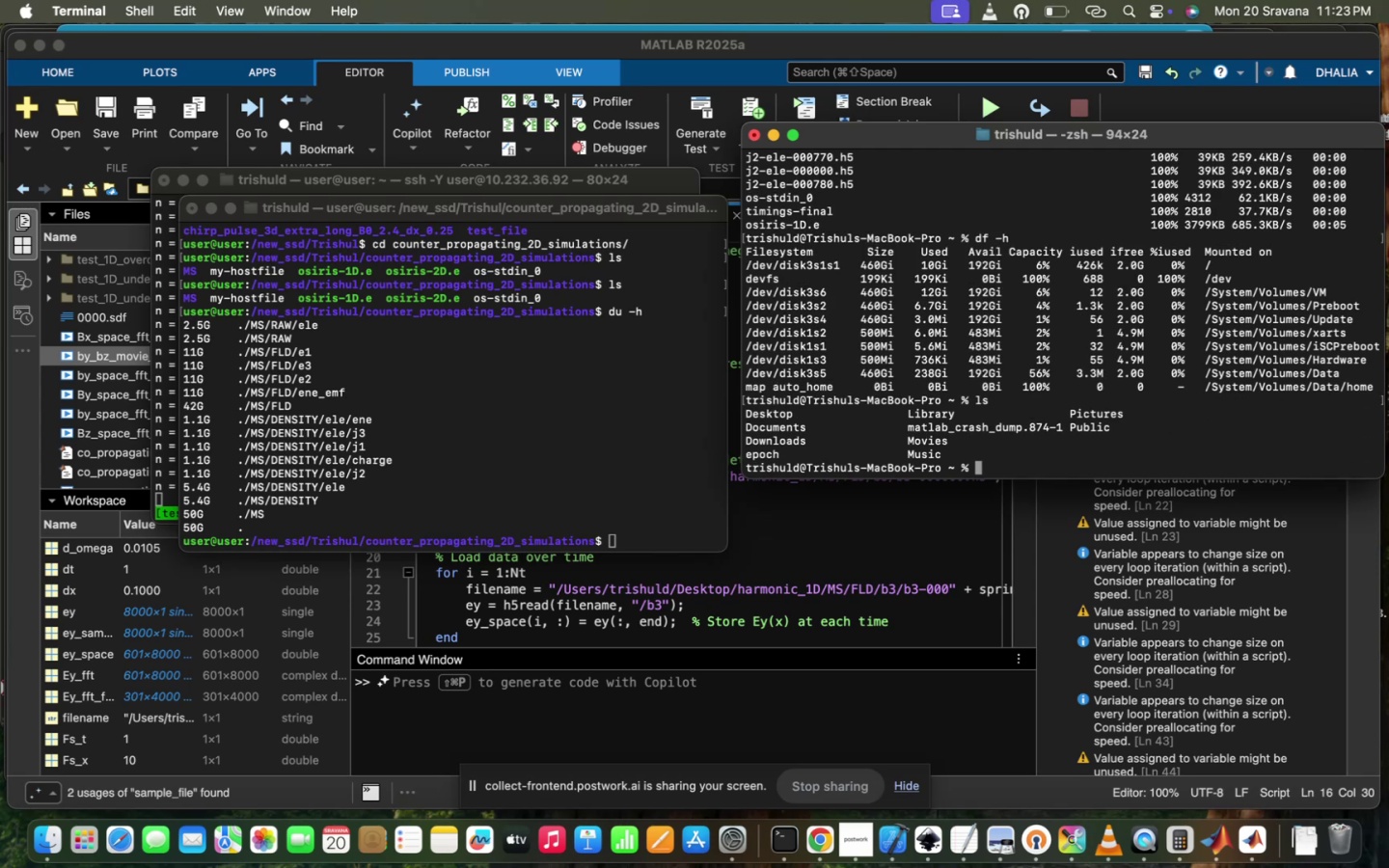 
type(du )
key(Backspace)
key(Backspace)
key(Backspace)
type(c )
key(Backspace)
type(d De)
key(Tab)
 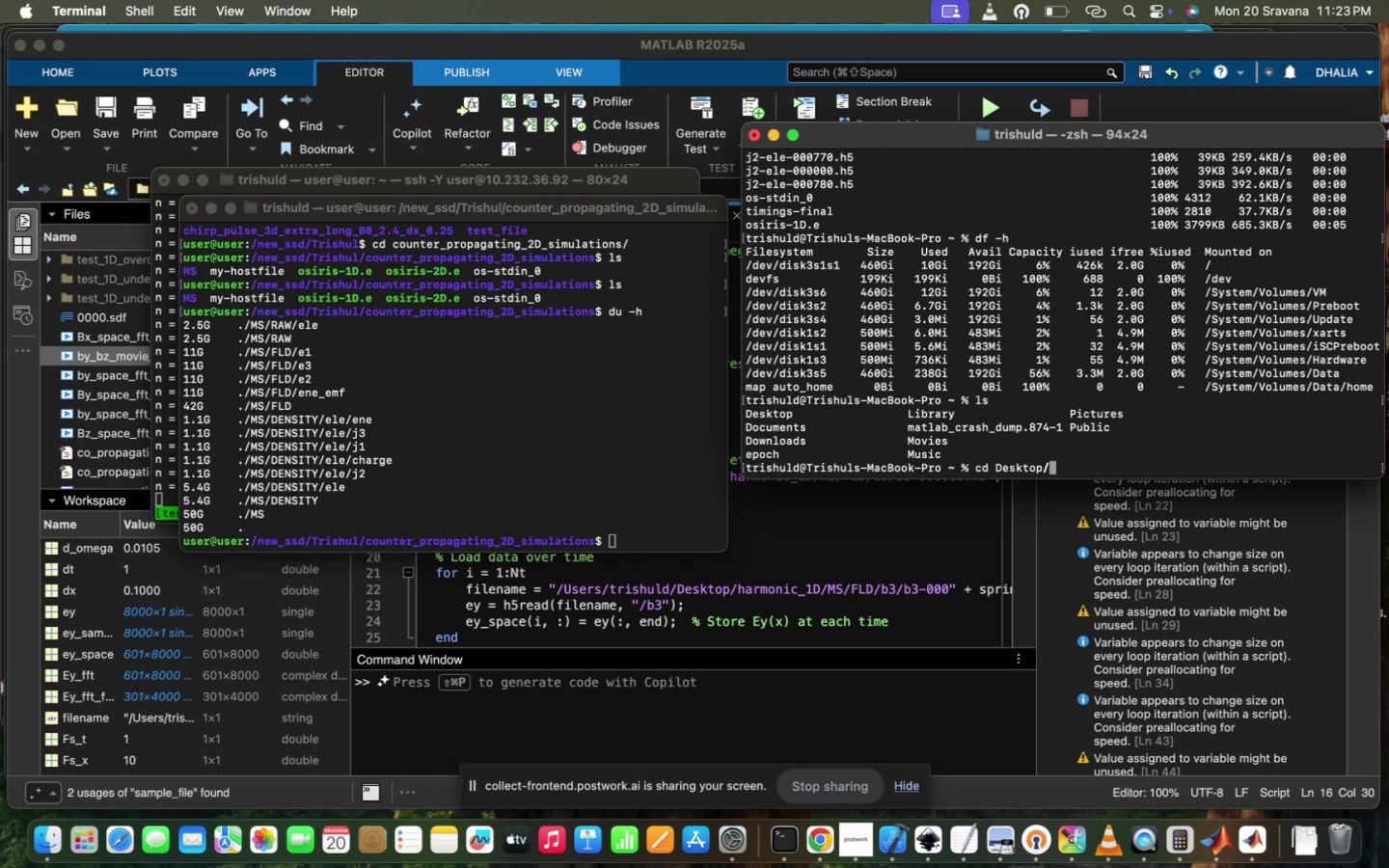 
key(Enter)
 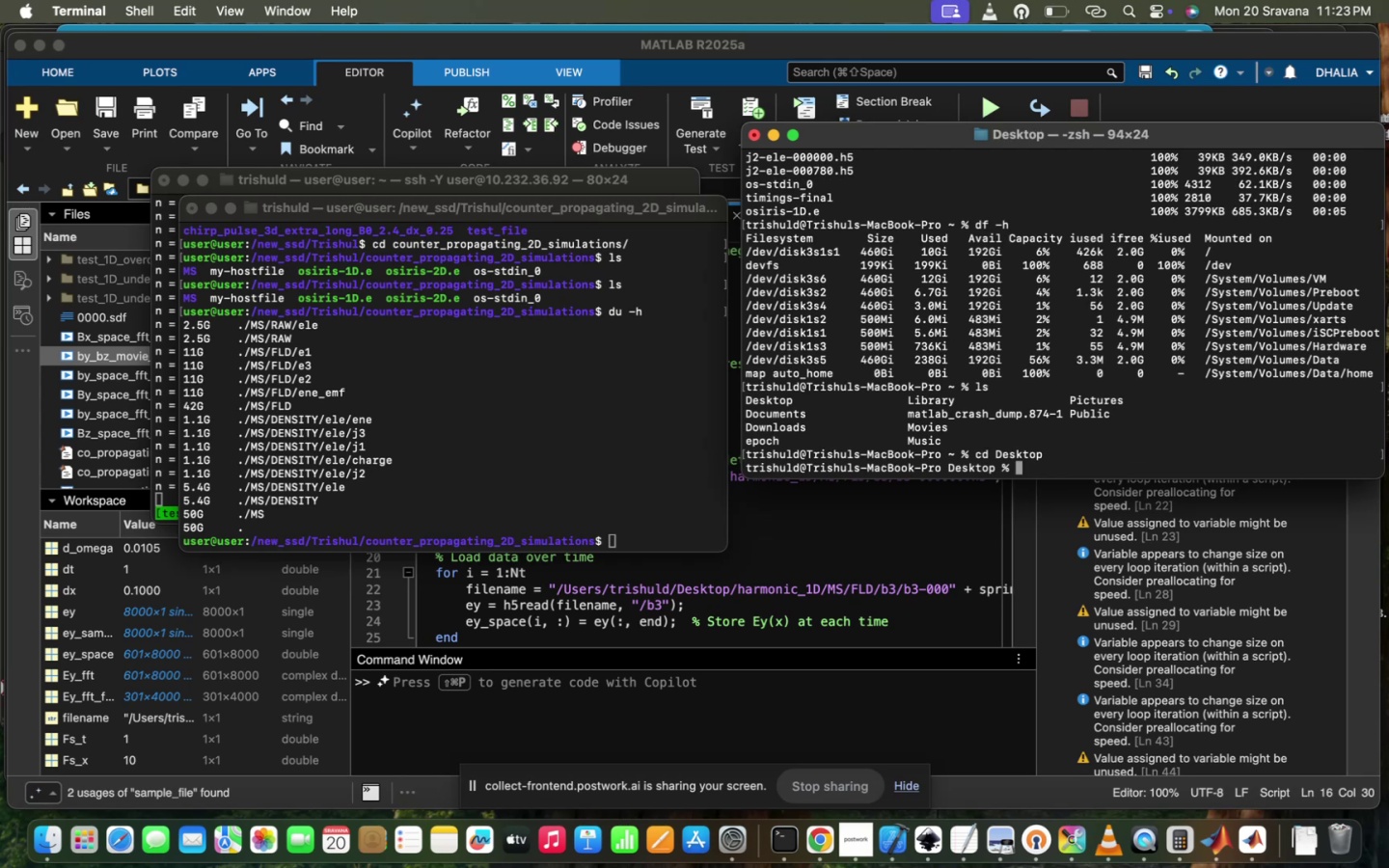 
type(du -h)
 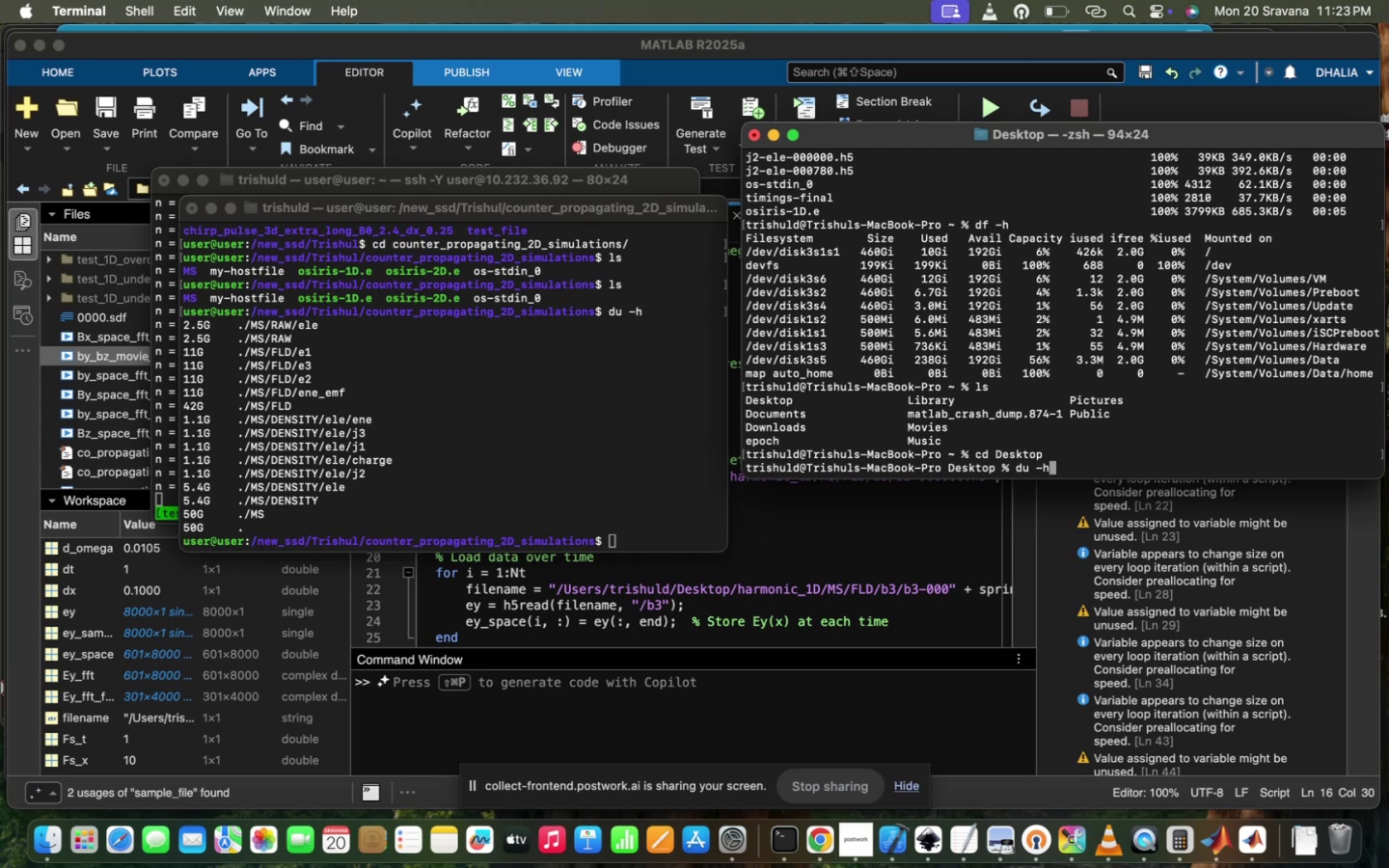 
key(Enter)
 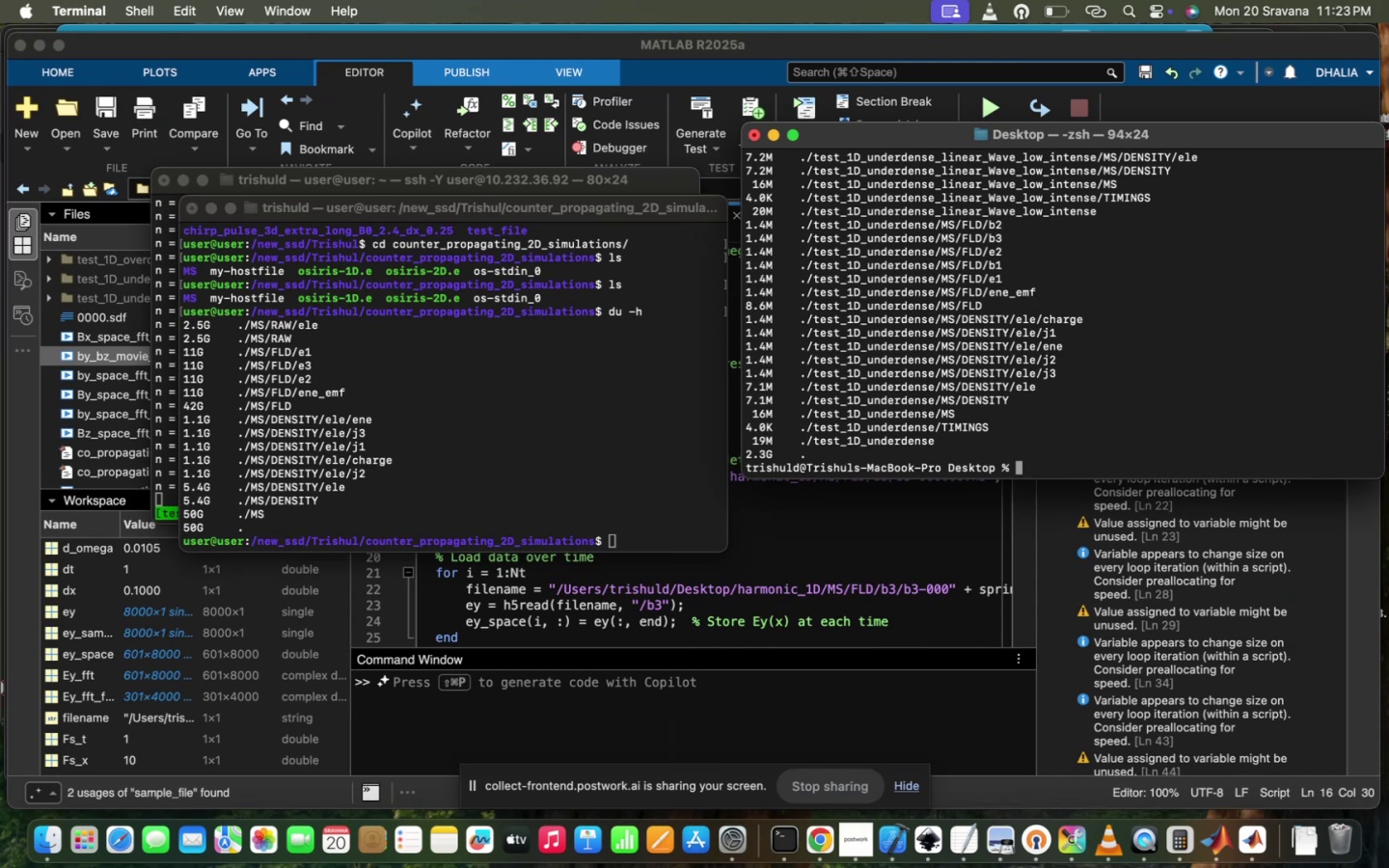 
wait(19.88)
 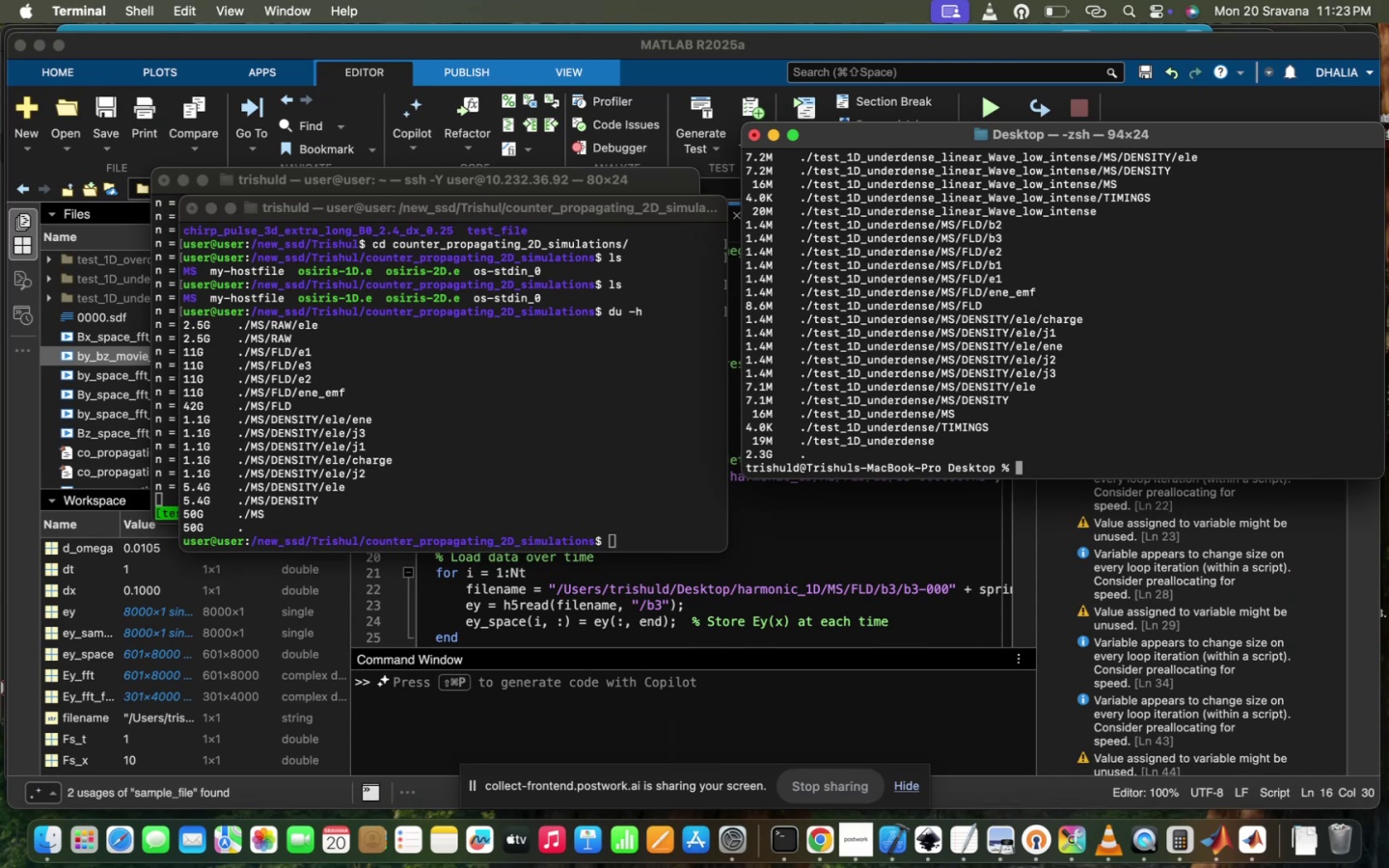 
left_click([1019, 409])
 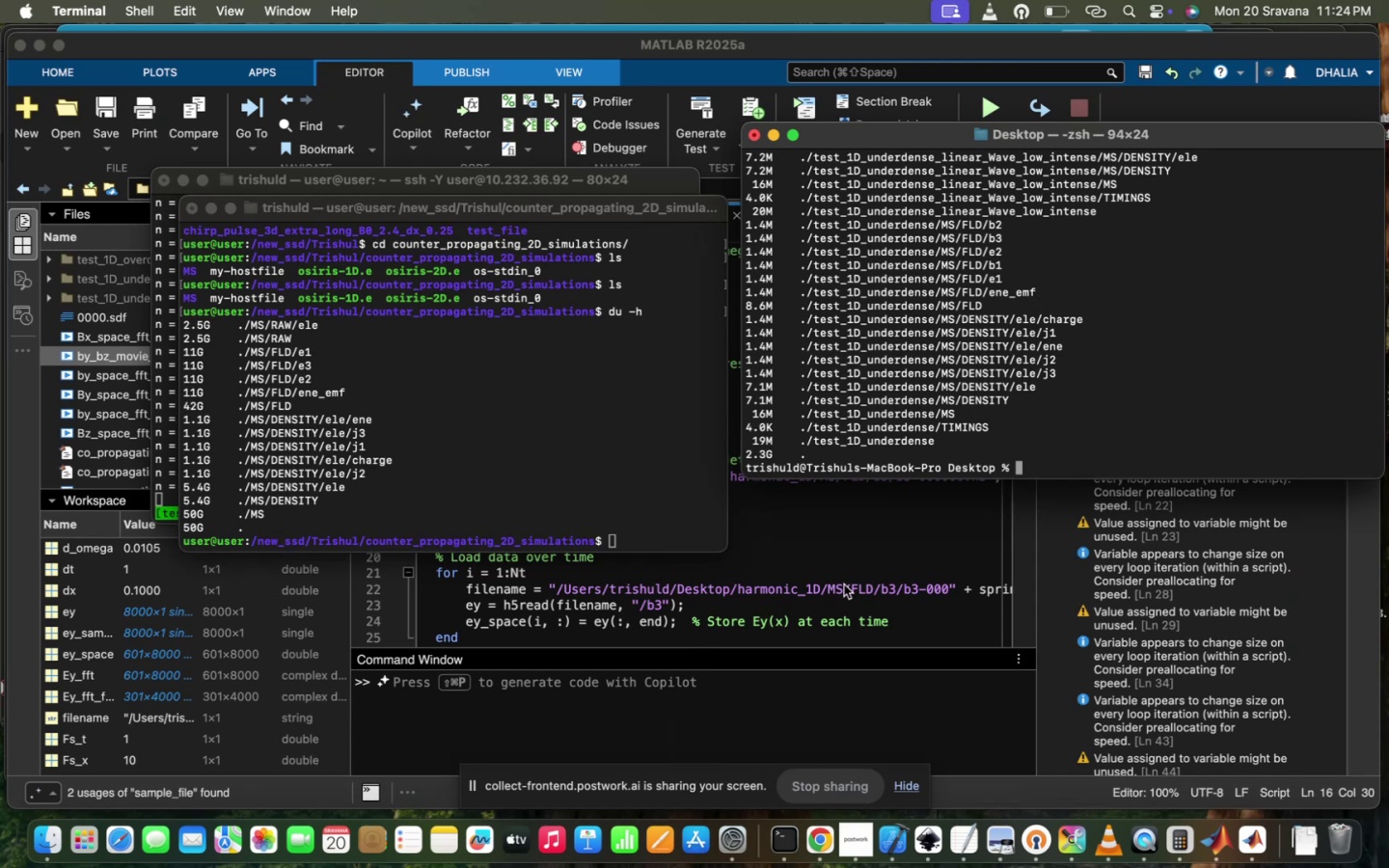 
key(ArrowDown)
 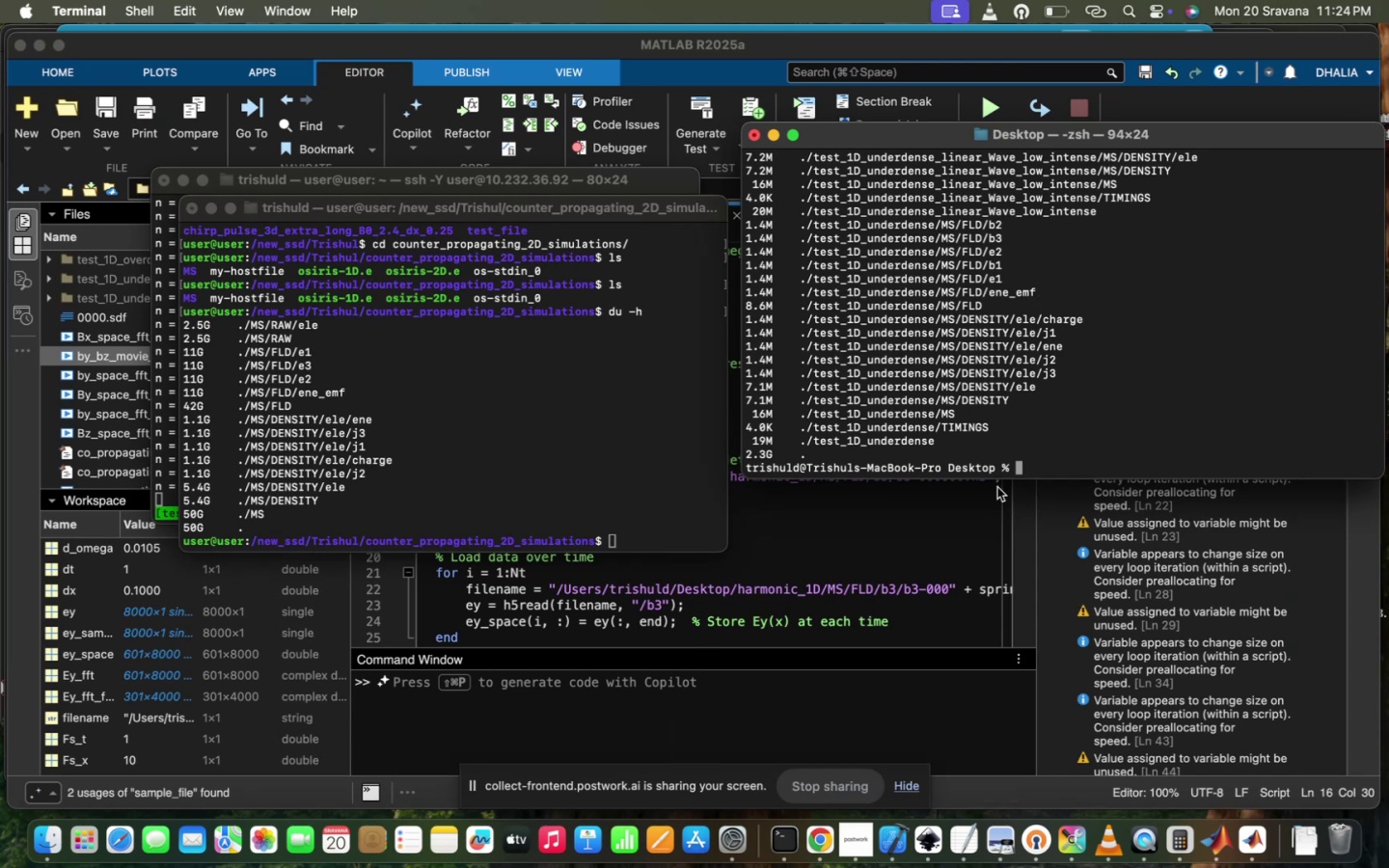 
key(ArrowUp)
 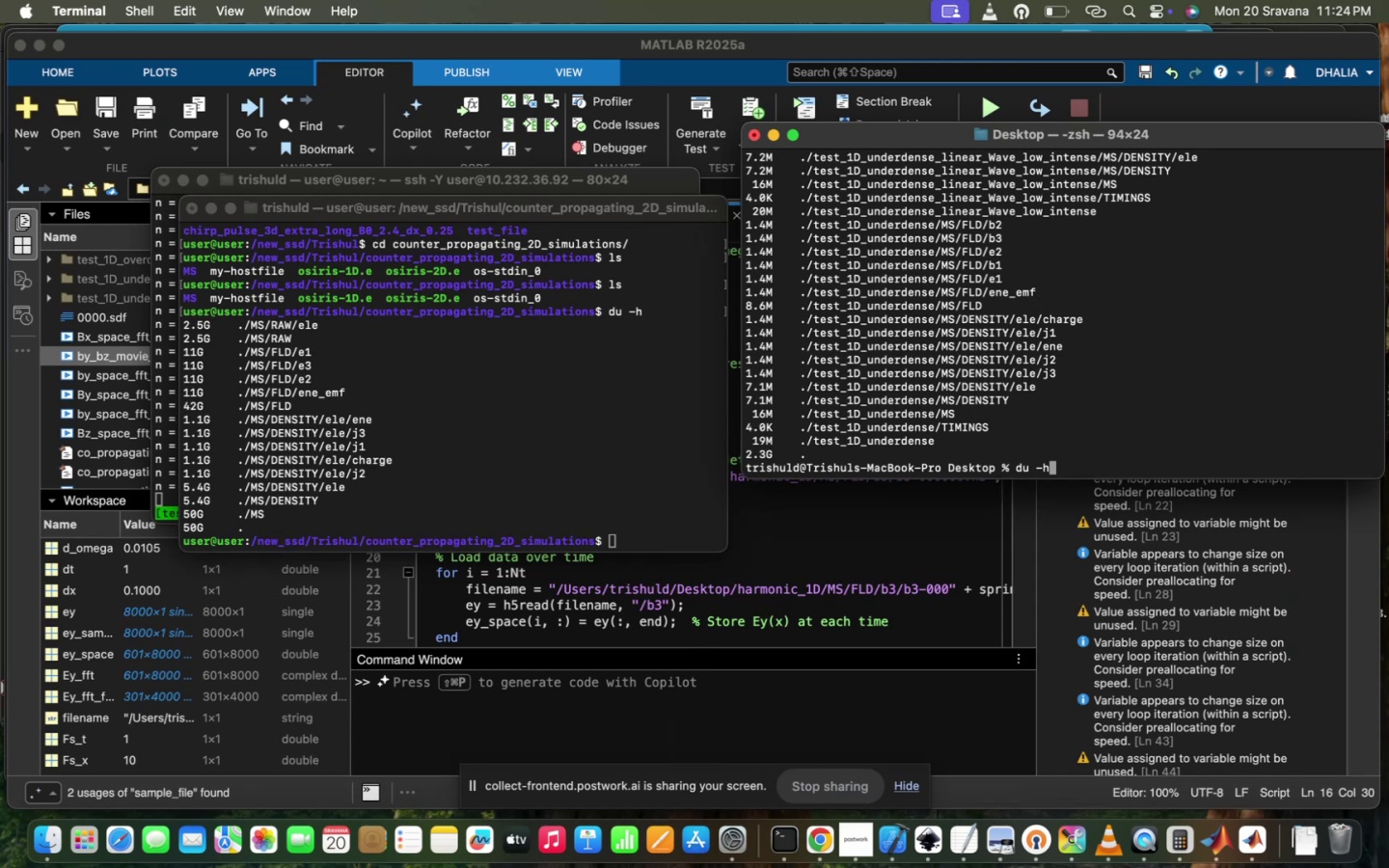 
key(ArrowUp)
 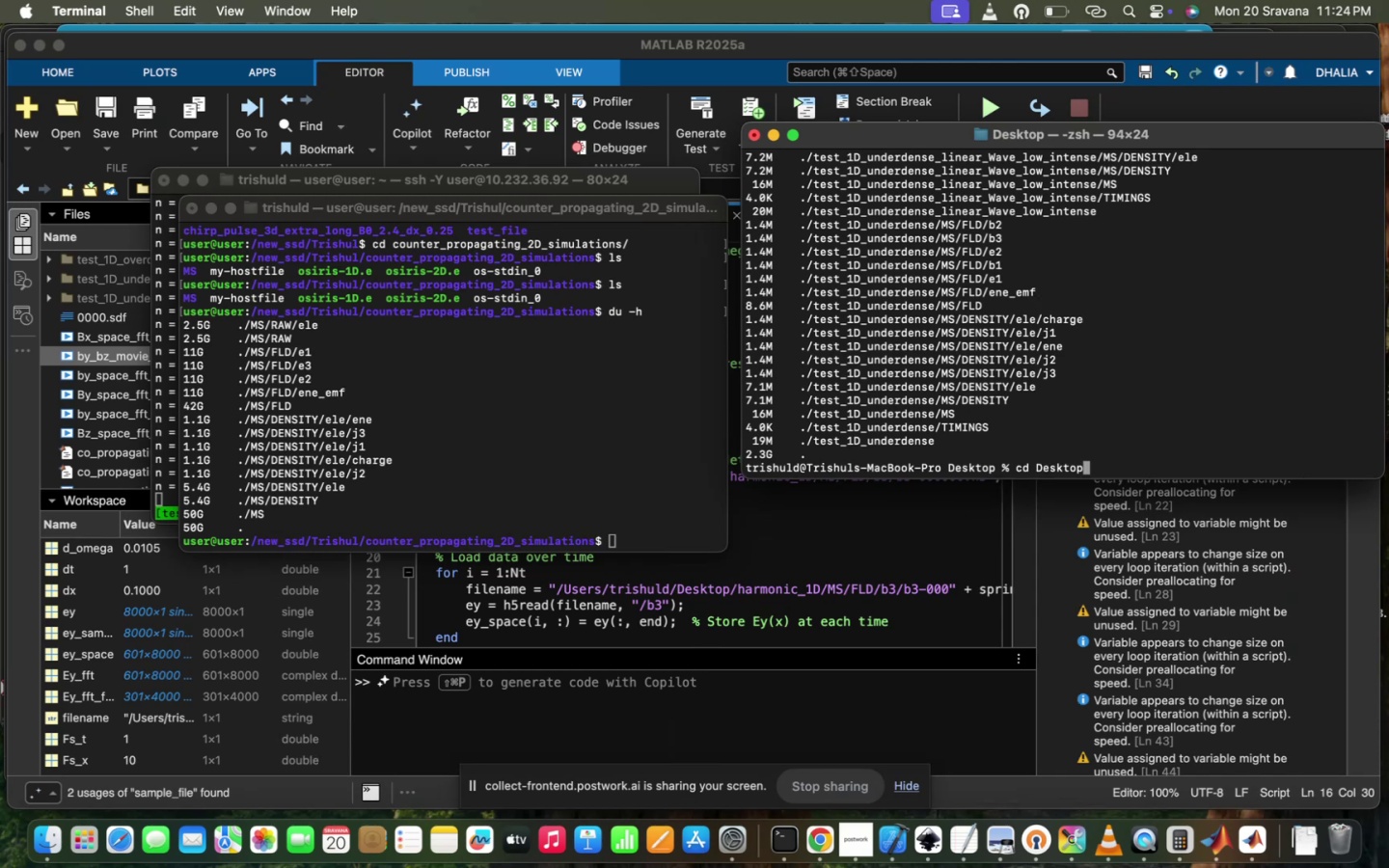 
key(ArrowUp)
 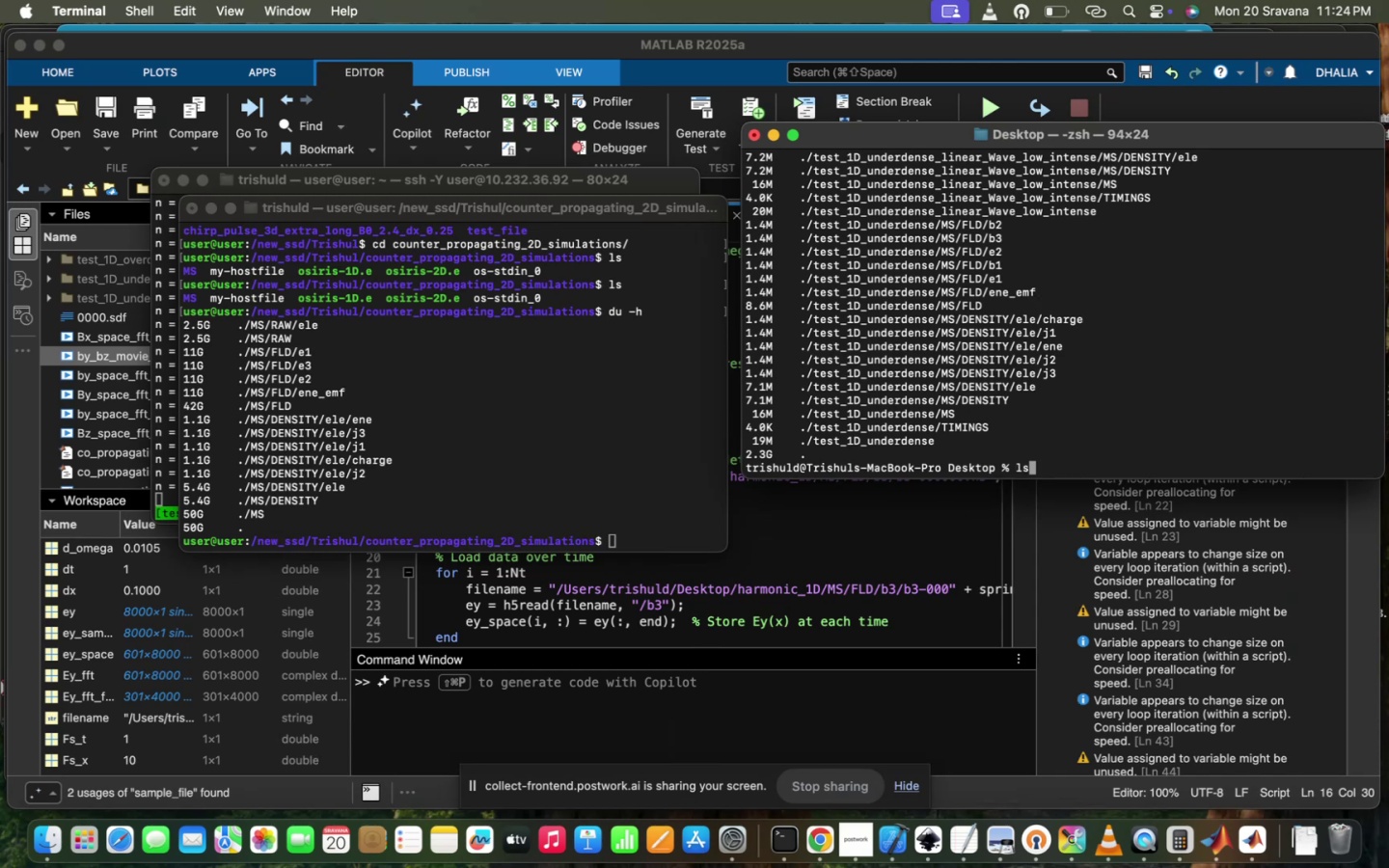 
key(ArrowUp)
 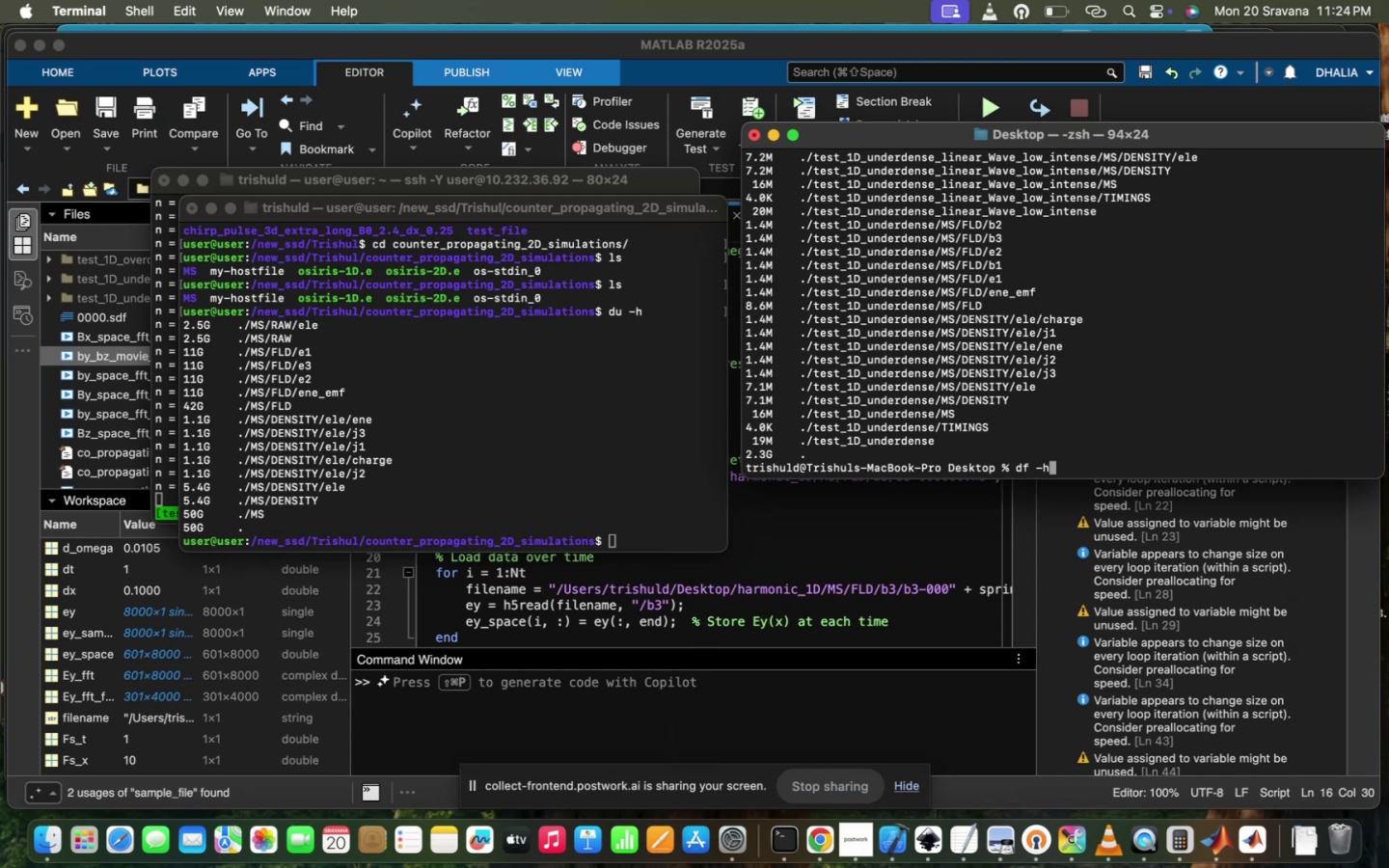 
key(ArrowUp)
 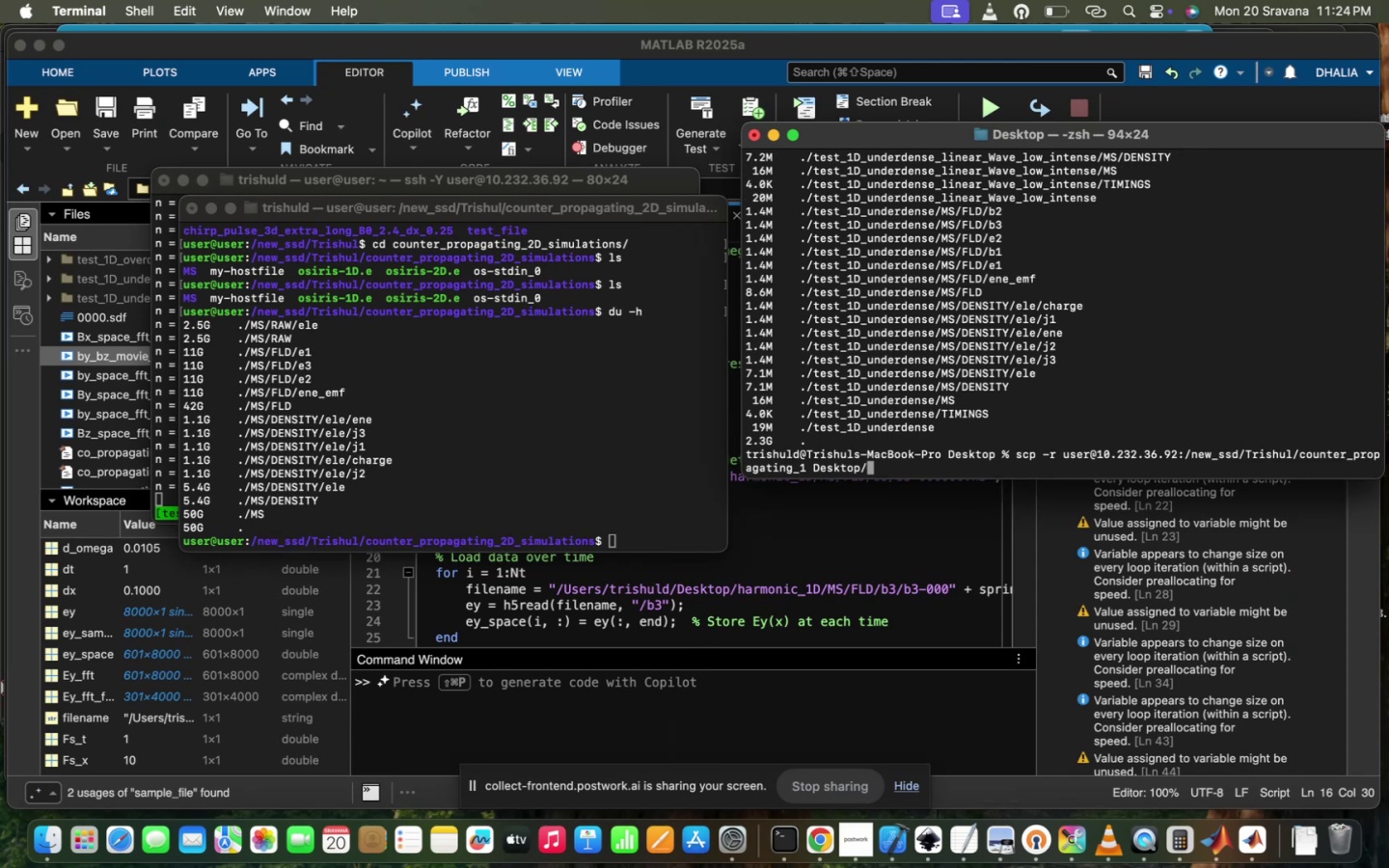 
key(ArrowUp)
 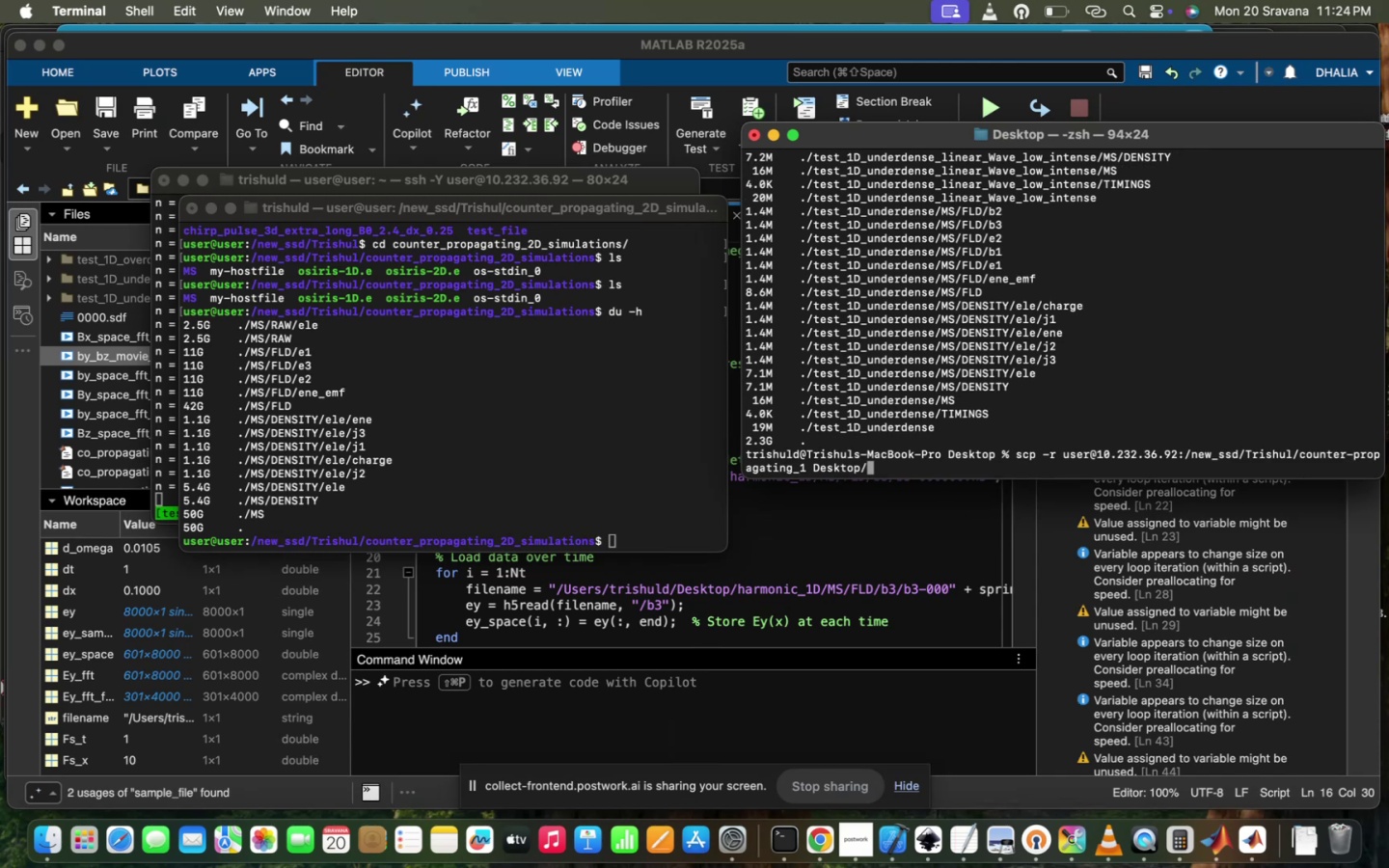 
key(ArrowLeft)
 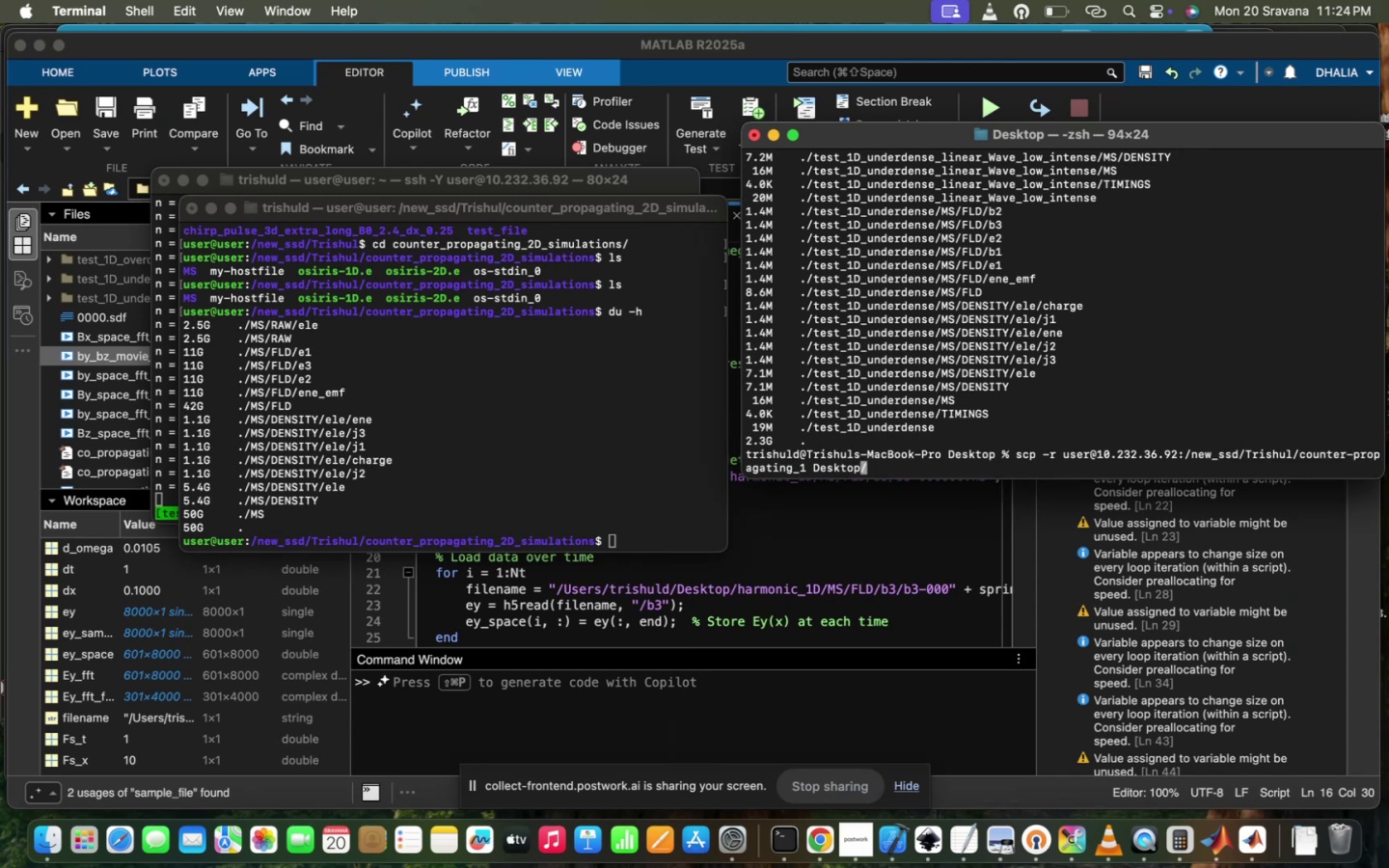 
key(ArrowLeft)
 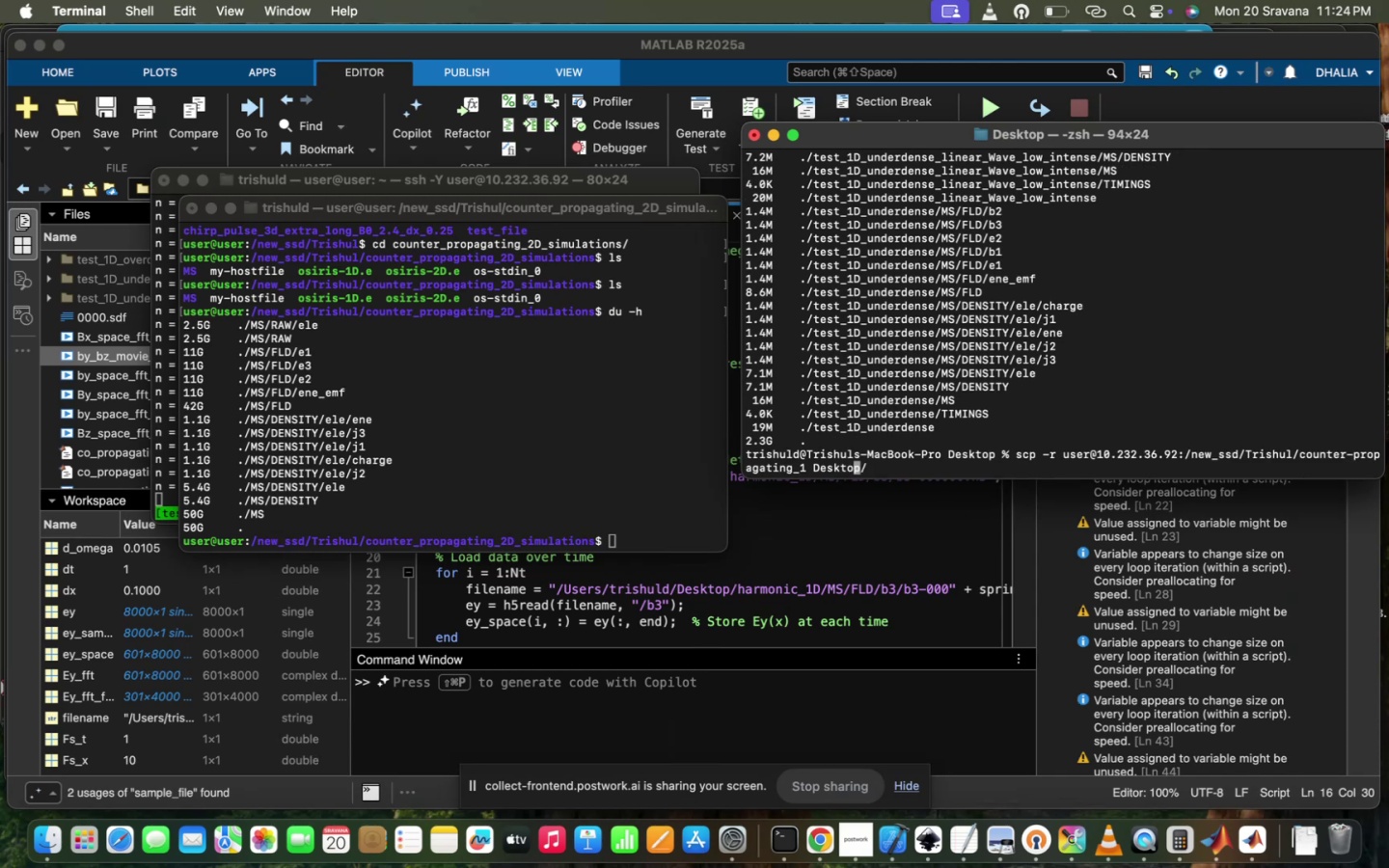 
key(ArrowLeft)
 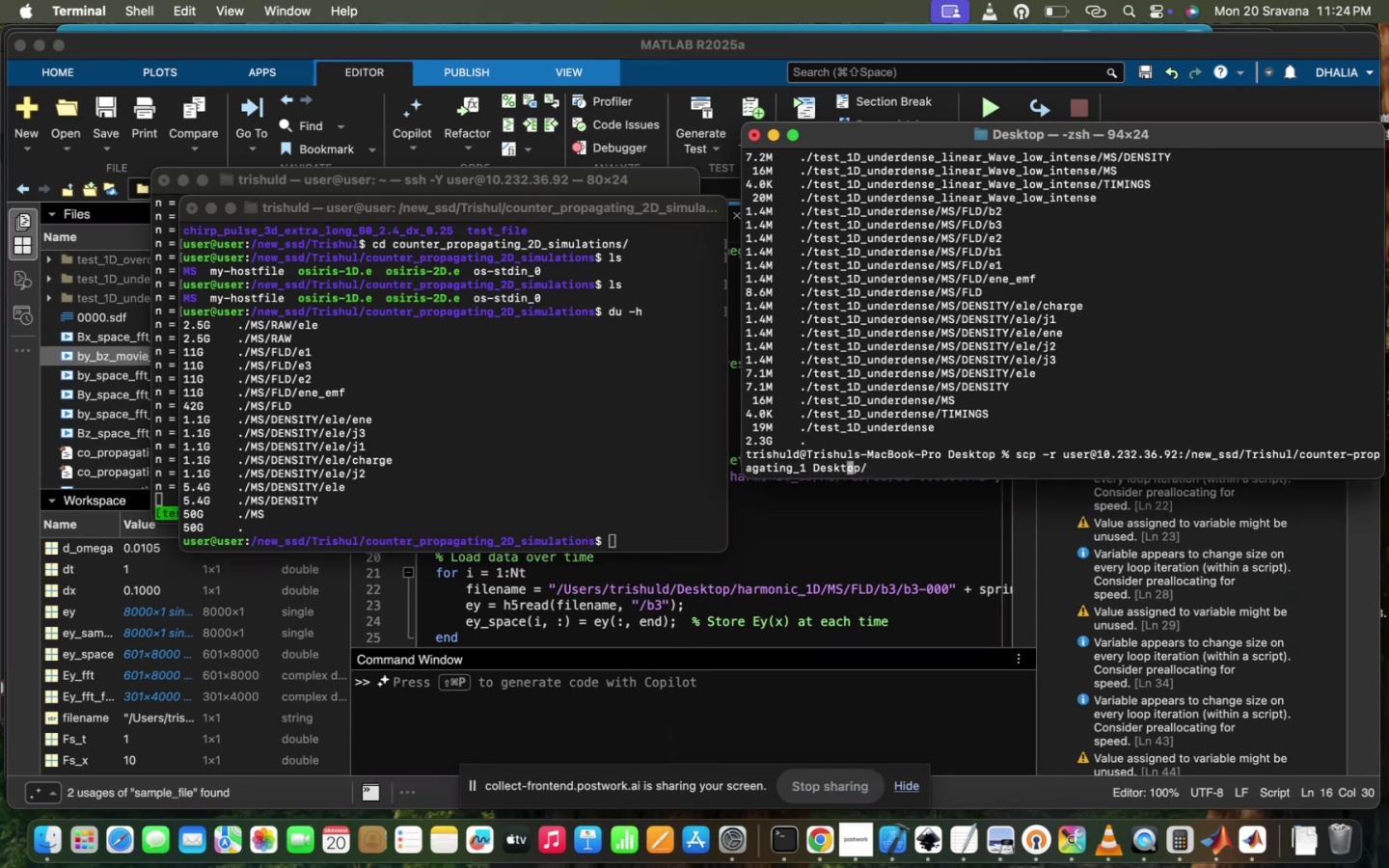 
key(ArrowRight)
 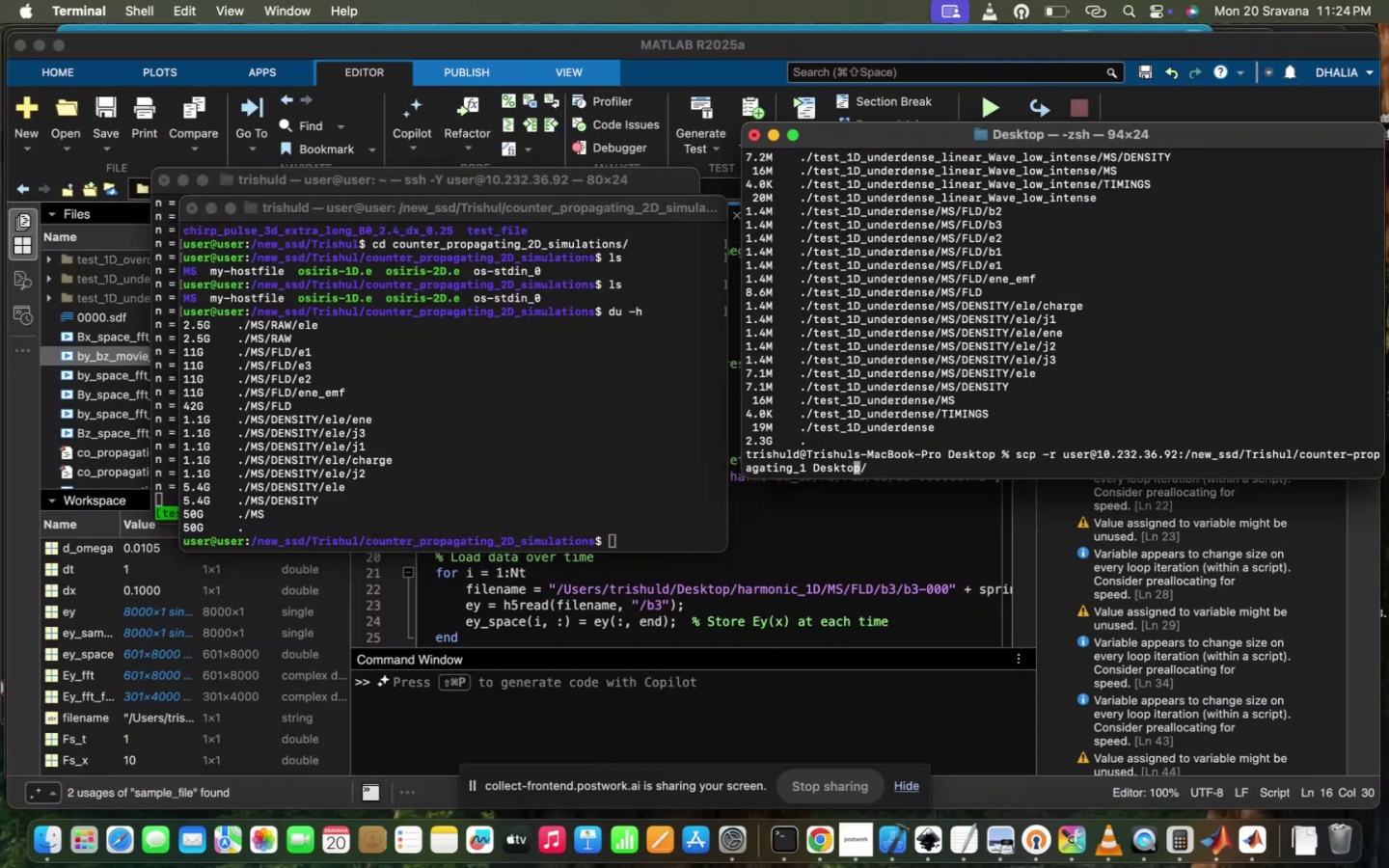 
key(ArrowRight)
 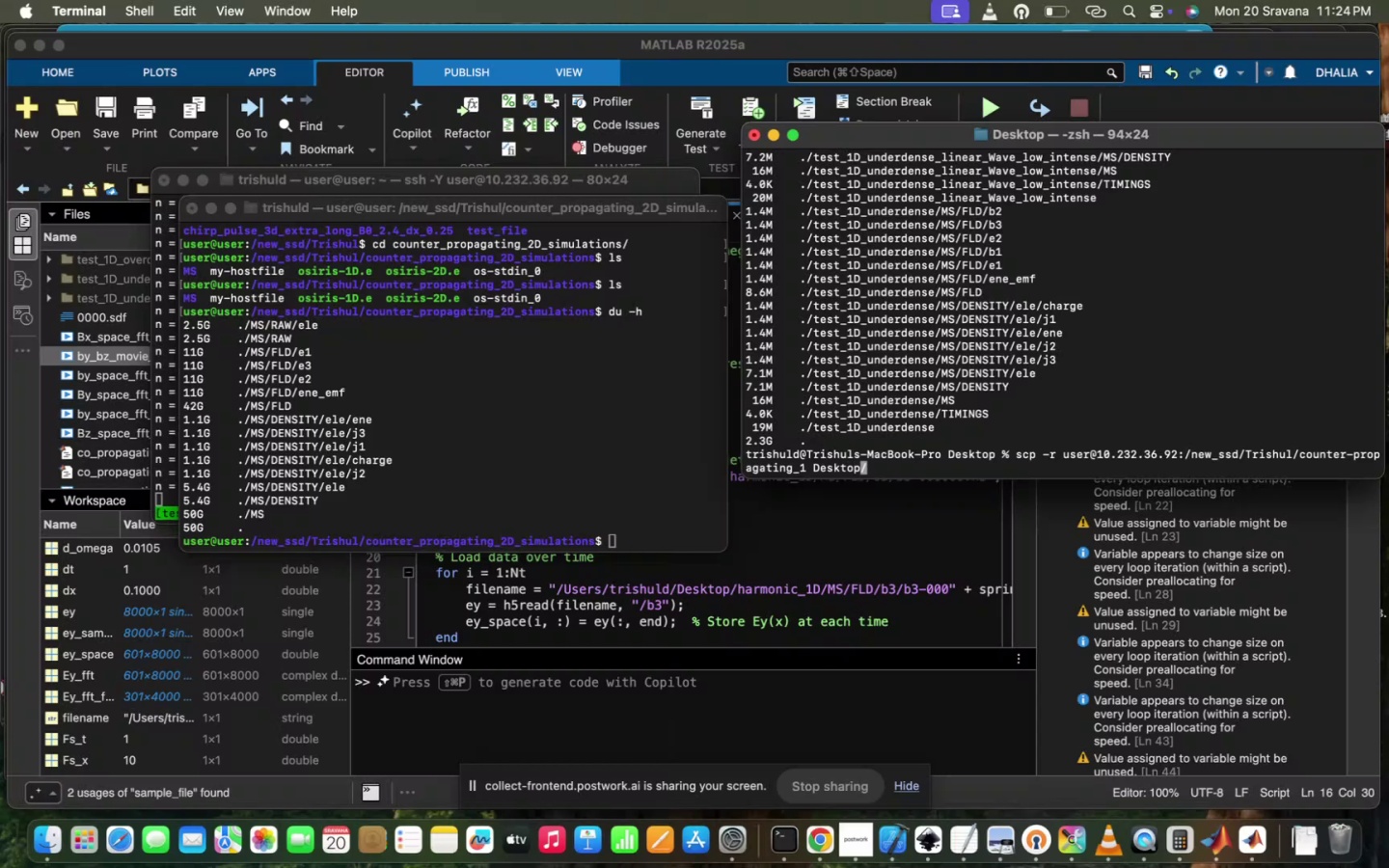 
key(ArrowLeft)
 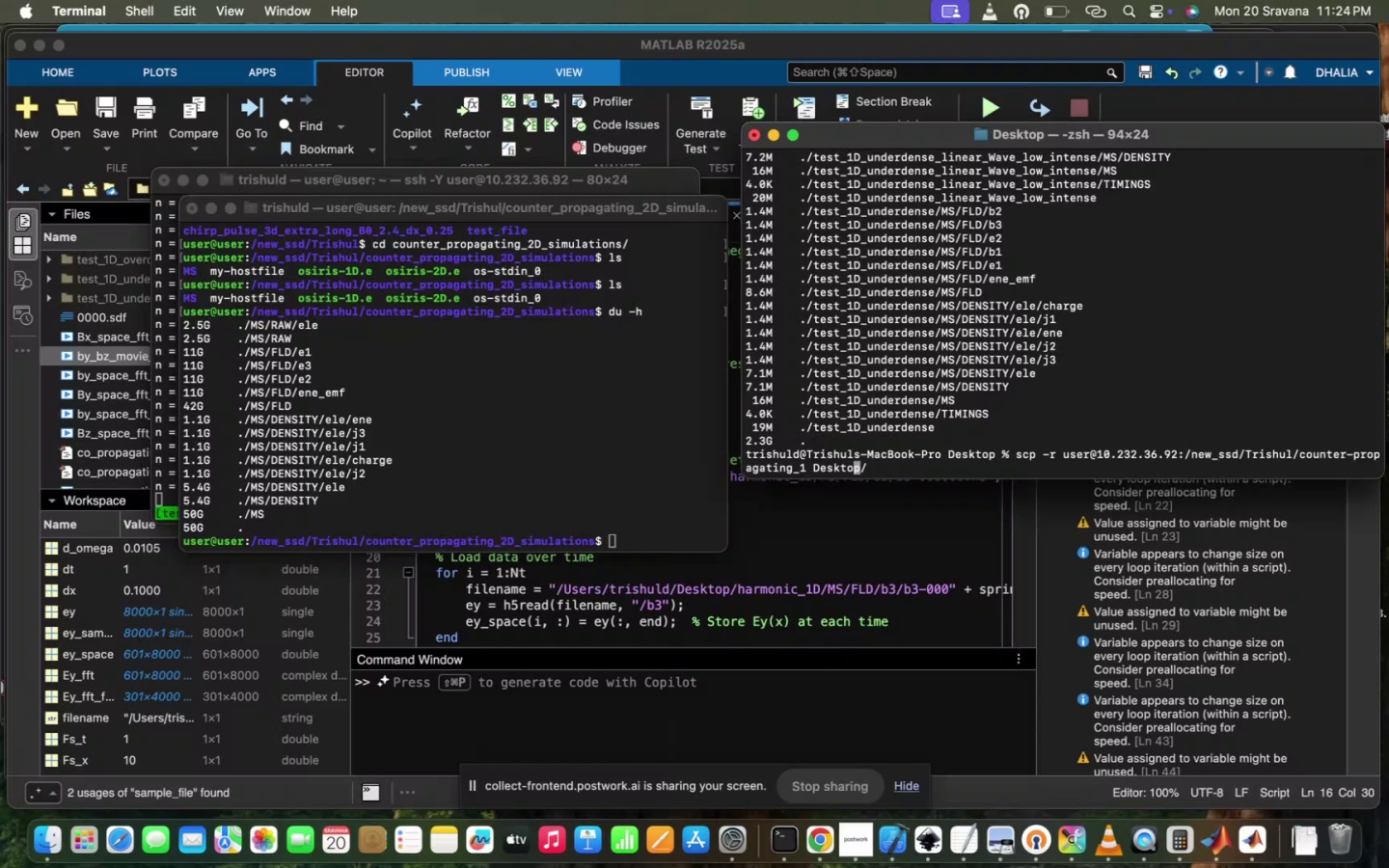 
hold_key(key=ArrowLeft, duration=0.97)
 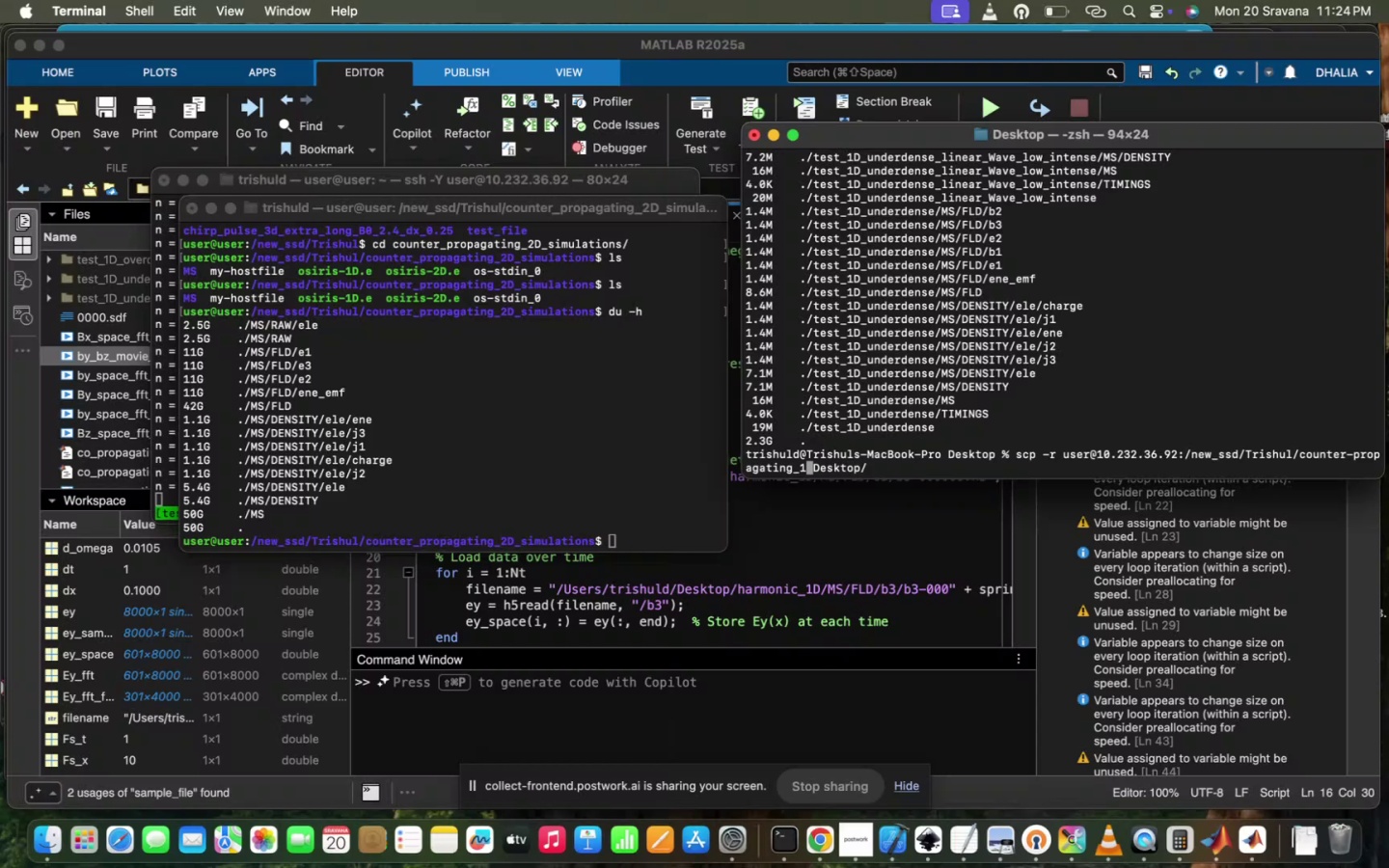 
hold_key(key=Backspace, duration=0.55)
 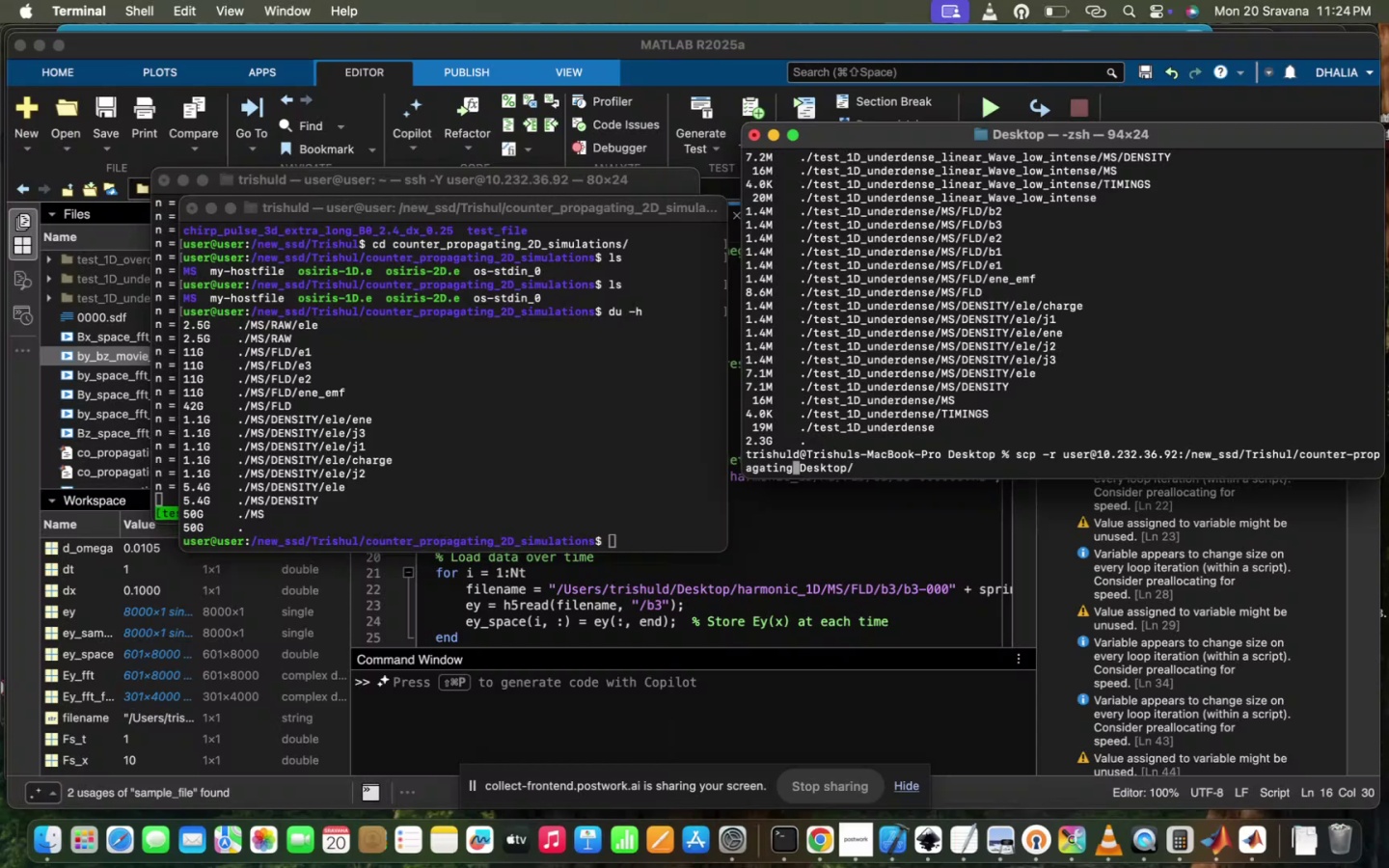 
type(_2D_simulations)
 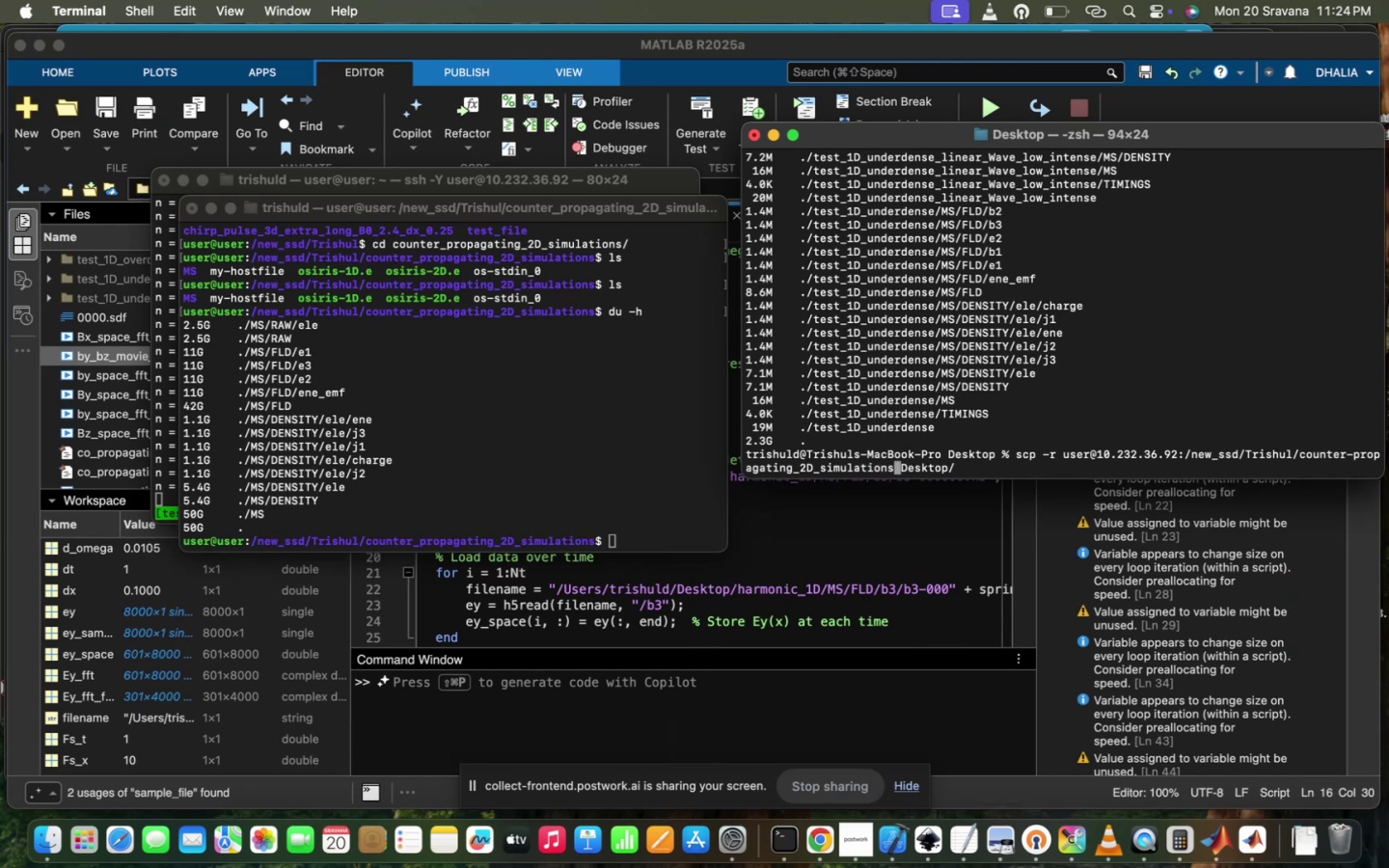 
key(Enter)
 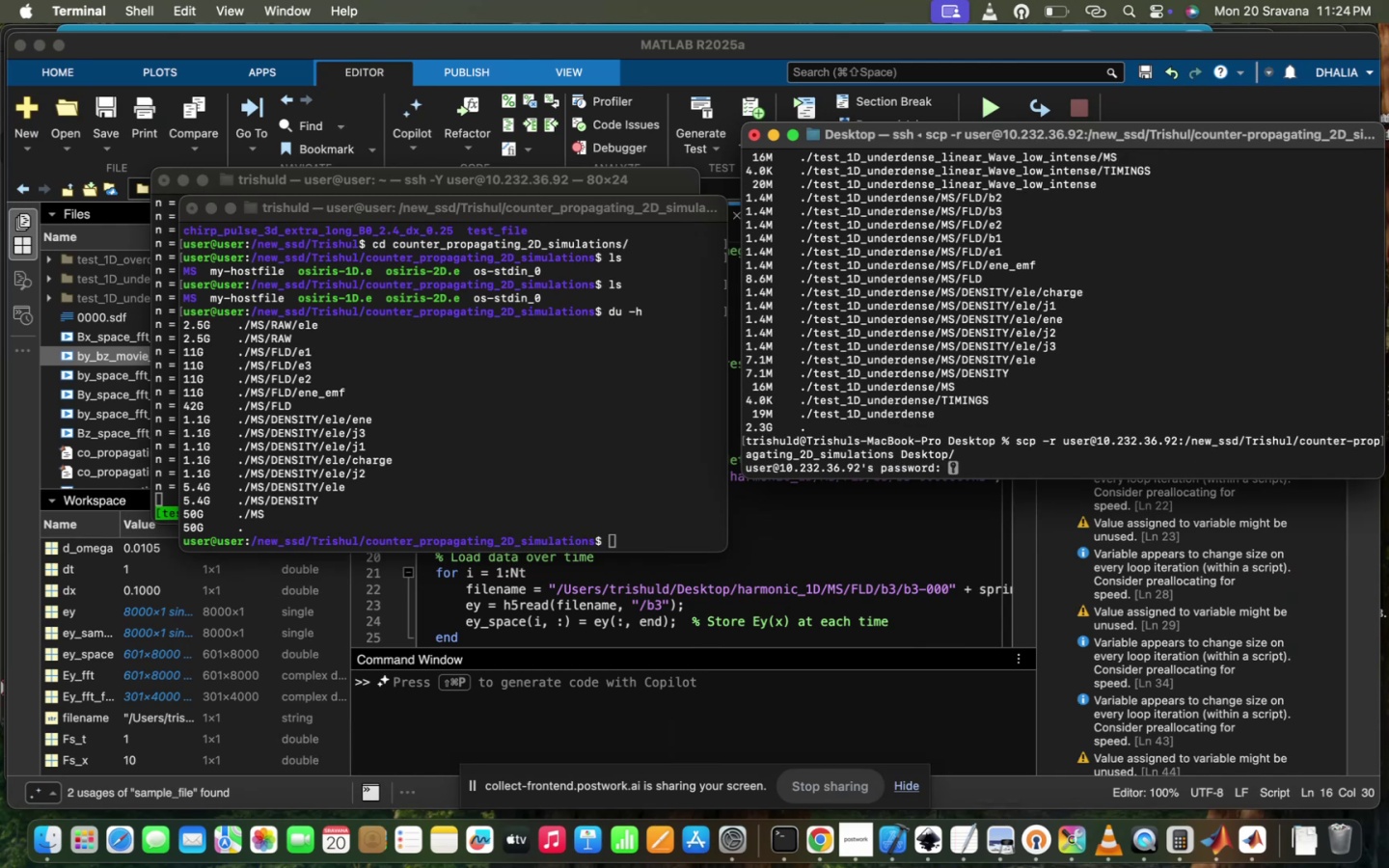 
hold_key(key=ShiftLeft, duration=0.32)
 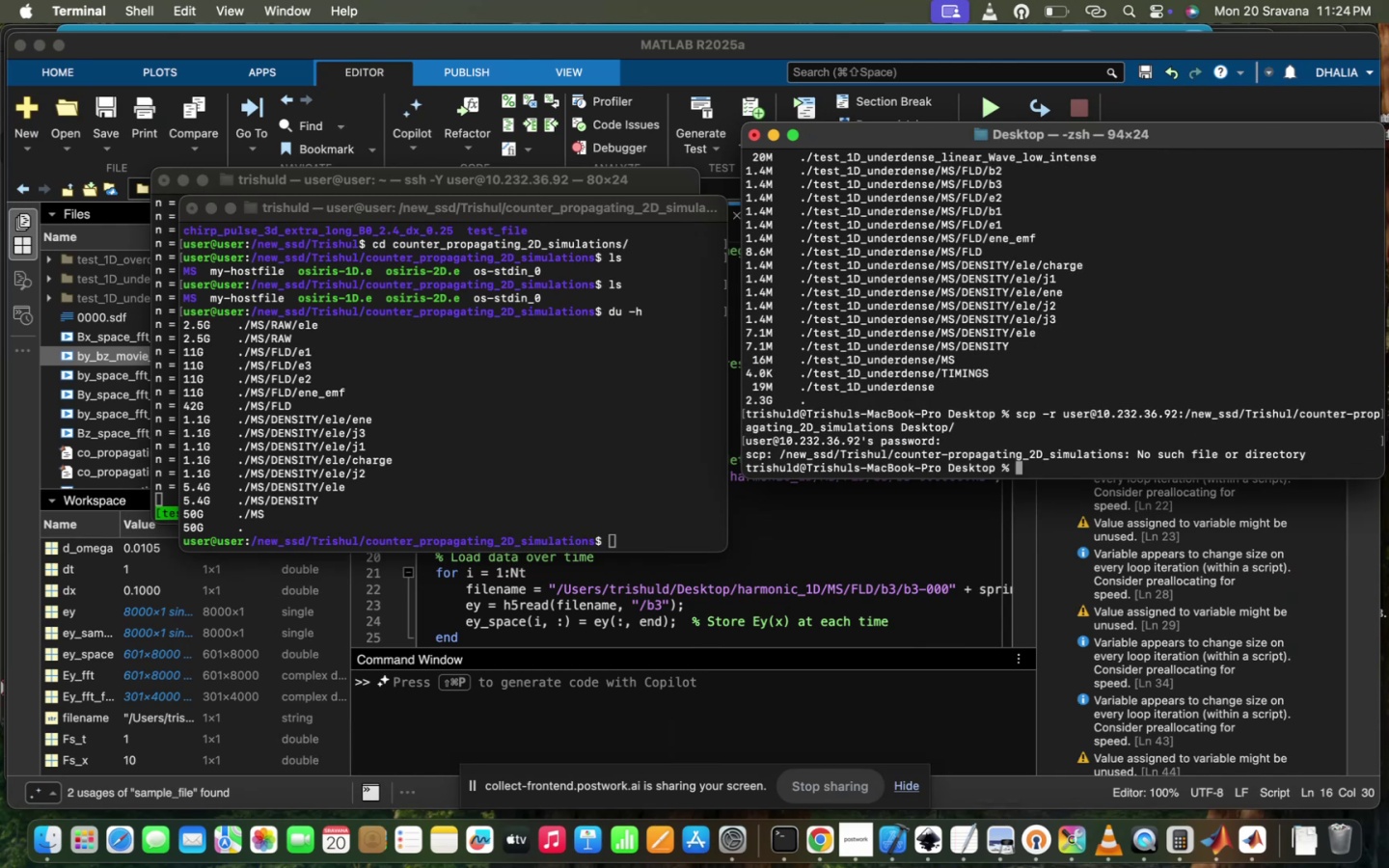 
hold_key(key=ArrowUp, duration=0.31)
 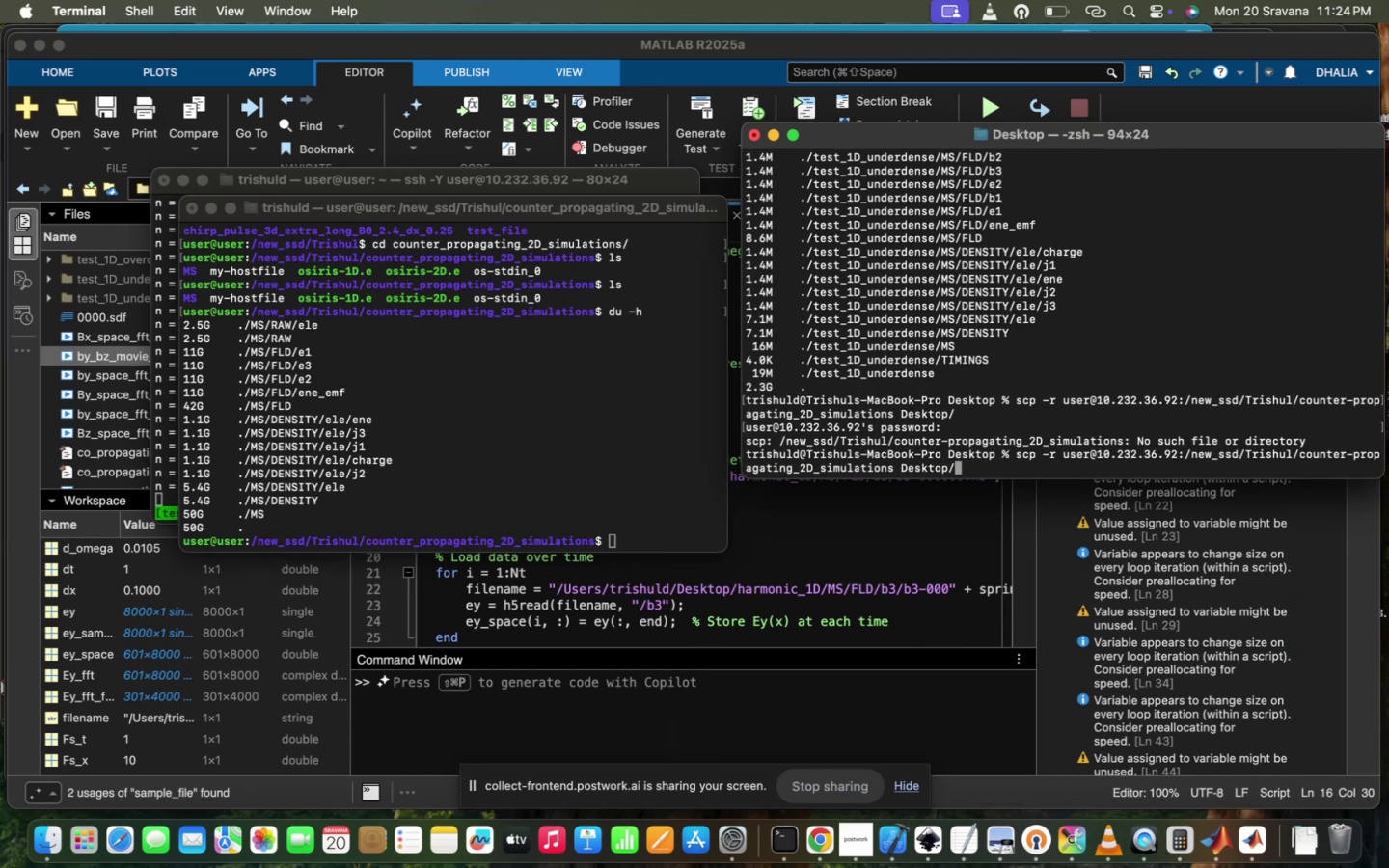 
hold_key(key=ArrowLeft, duration=1.5)
 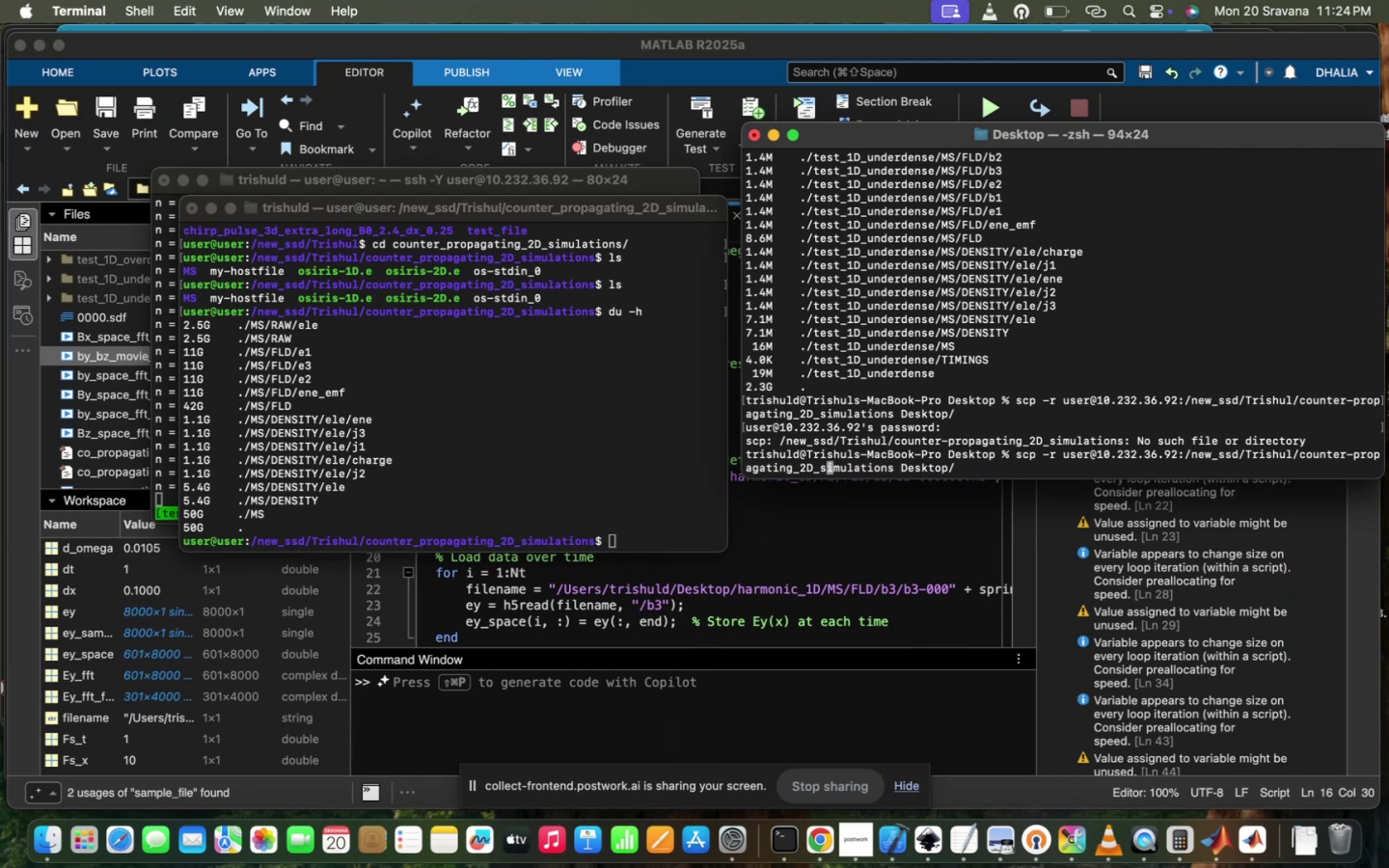 
hold_key(key=ArrowLeft, duration=0.62)
 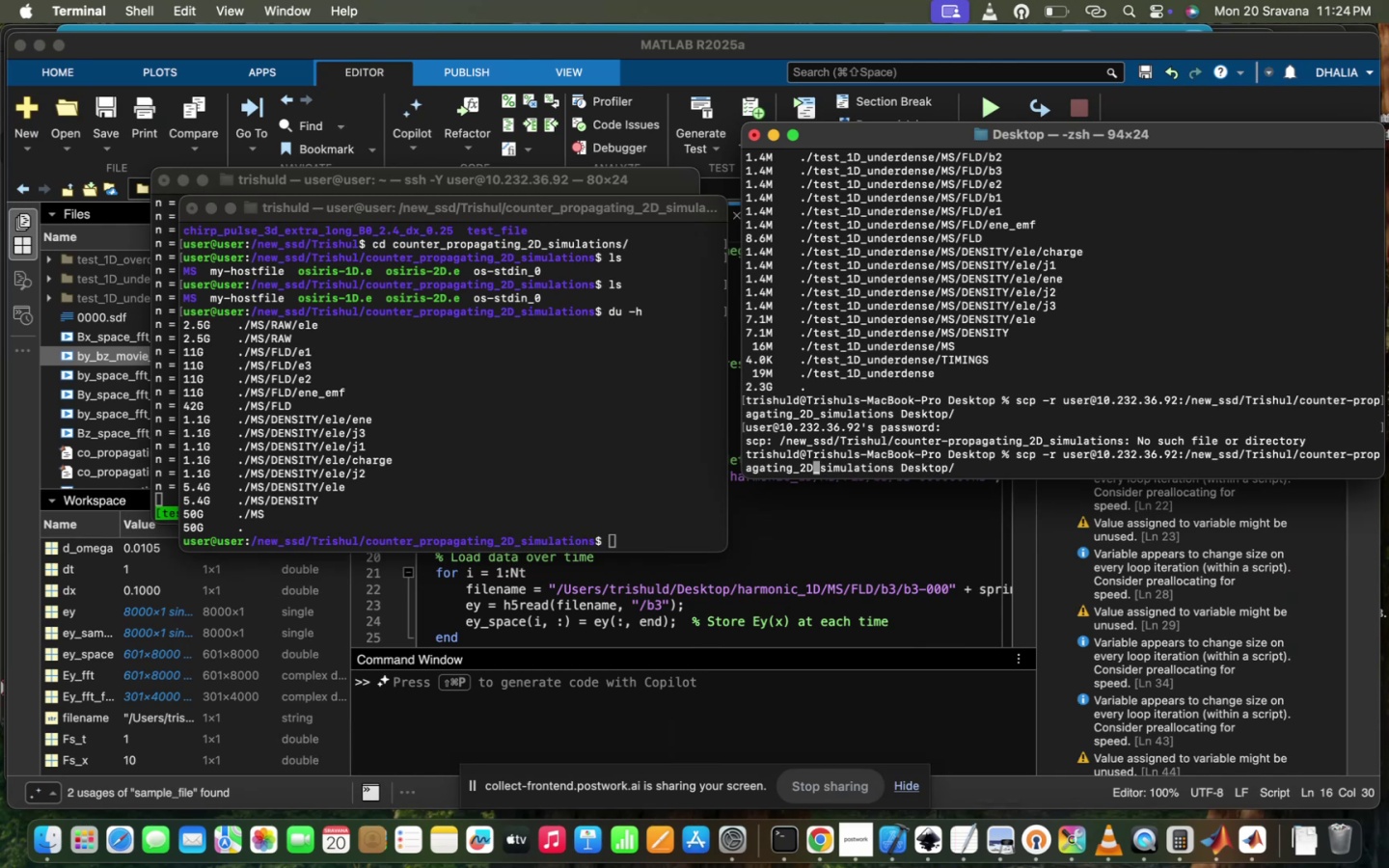 
key(ArrowLeft)
 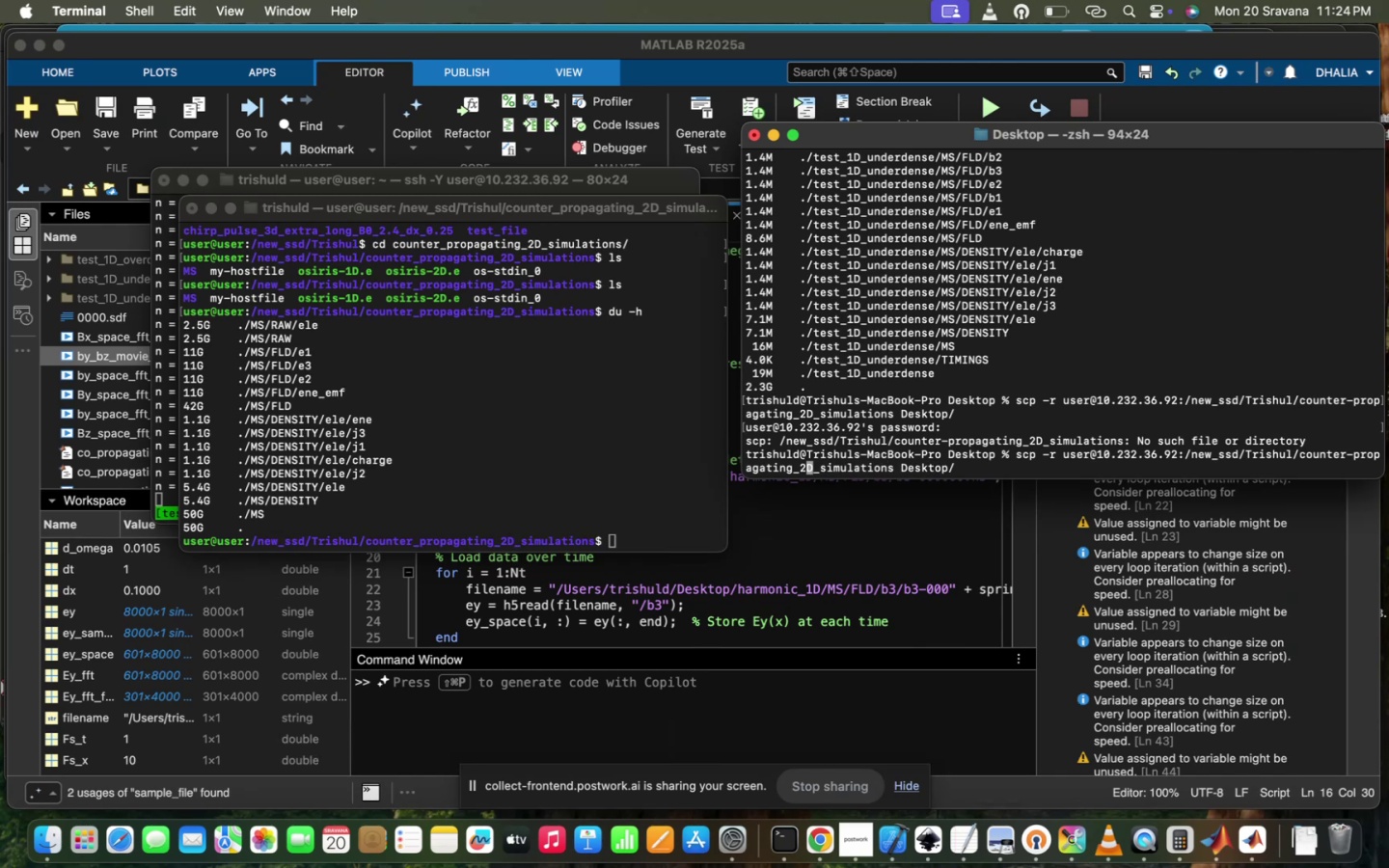 
hold_key(key=ArrowLeft, duration=1.36)
 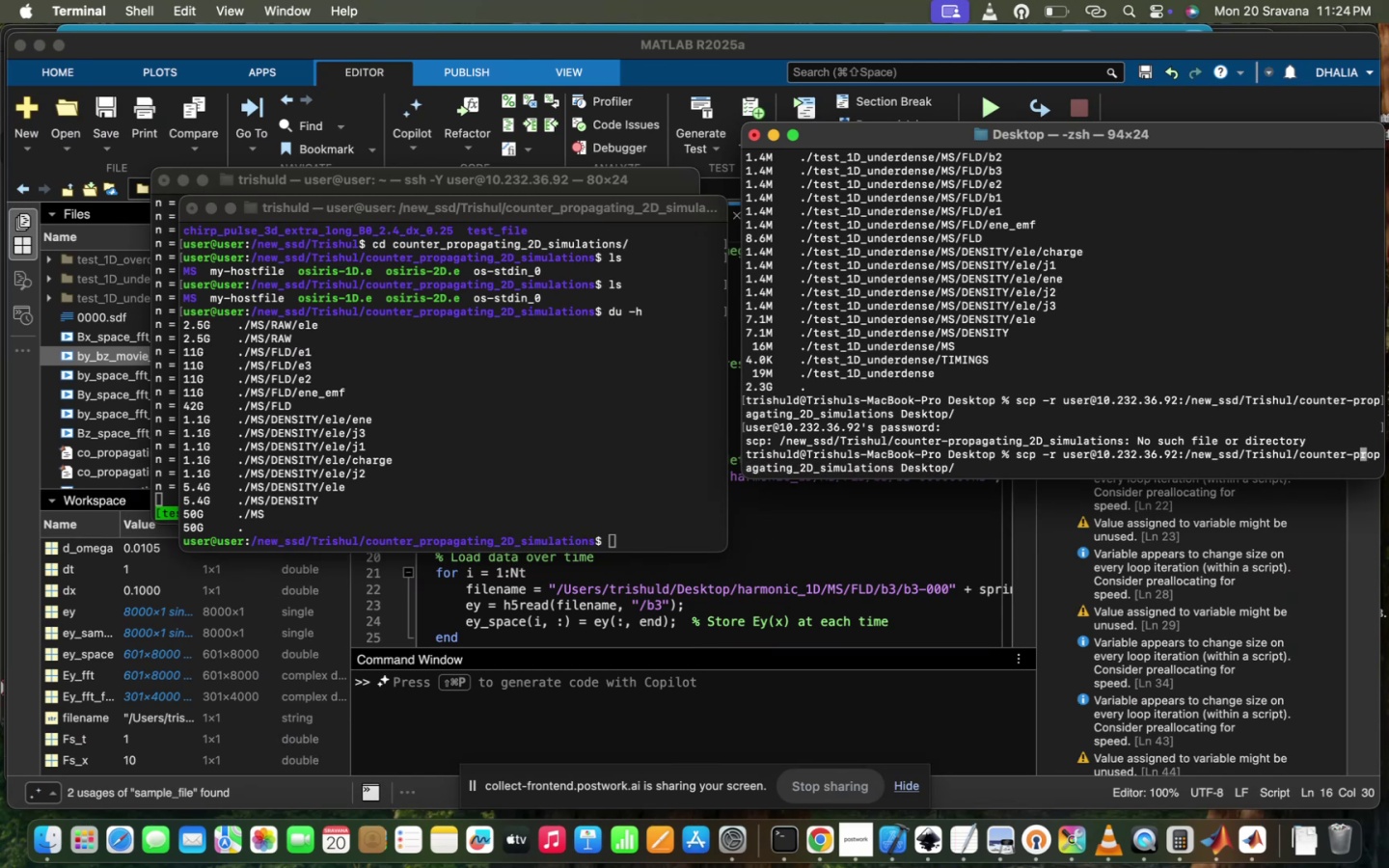 
key(ArrowLeft)
 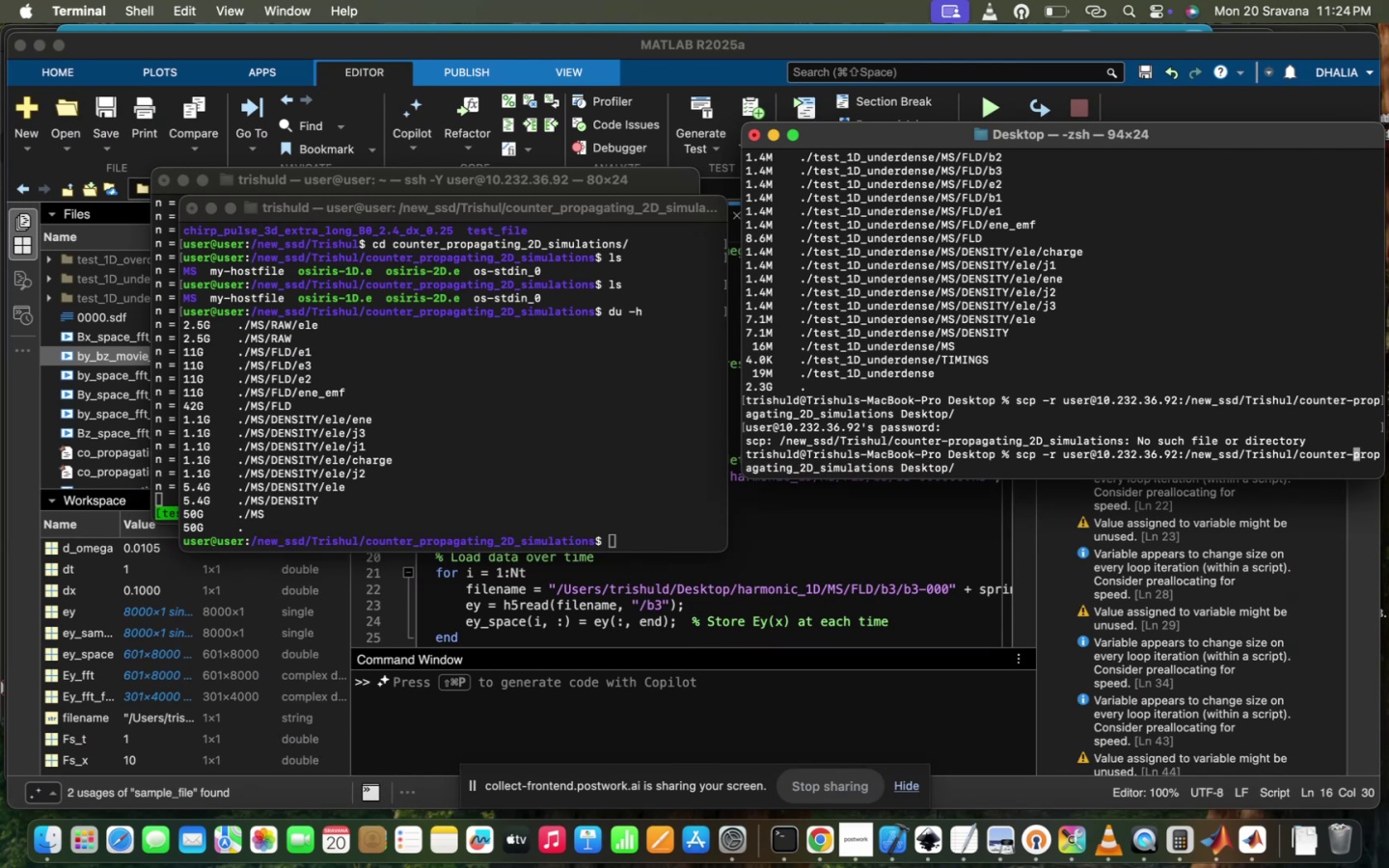 
key(Backspace)
 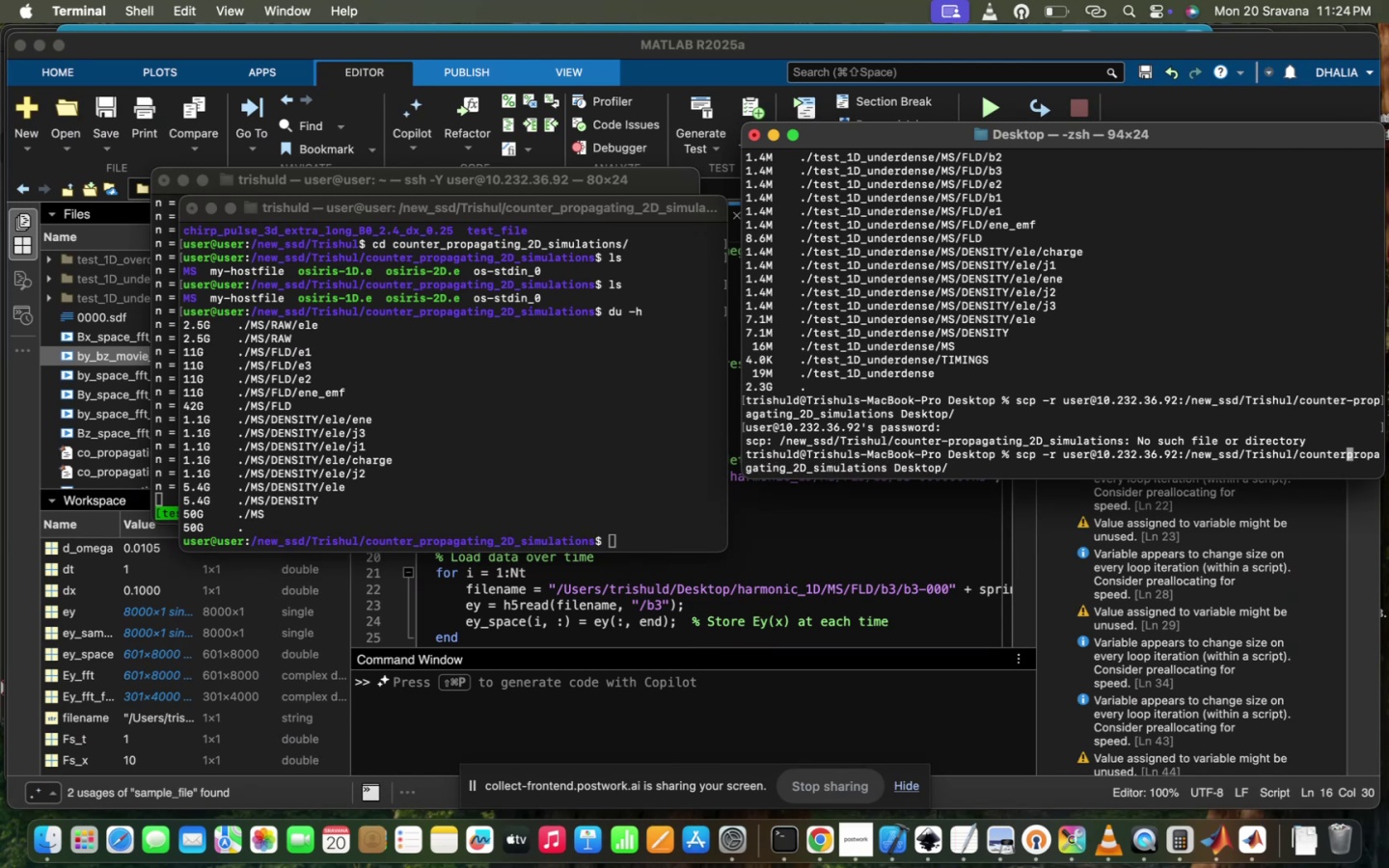 
key(Shift+ShiftRight)
 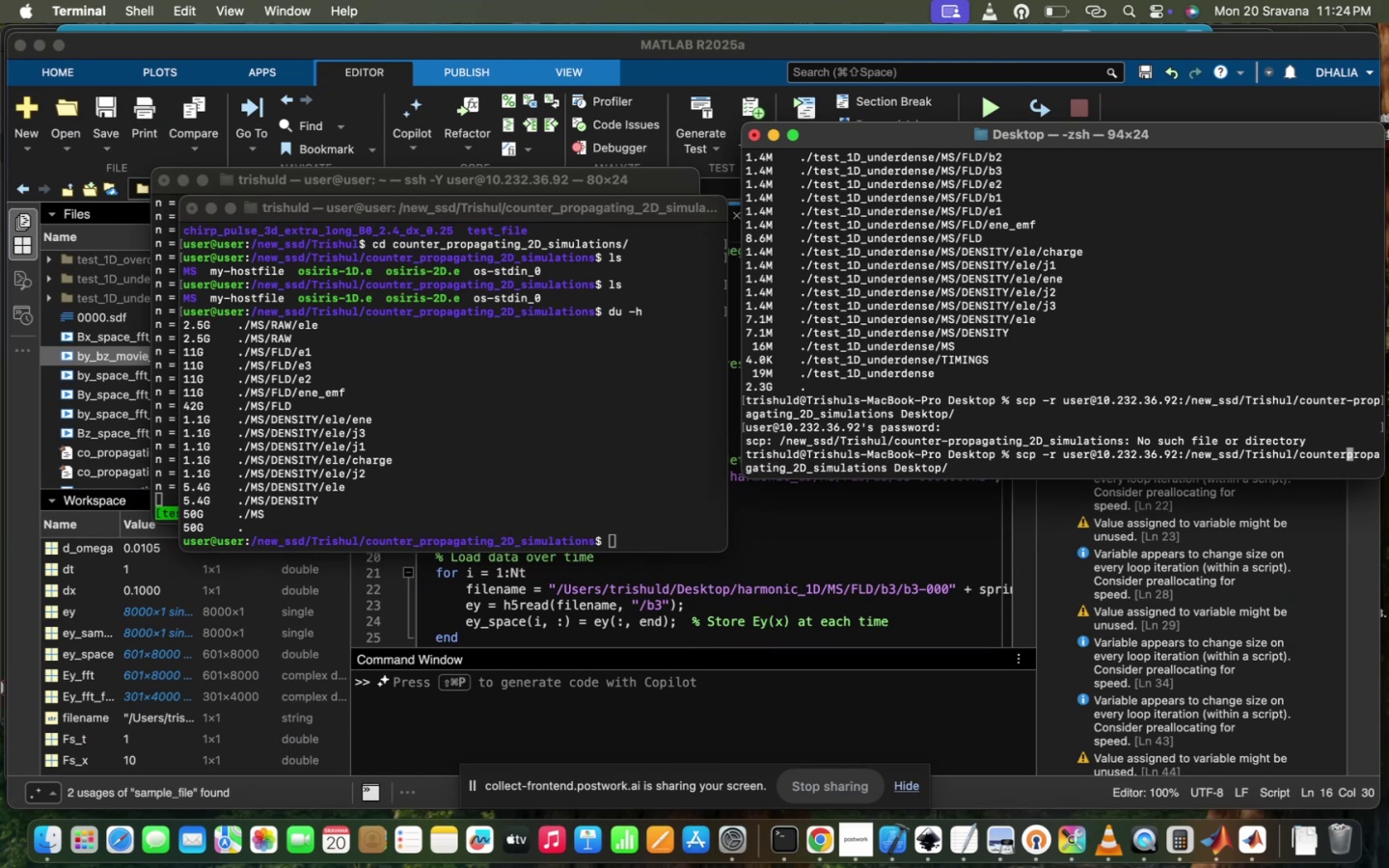 
key(Shift+Minus)
 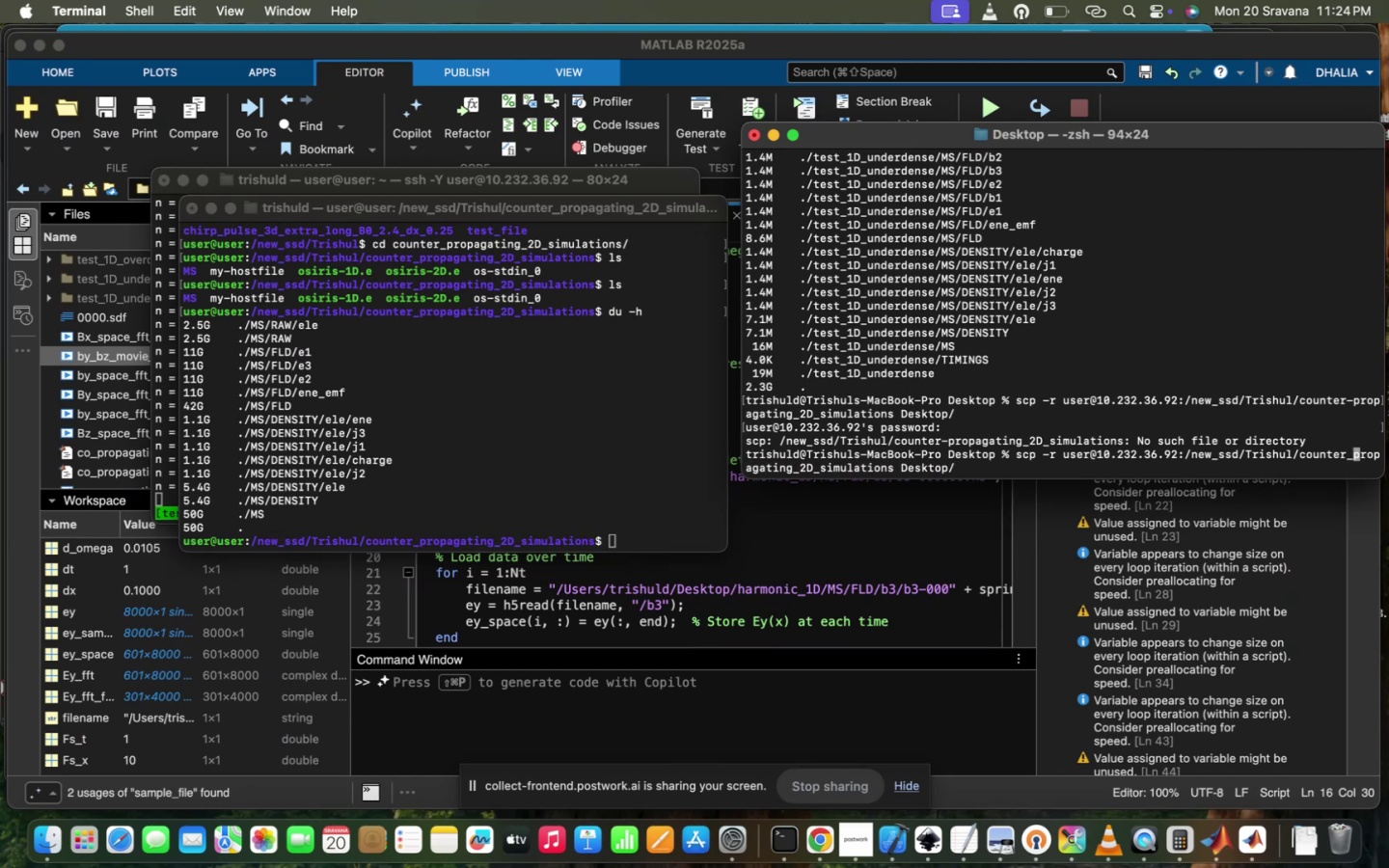 
key(Enter)
 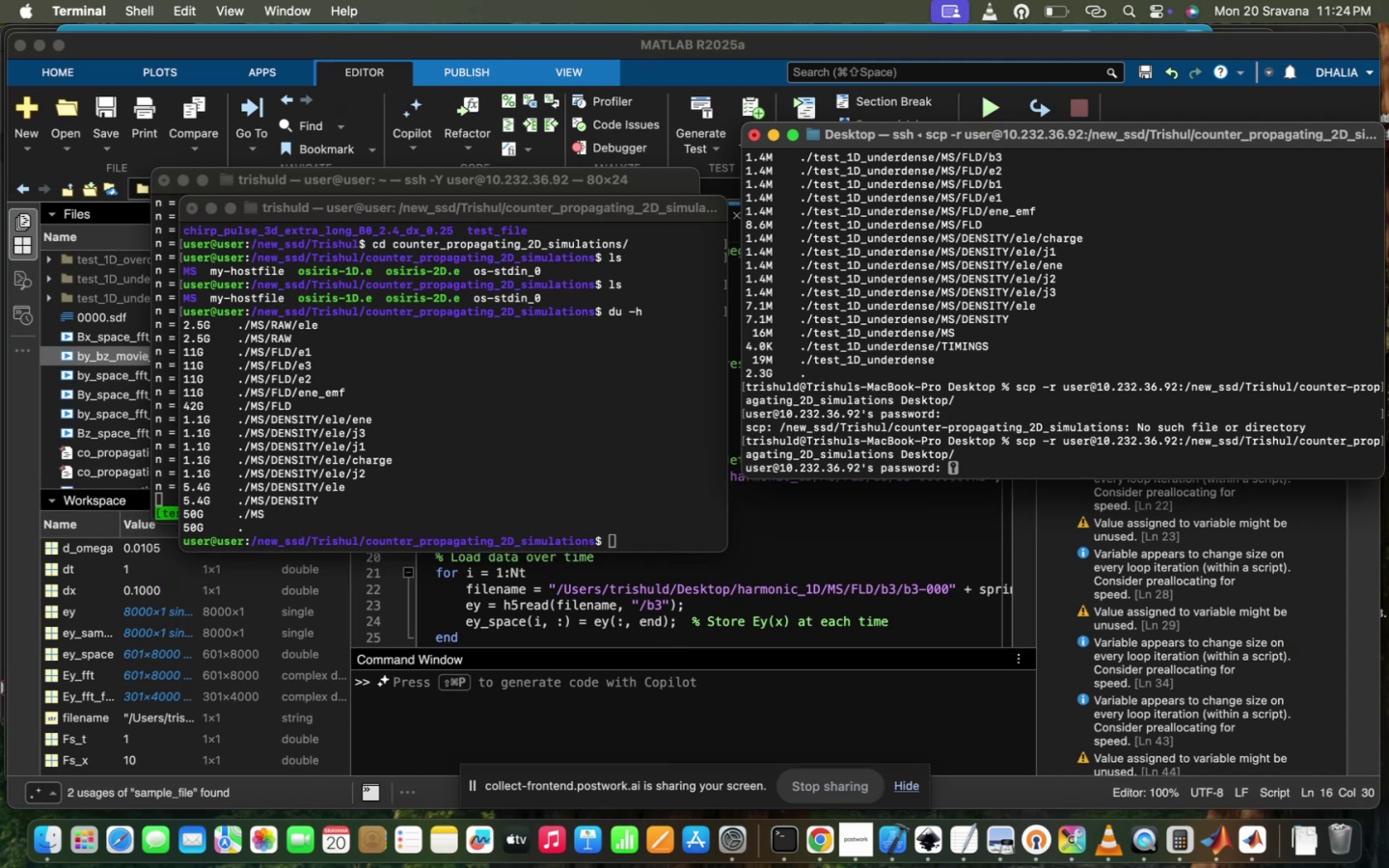 
key(Control+ControlLeft)
 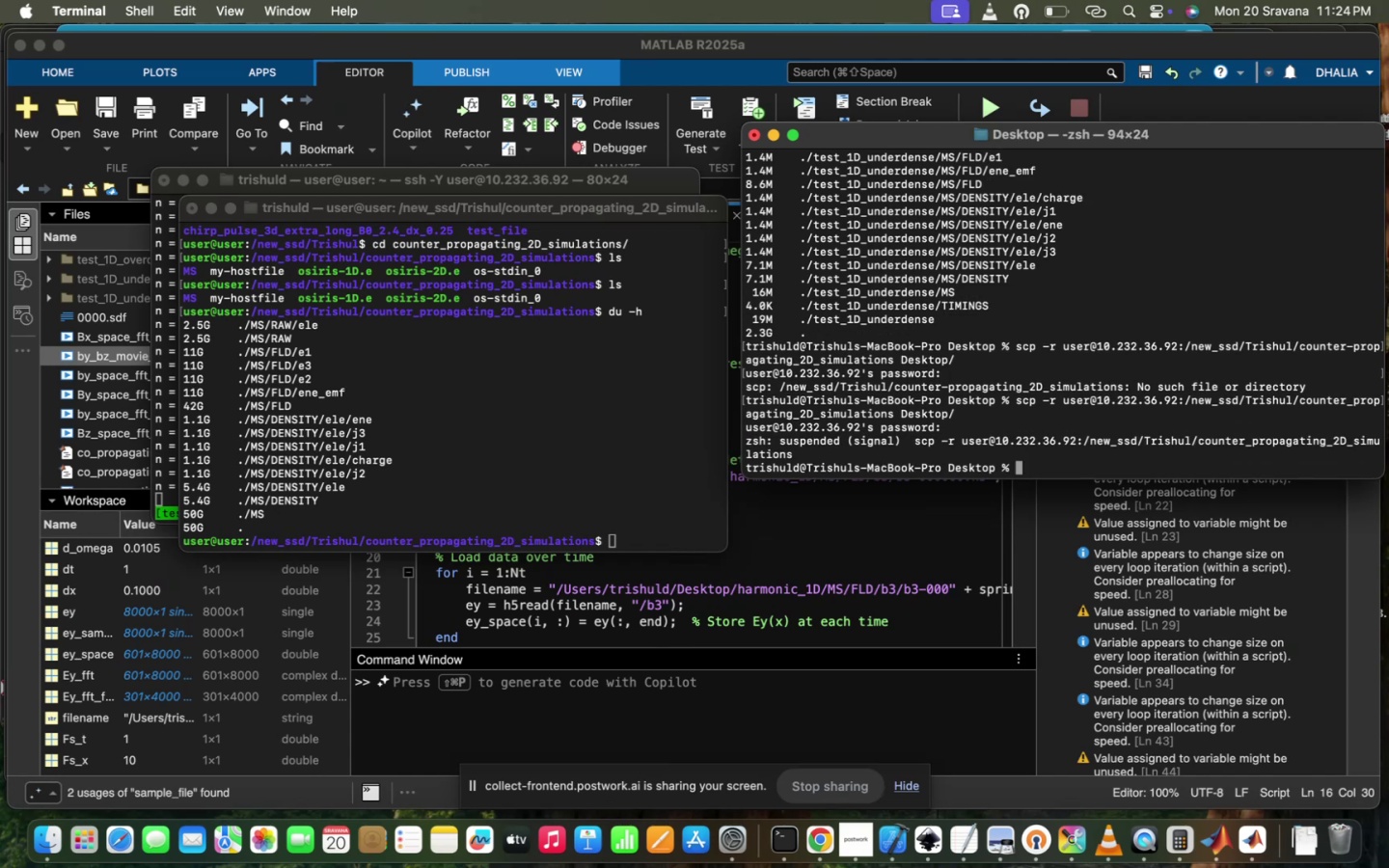 
key(ArrowUp)
 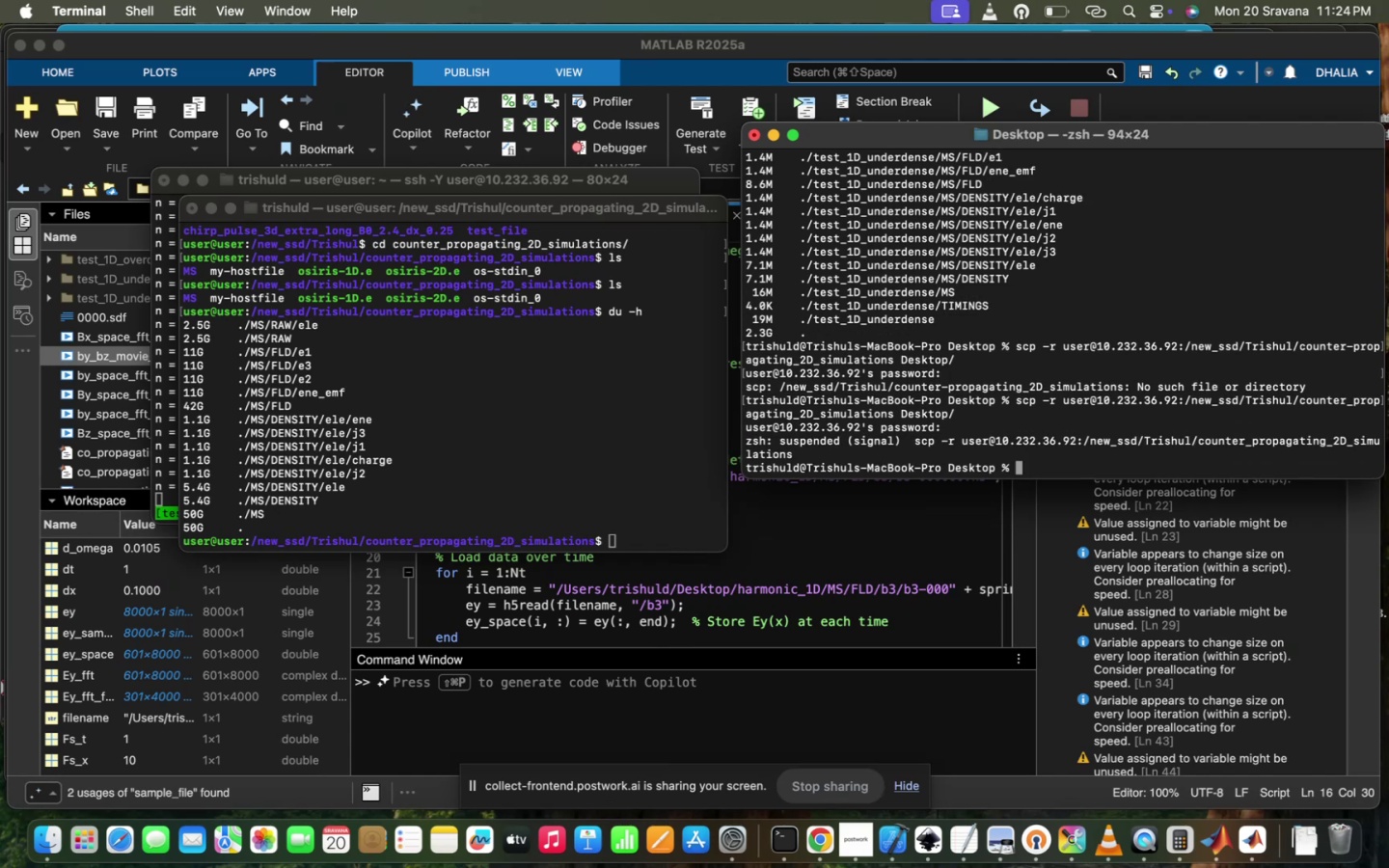 
key(ArrowDown)
 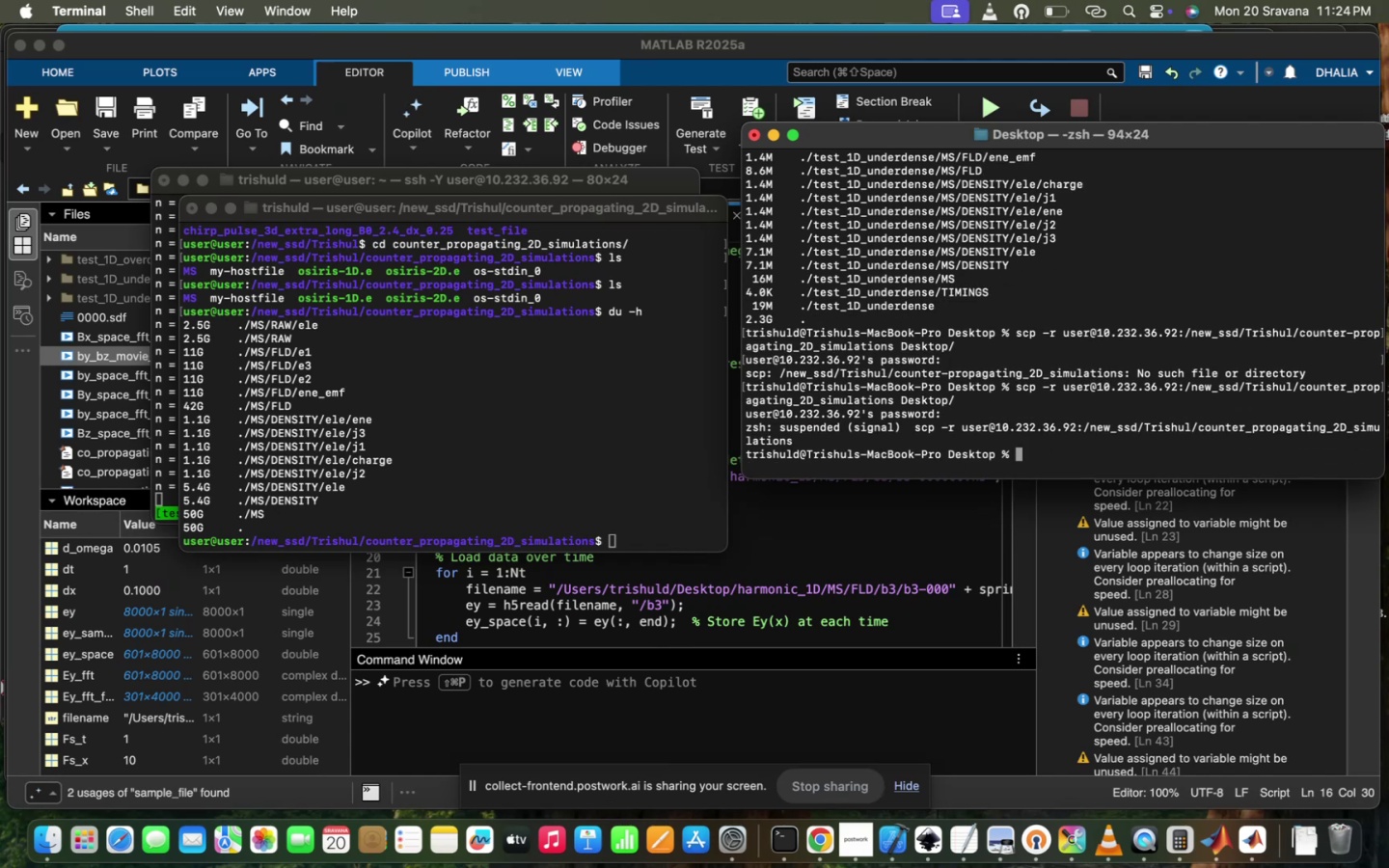 
key(ArrowLeft)
 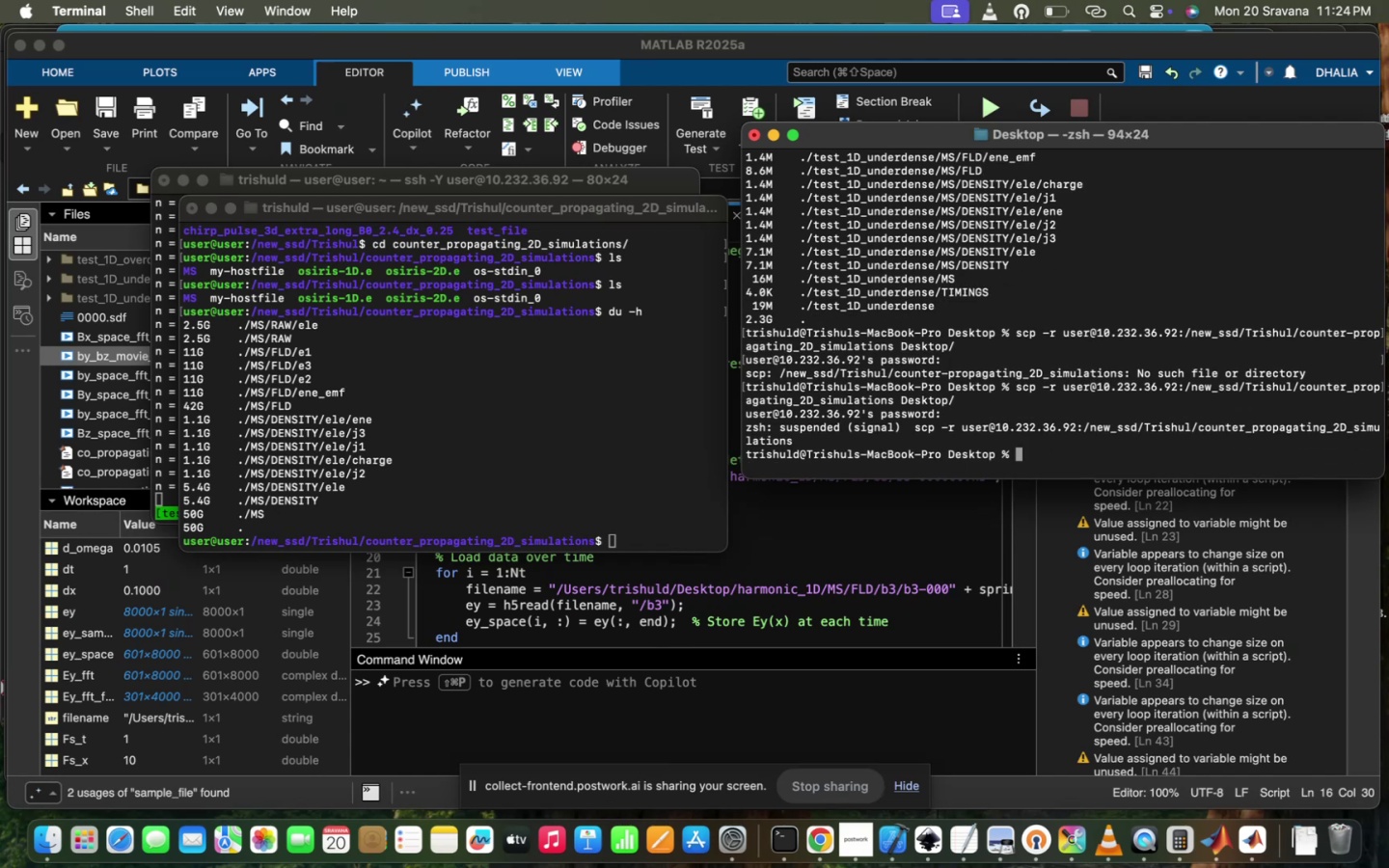 
key(ArrowUp)
 